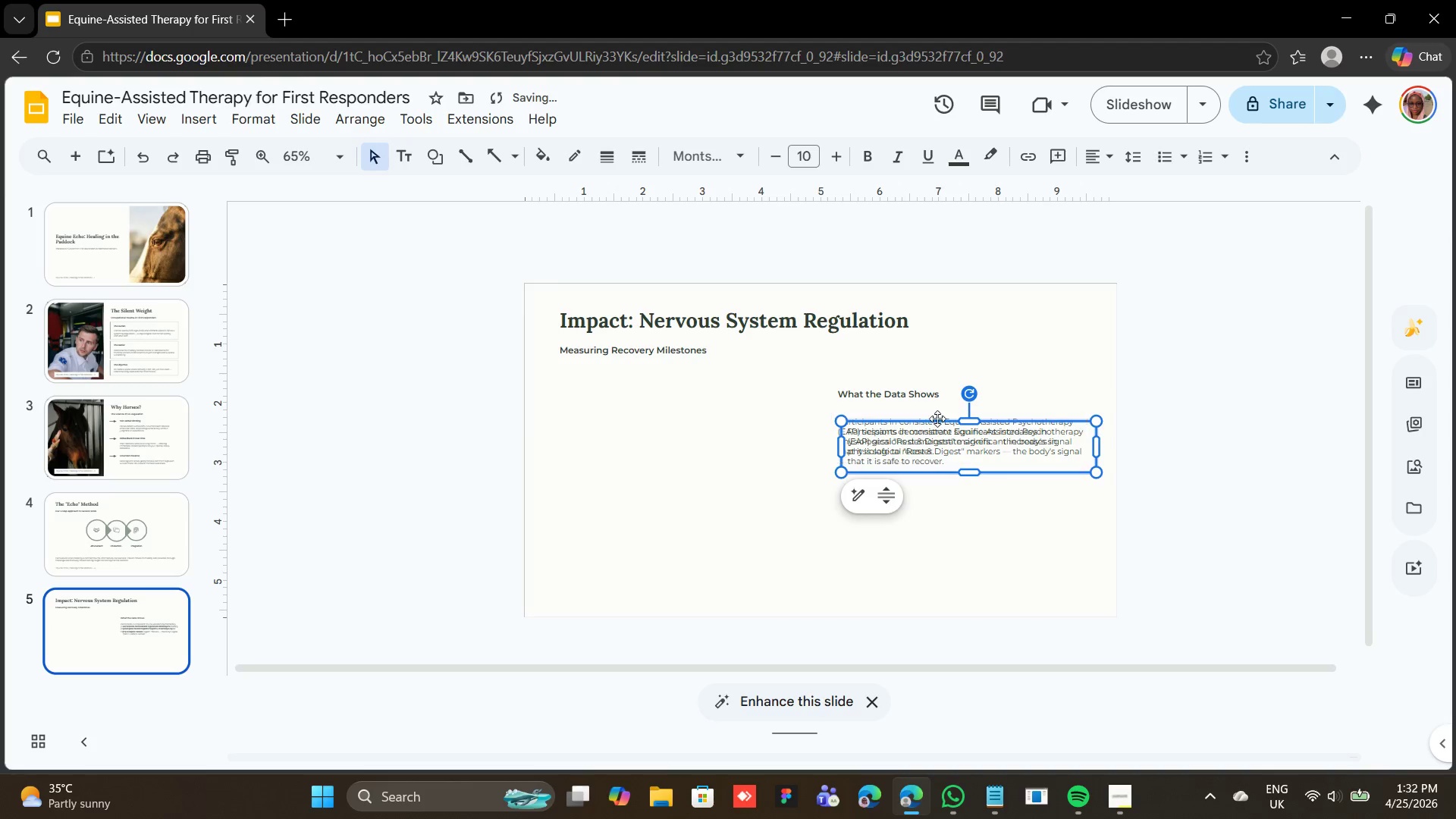 
left_click_drag(start_coordinate=[937, 419], to_coordinate=[930, 486])
 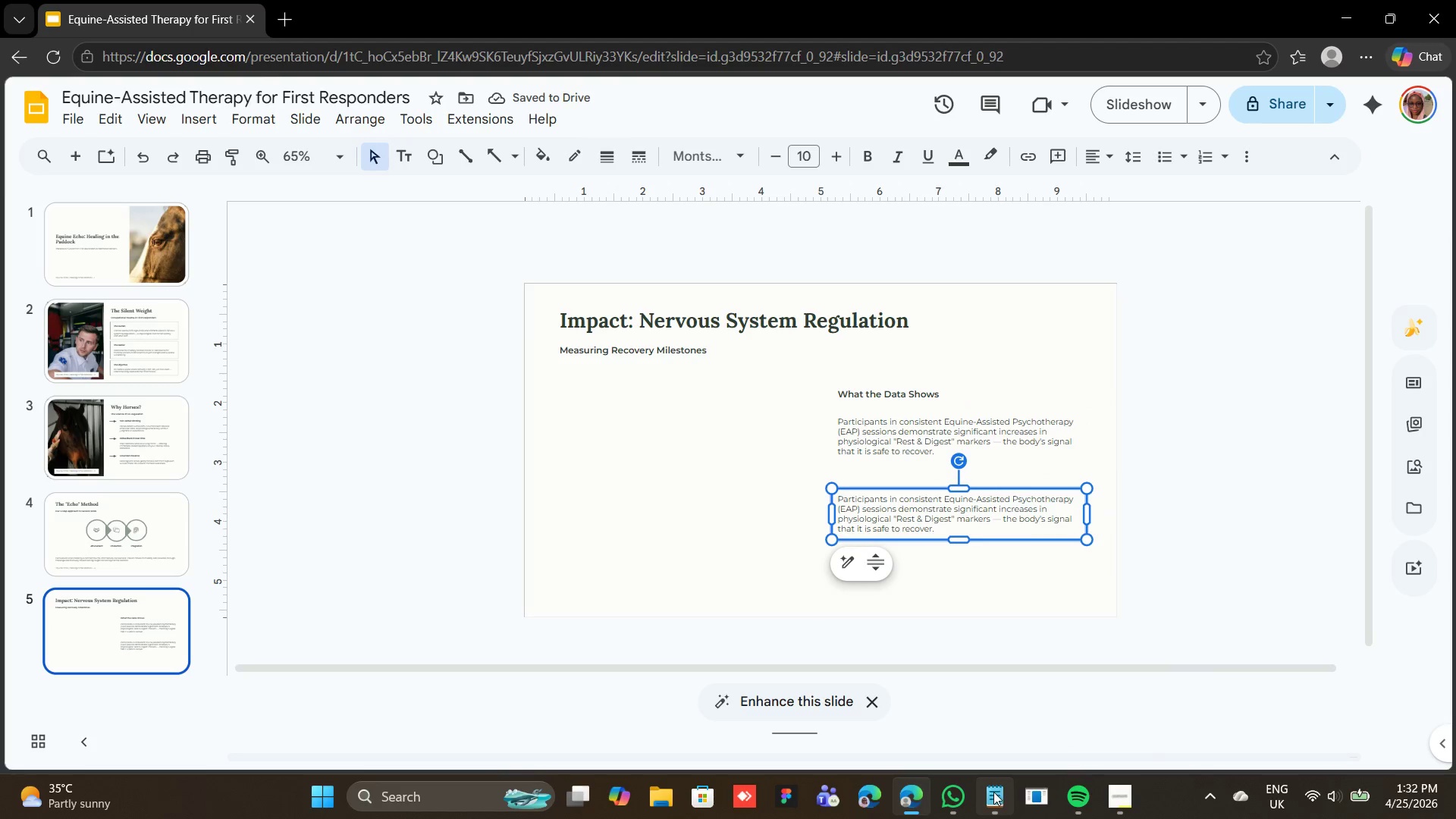 
wait(5.22)
 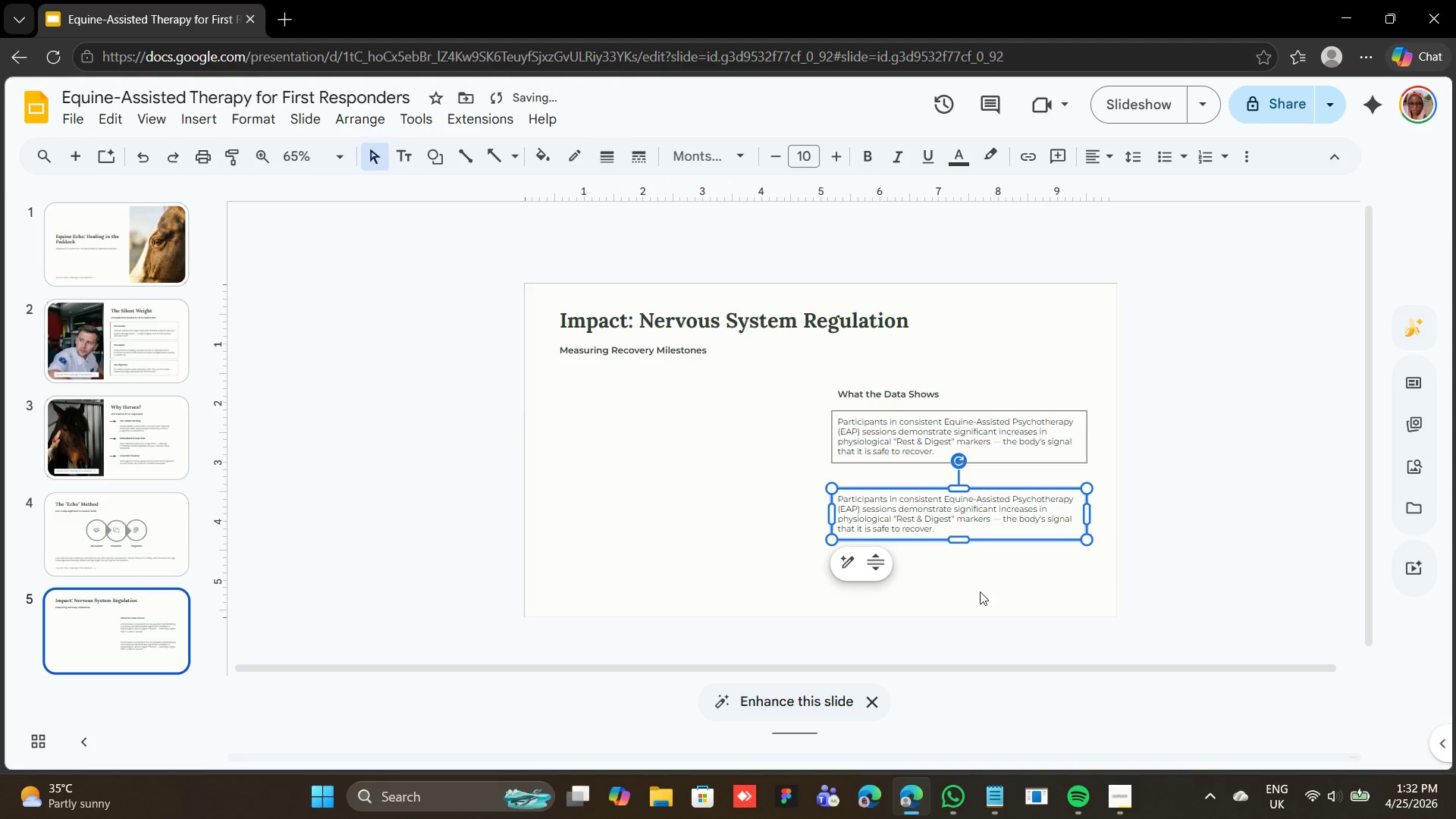 
left_click([990, 796])
 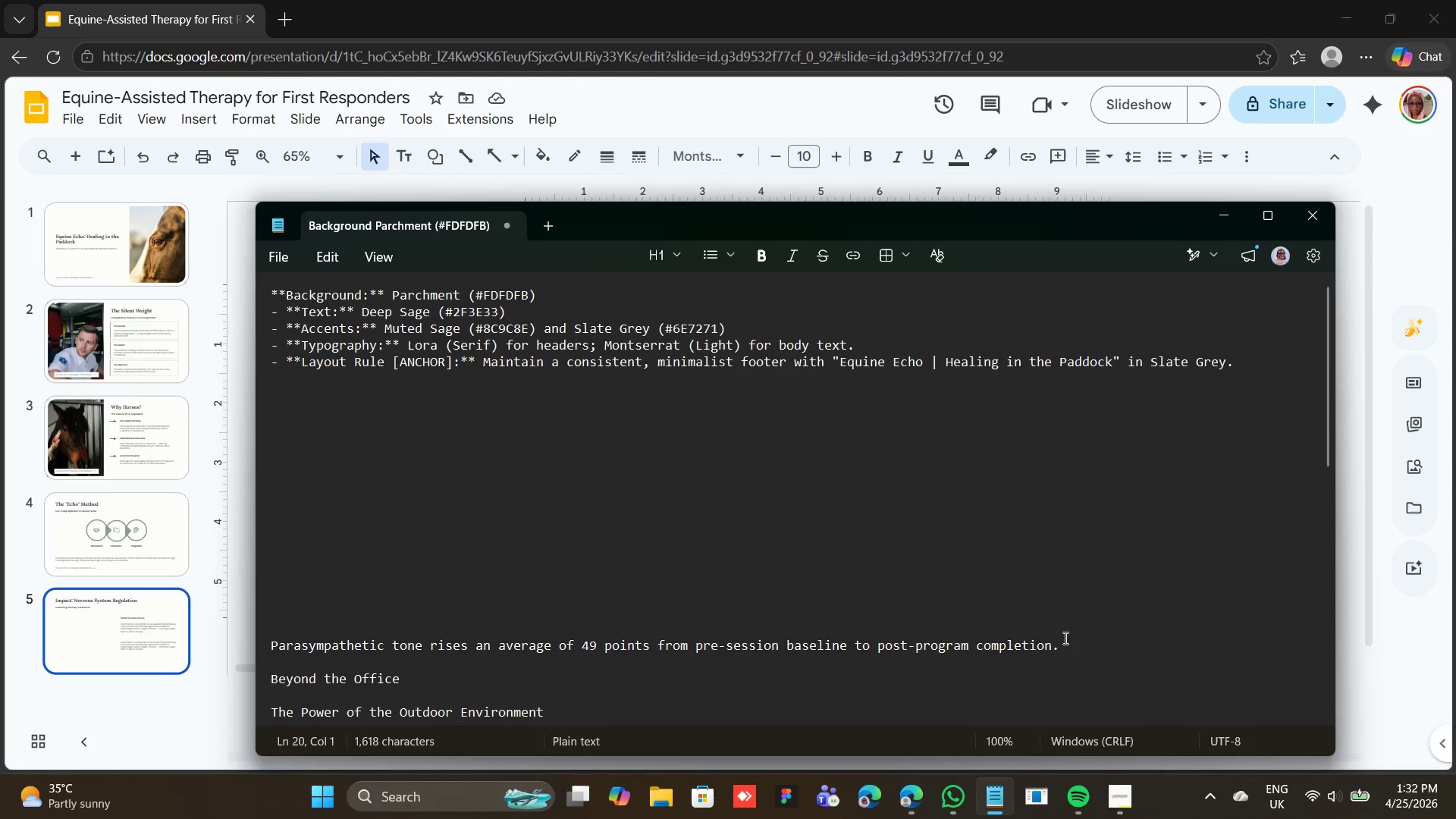 
left_click_drag(start_coordinate=[1059, 649], to_coordinate=[264, 641])
 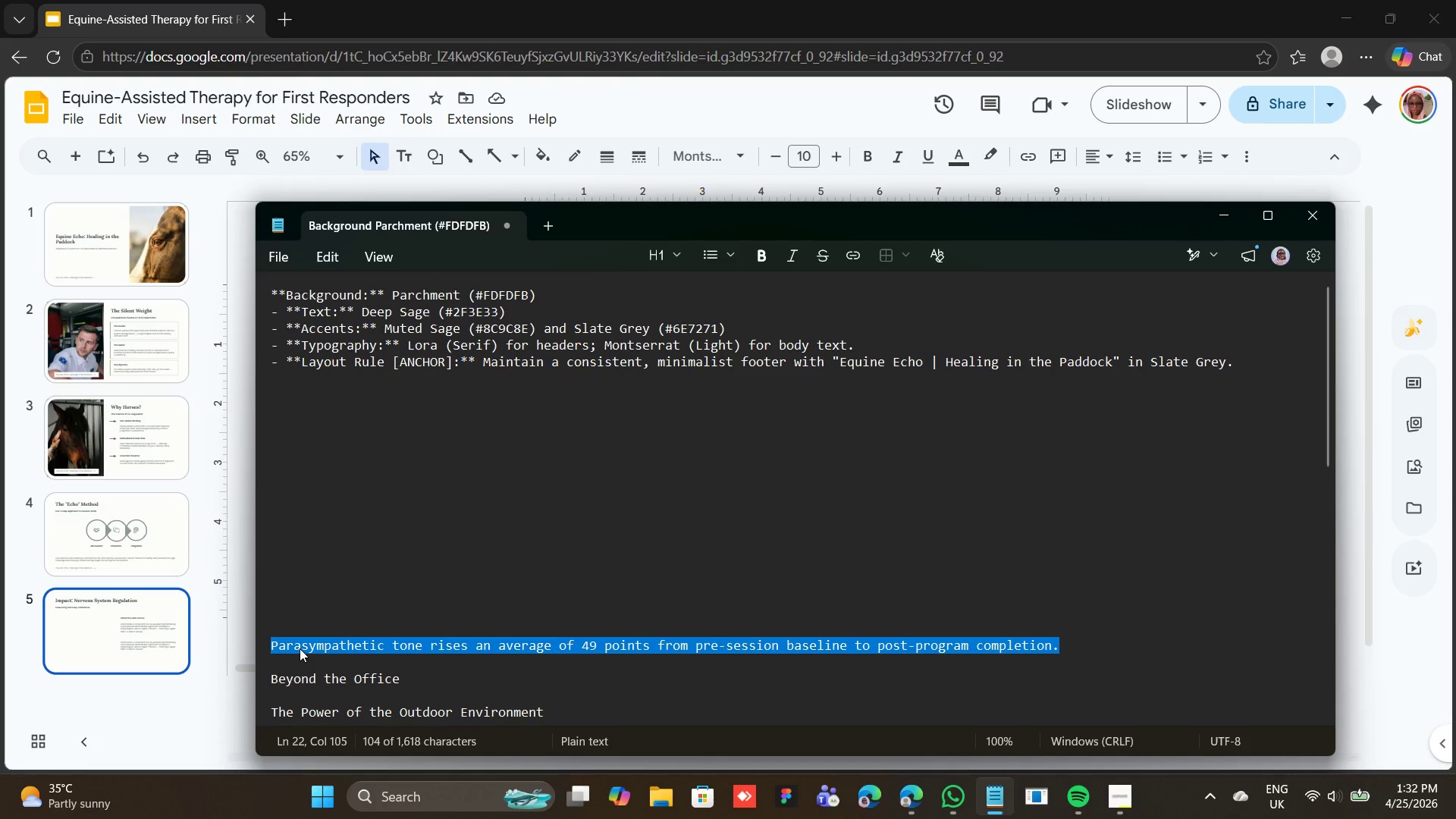 
right_click([300, 648])
 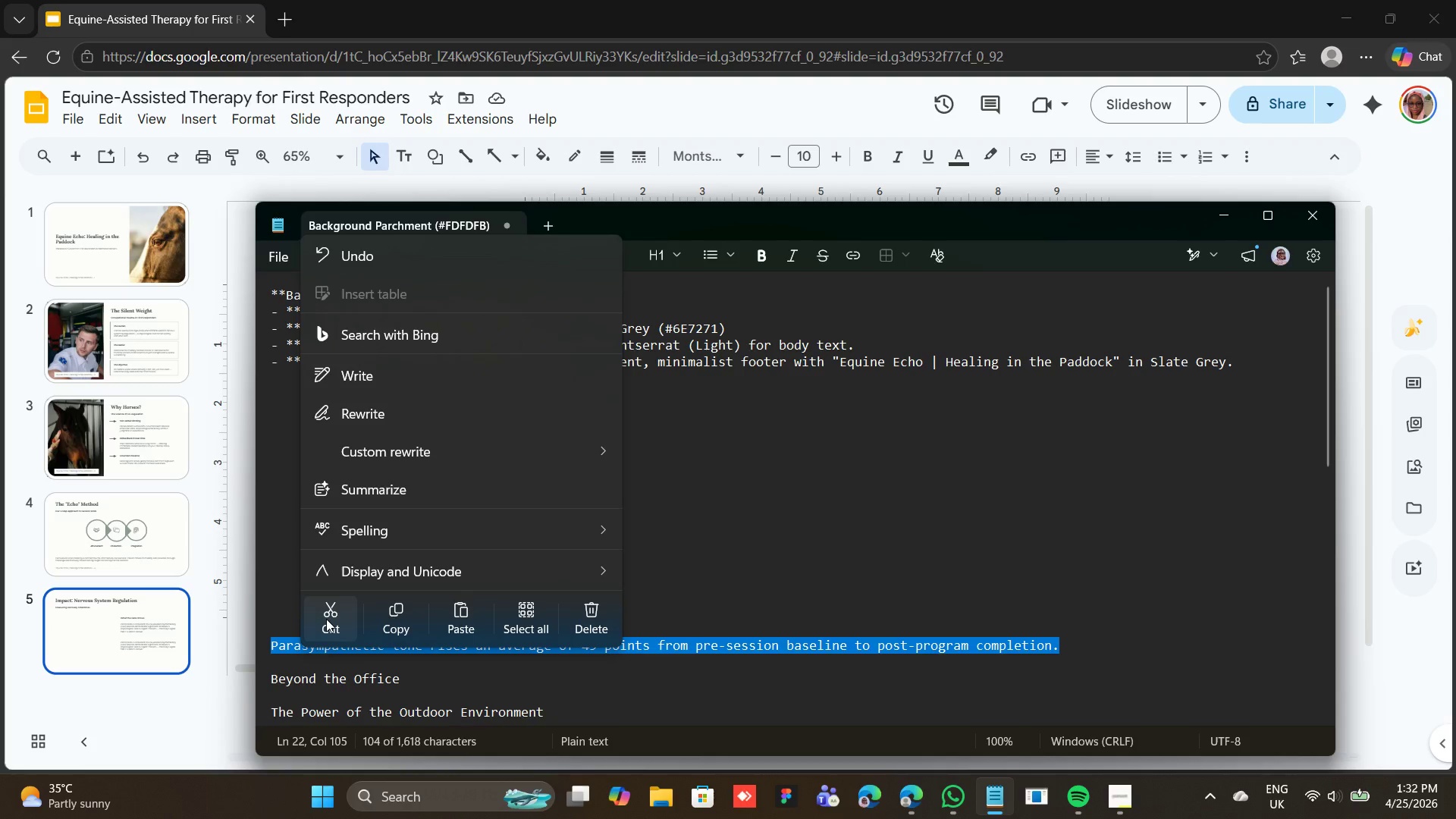 
left_click([326, 619])
 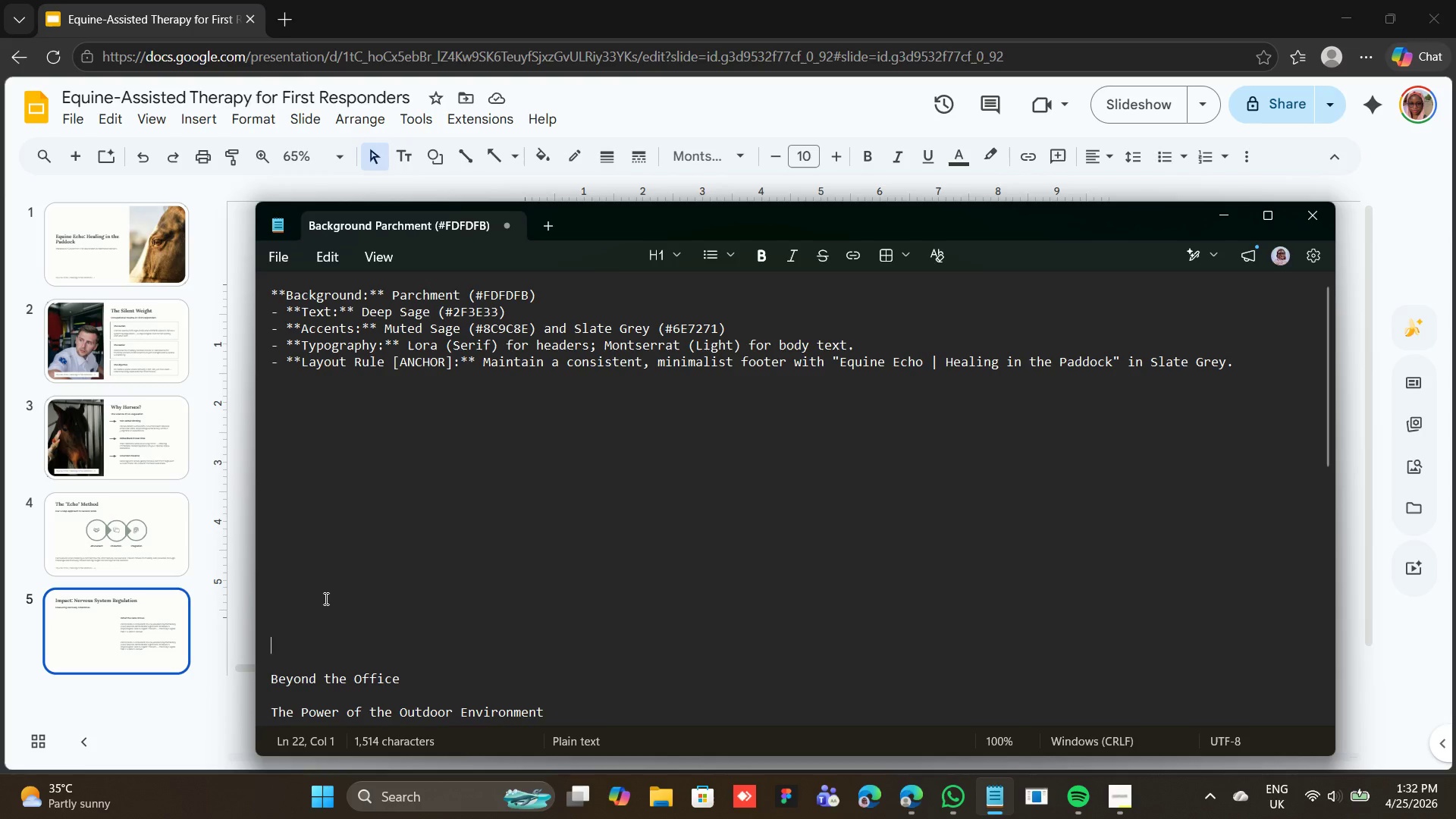 
wait(6.49)
 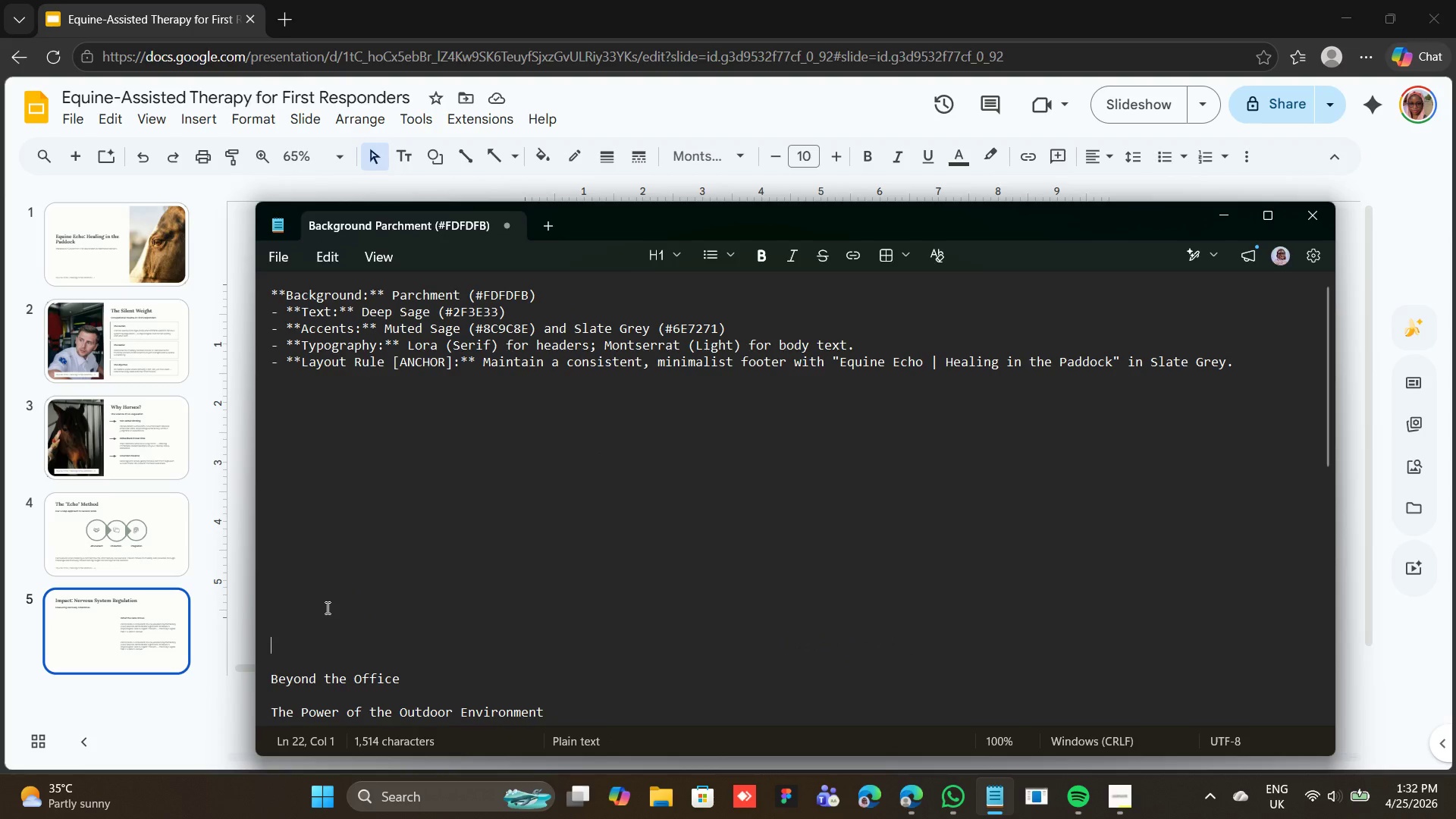 
left_click([582, 95])
 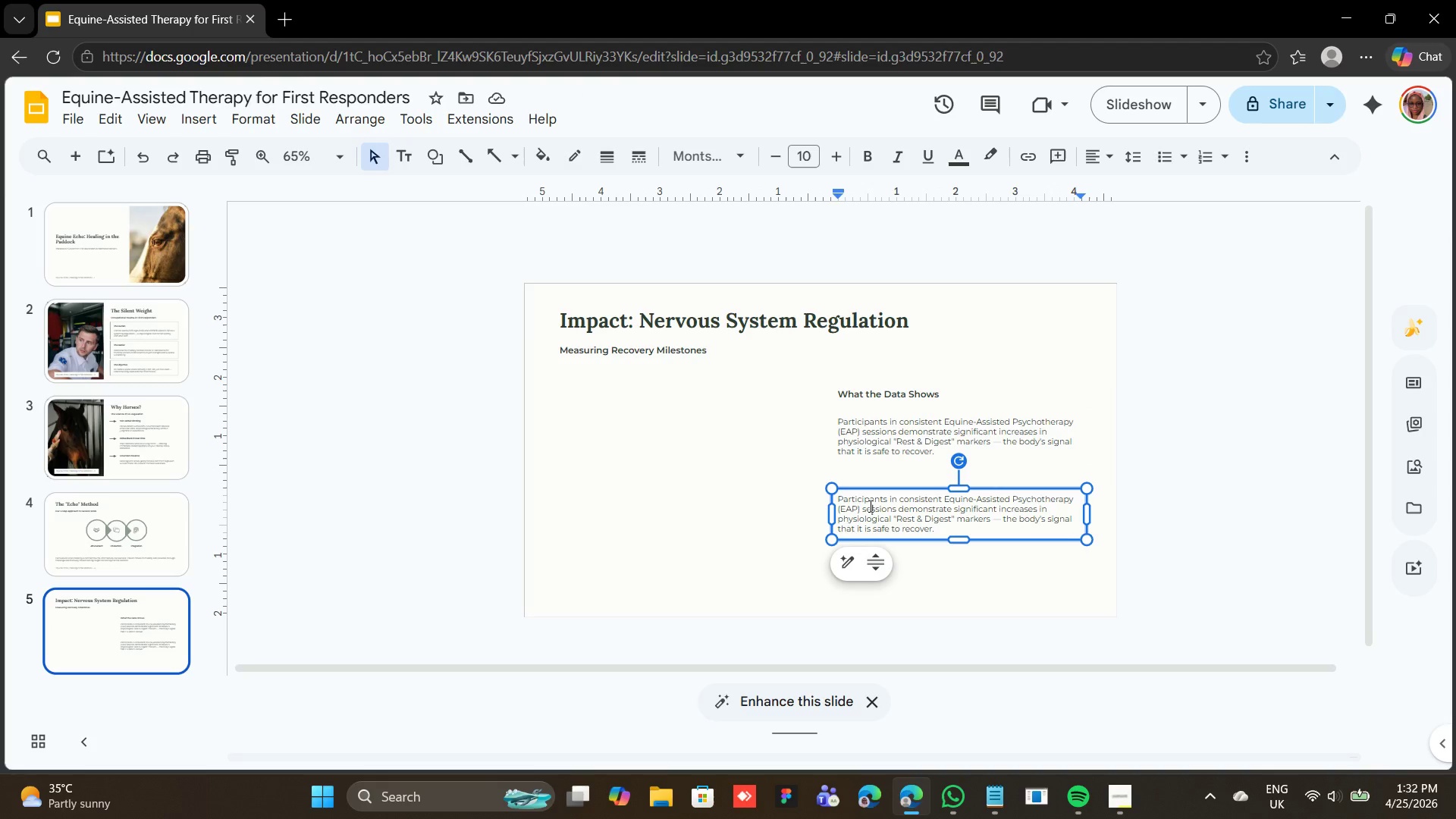 
double_click([868, 504])
 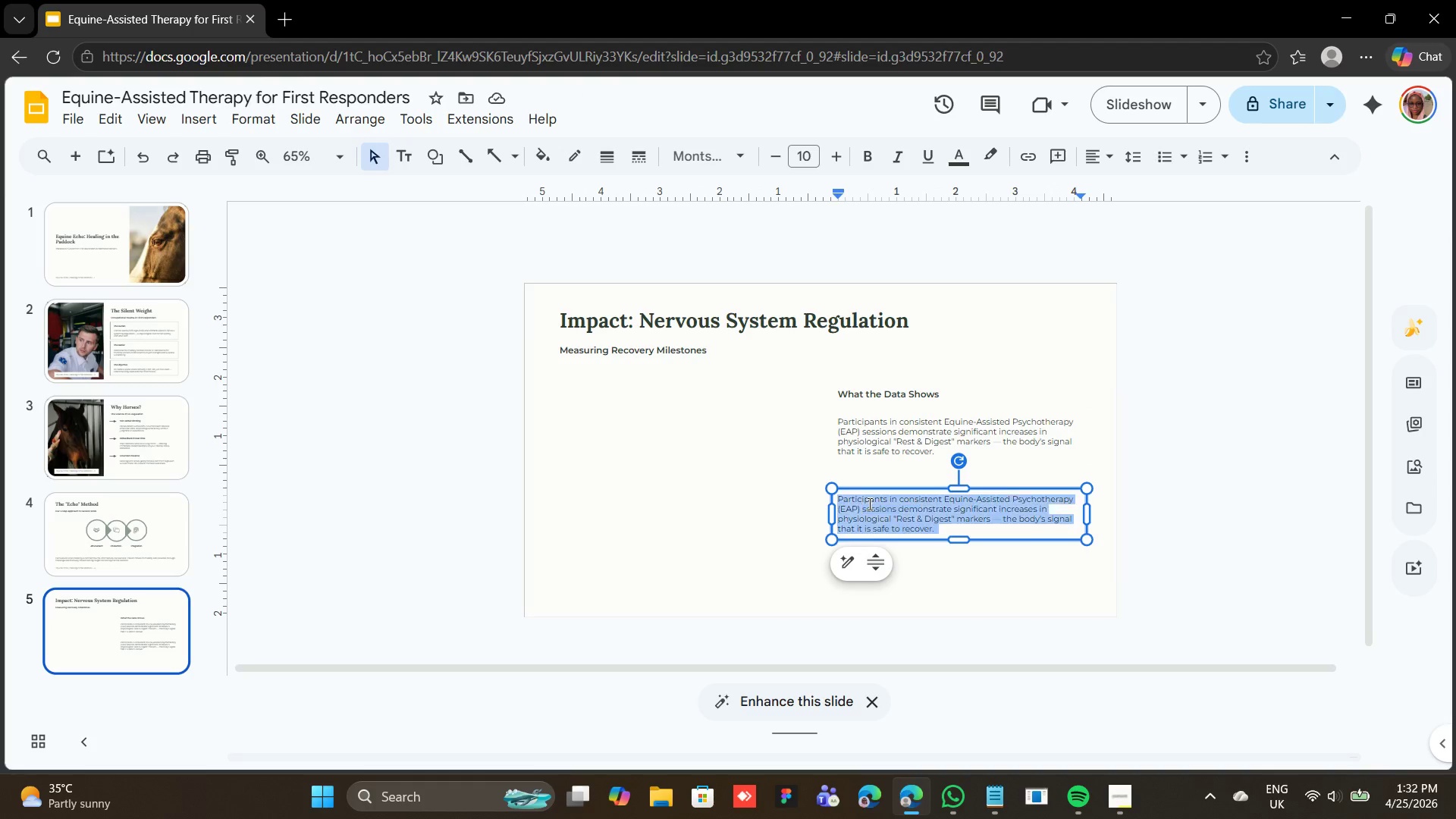 
triple_click([868, 504])
 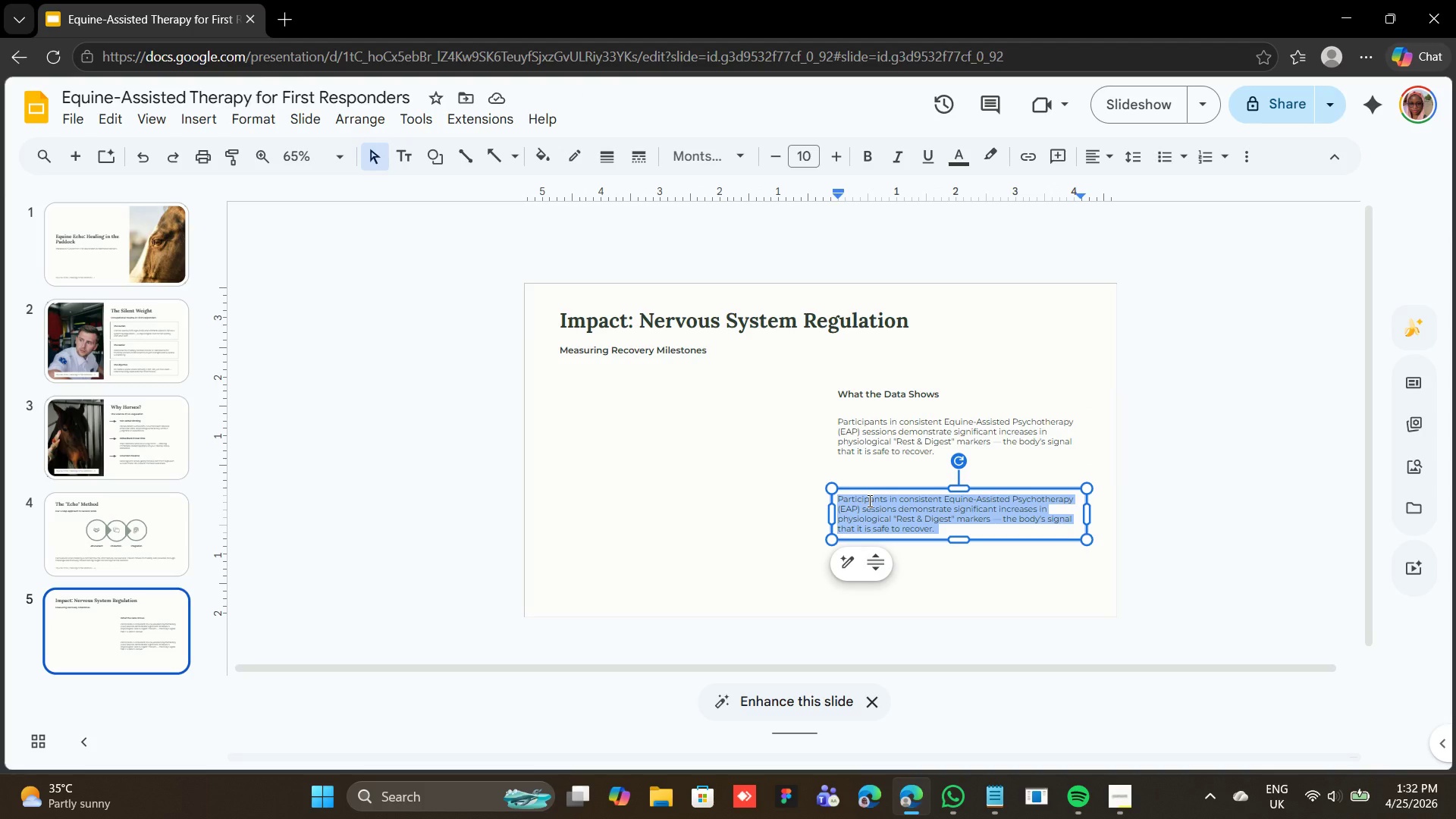 
right_click([868, 500])
 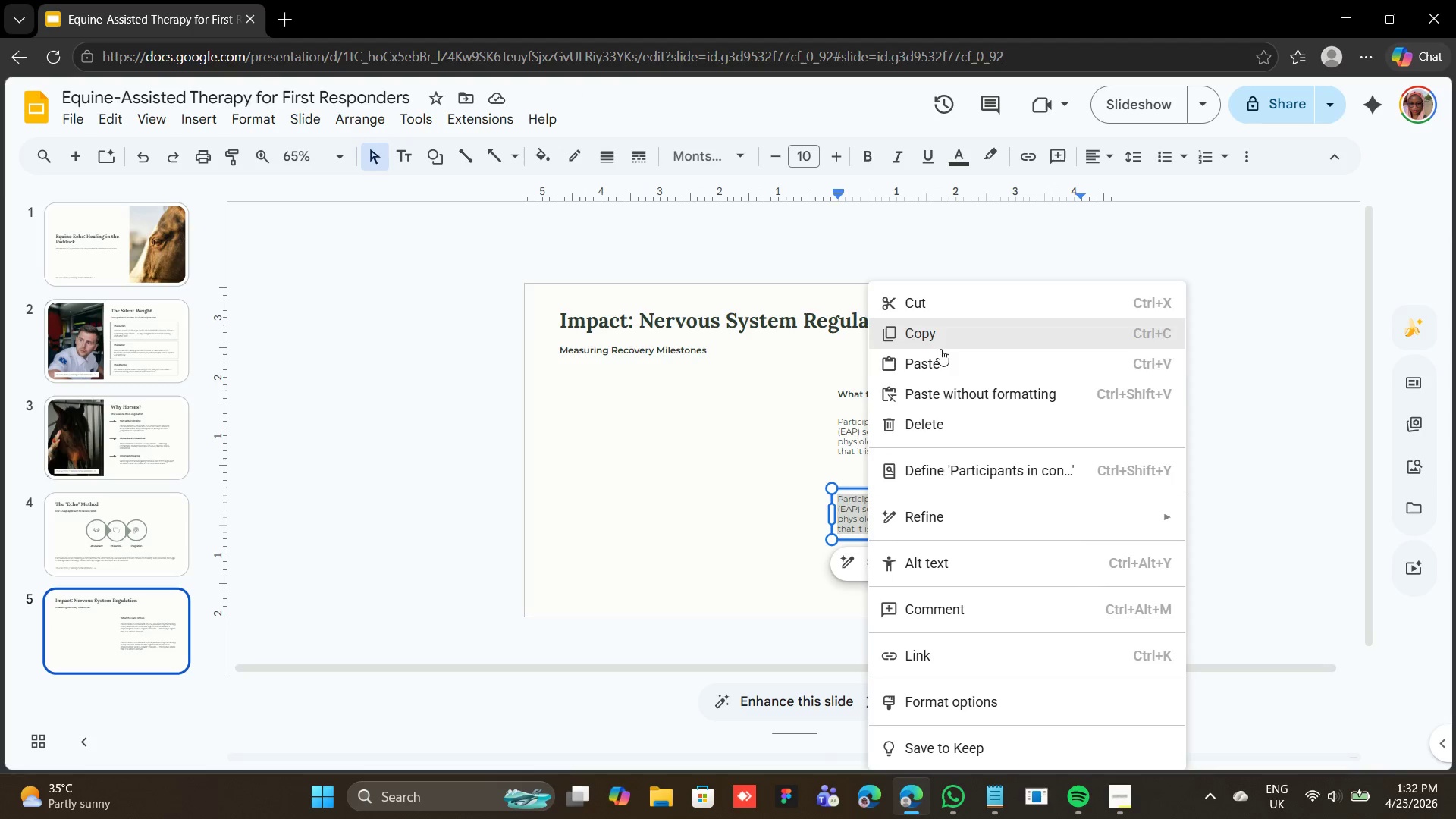 
left_click([940, 359])
 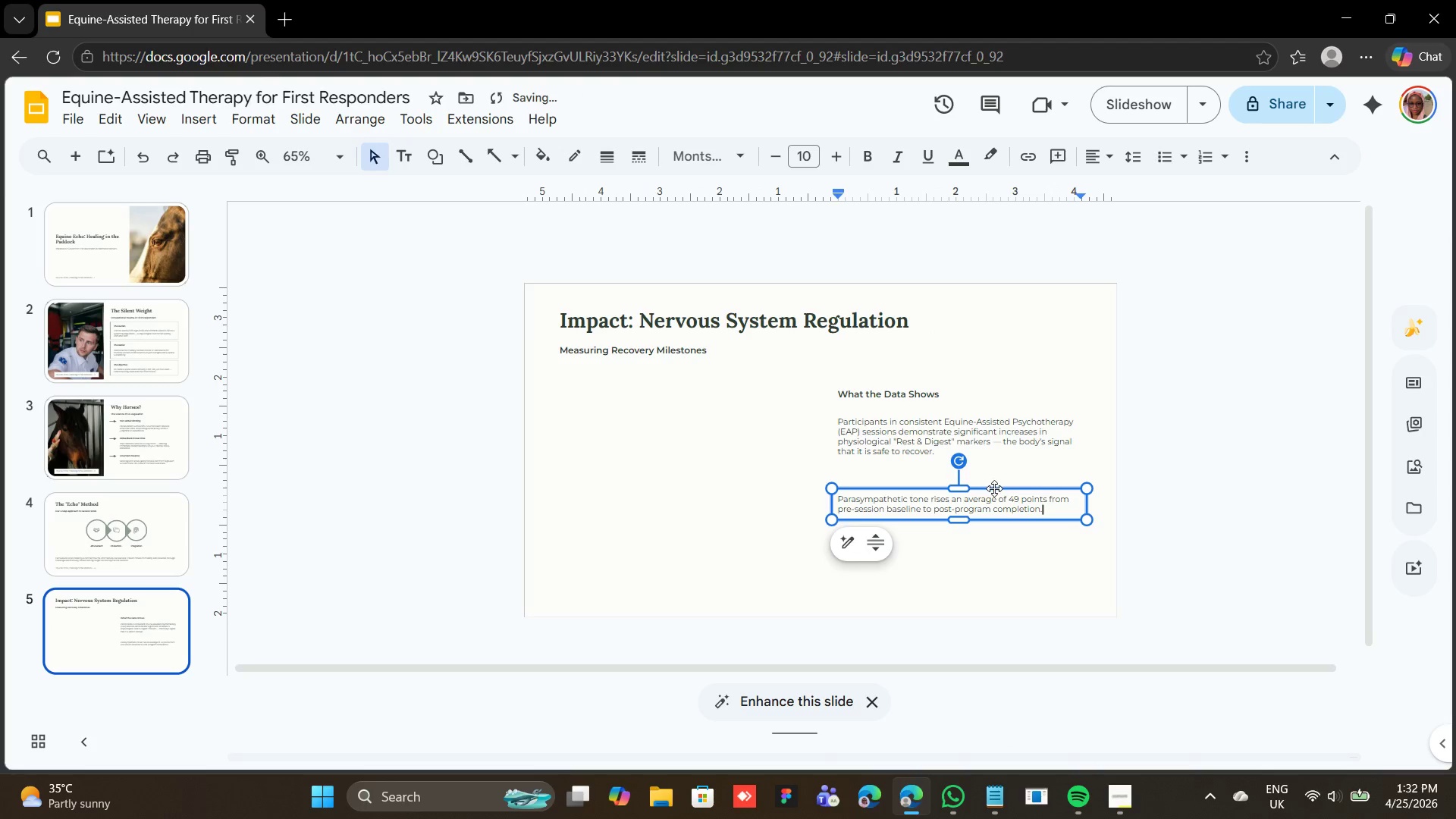 
left_click([994, 488])
 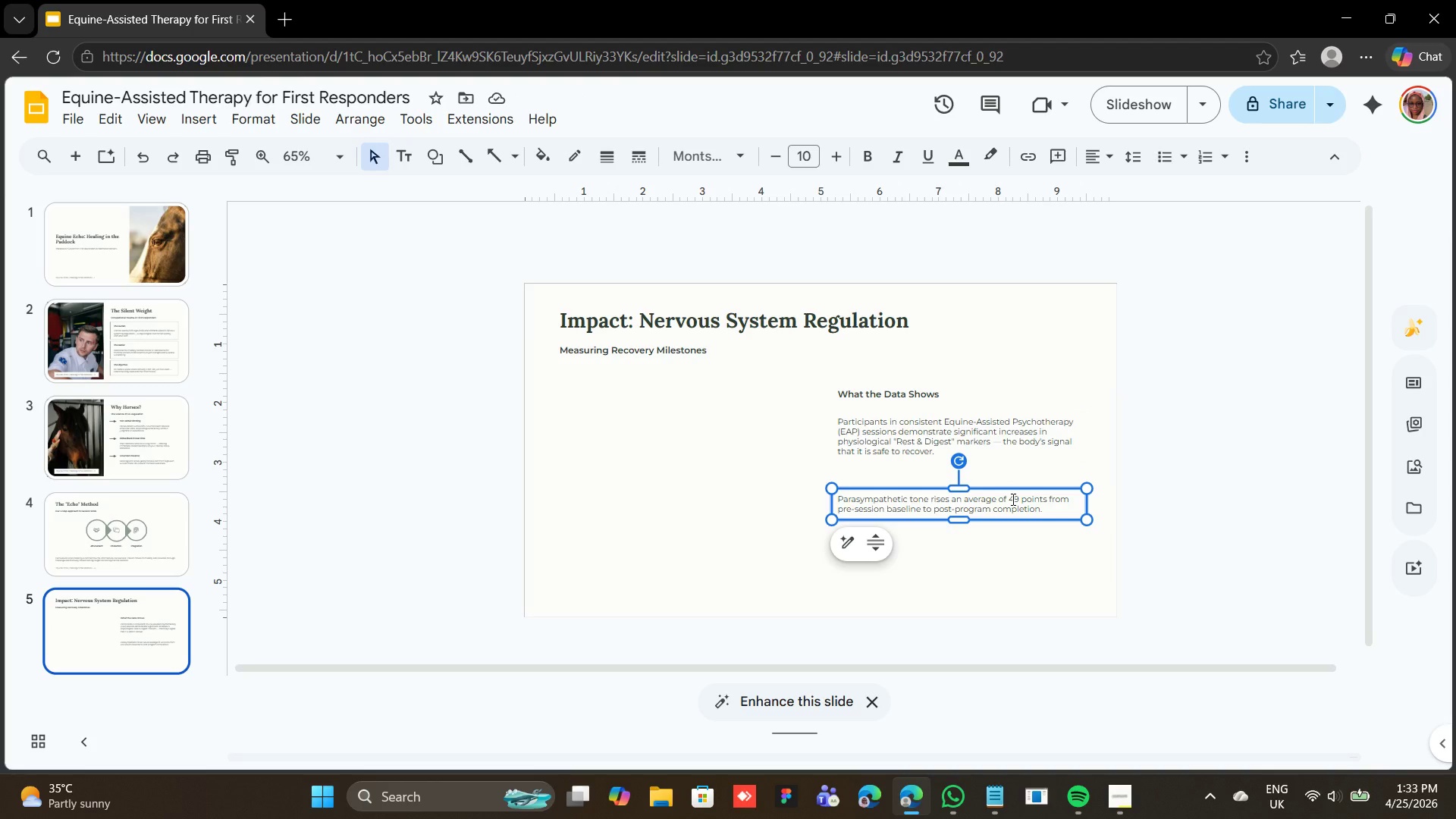 
wait(14.14)
 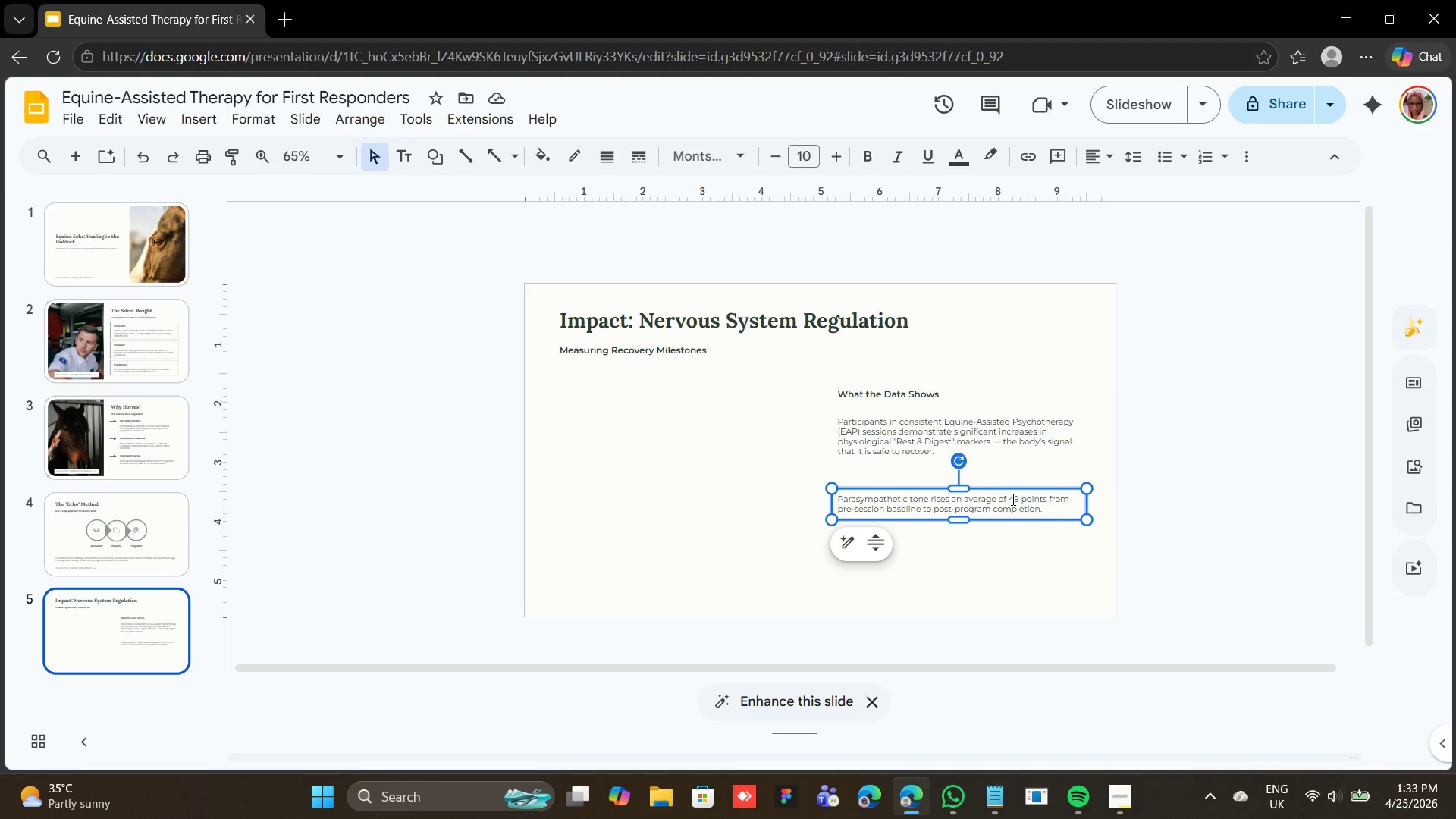 
left_click_drag(start_coordinate=[1009, 500], to_coordinate=[1045, 498])
 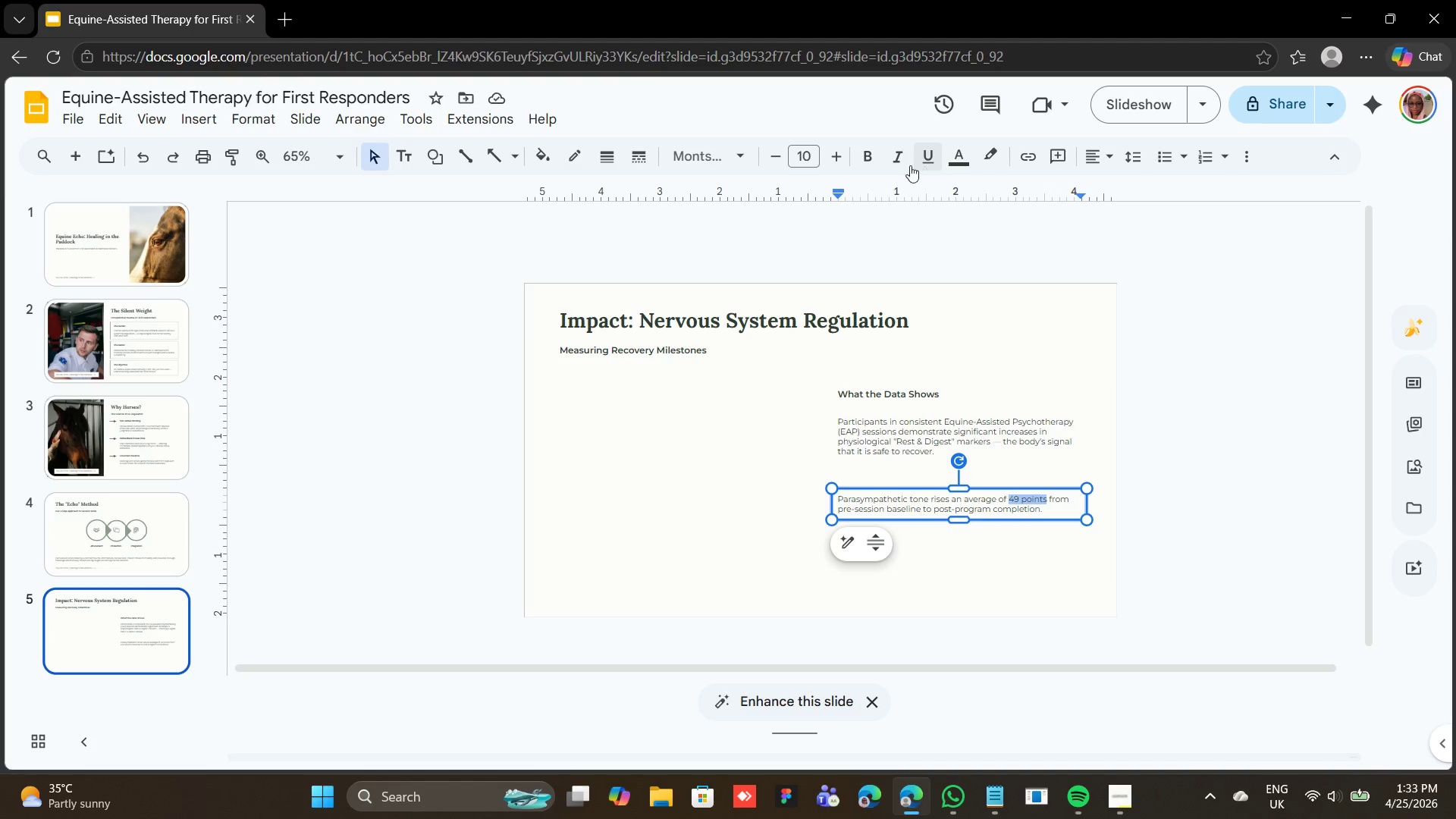 
left_click([877, 165])
 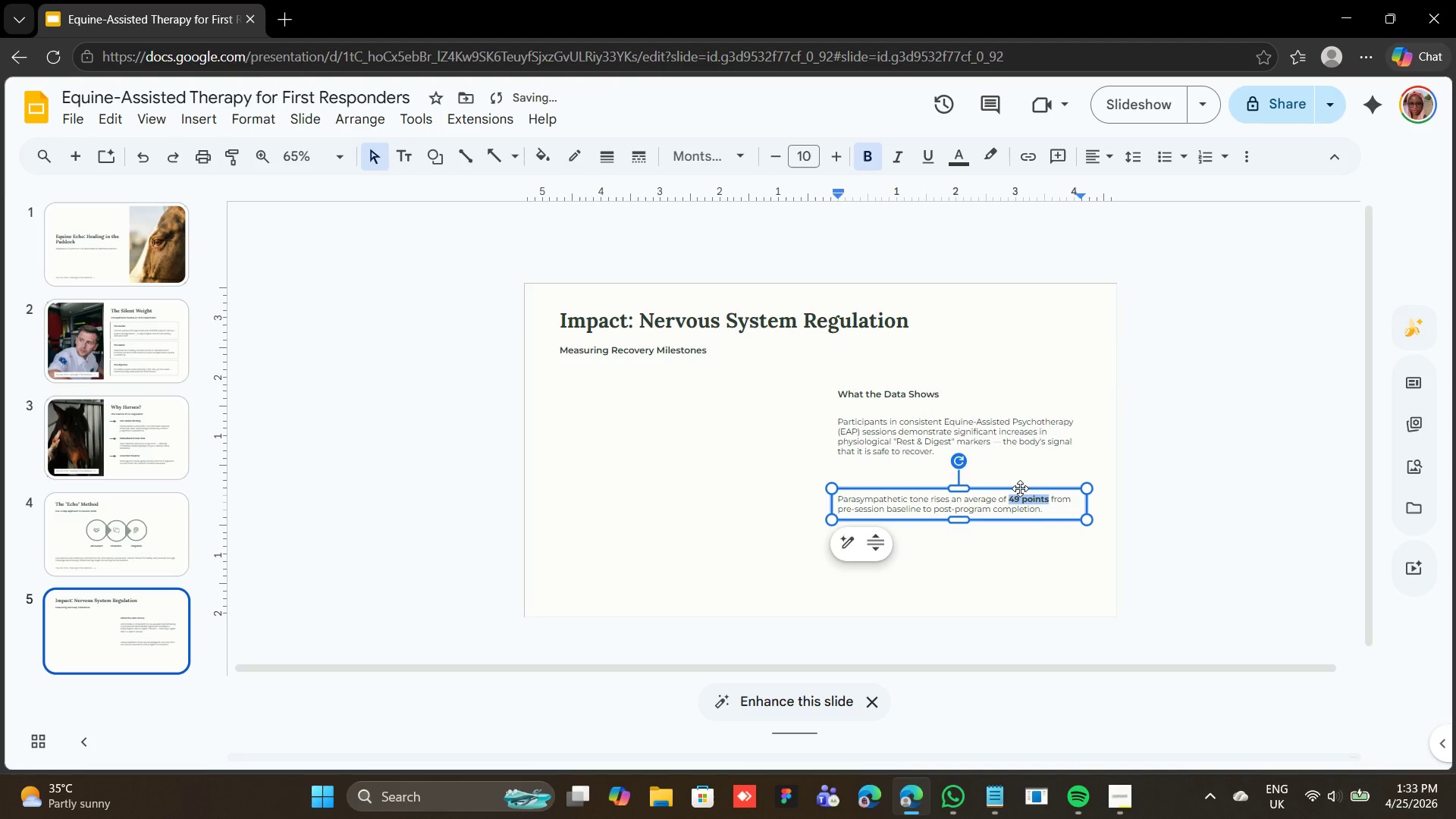 
left_click([1020, 488])
 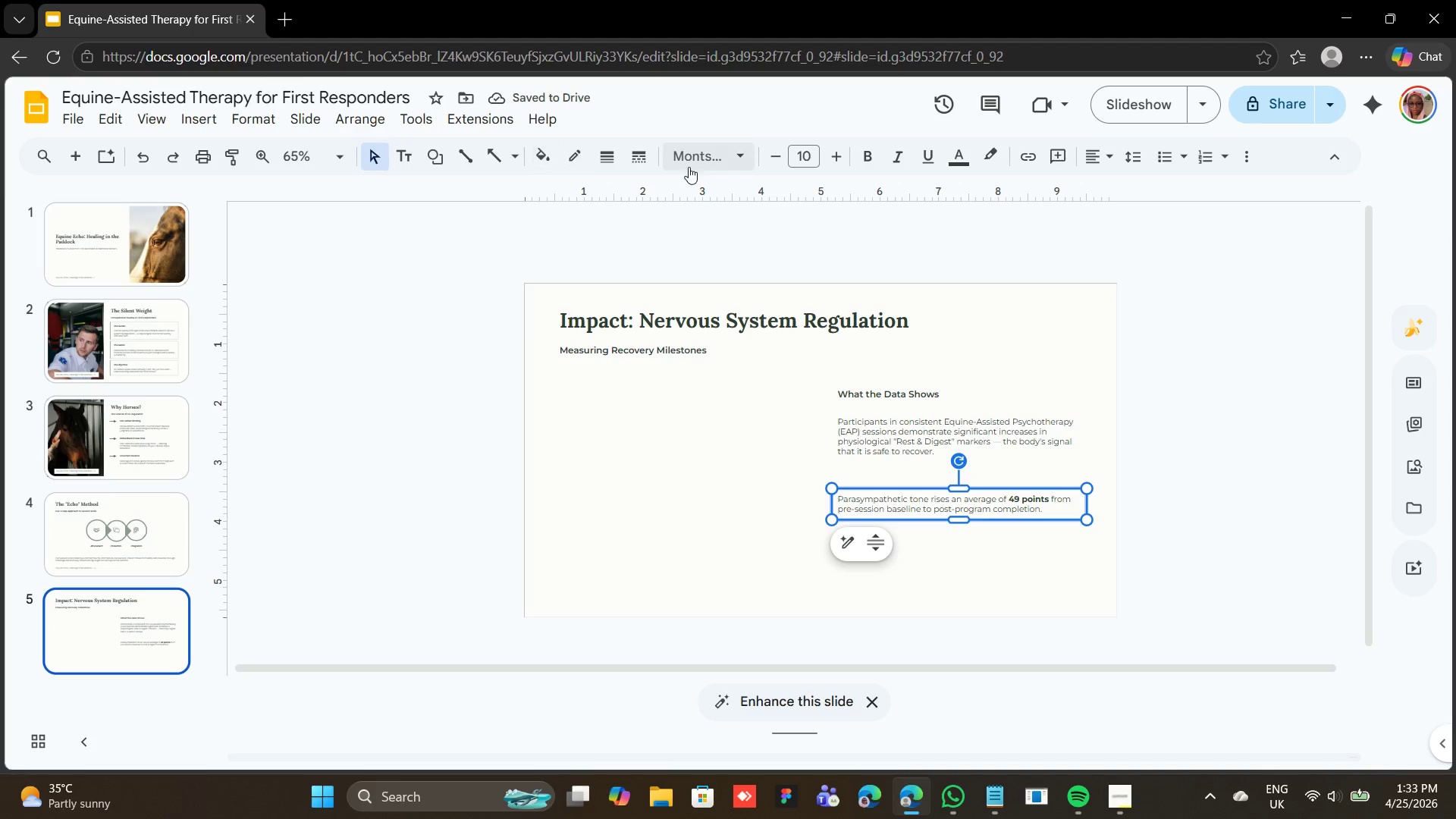 
left_click([551, 155])
 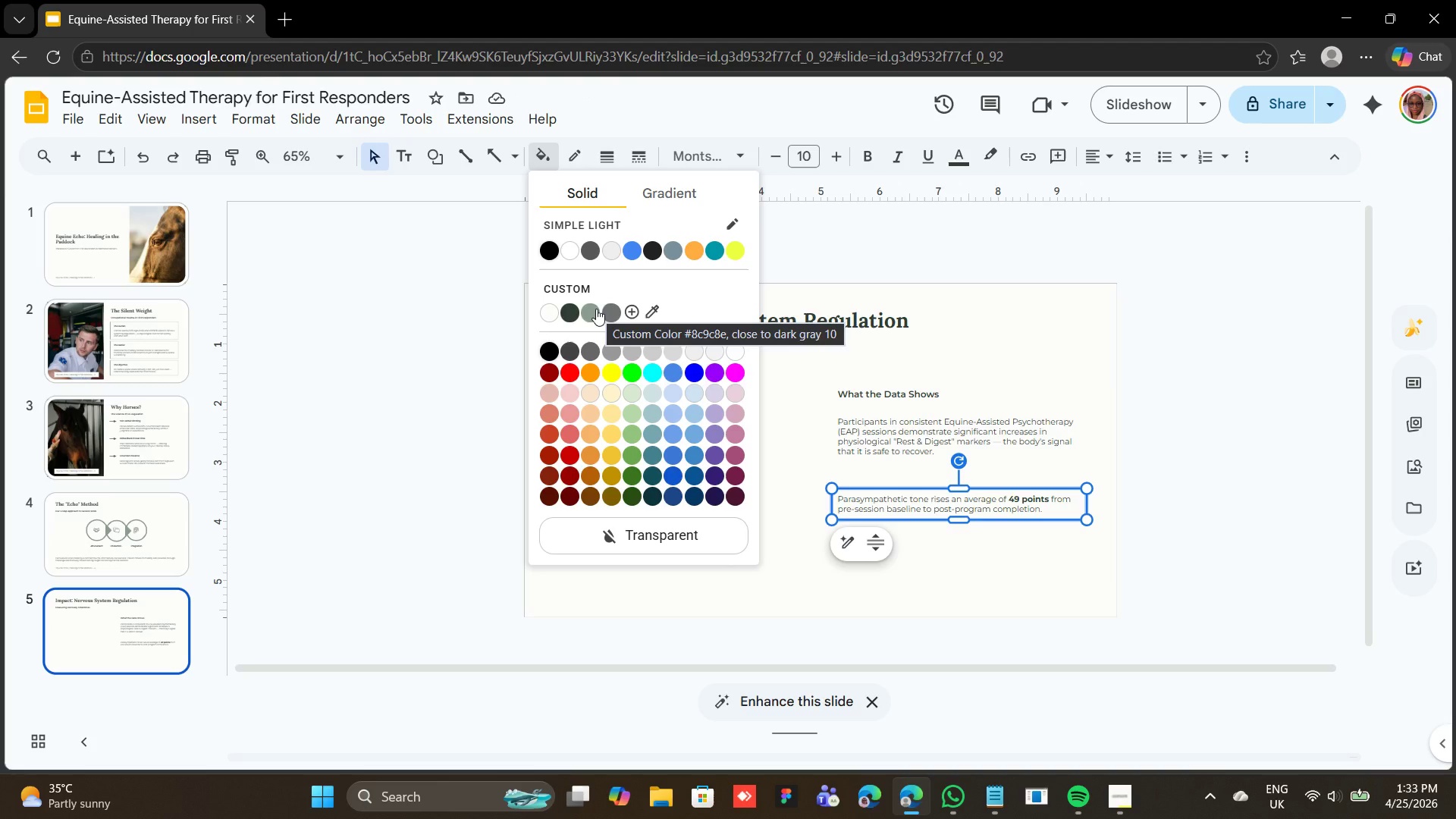 
left_click([596, 309])
 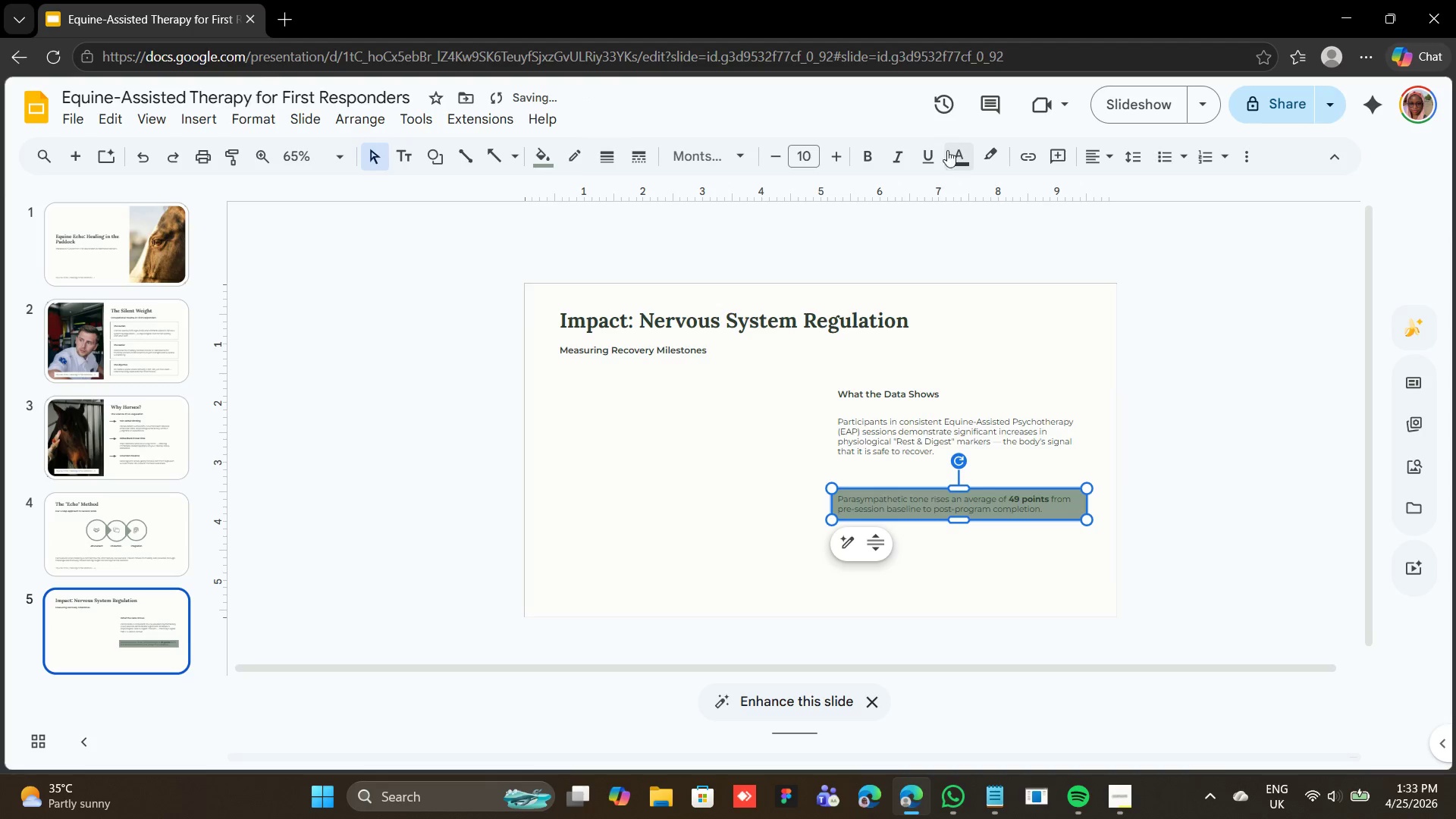 
left_click([950, 152])
 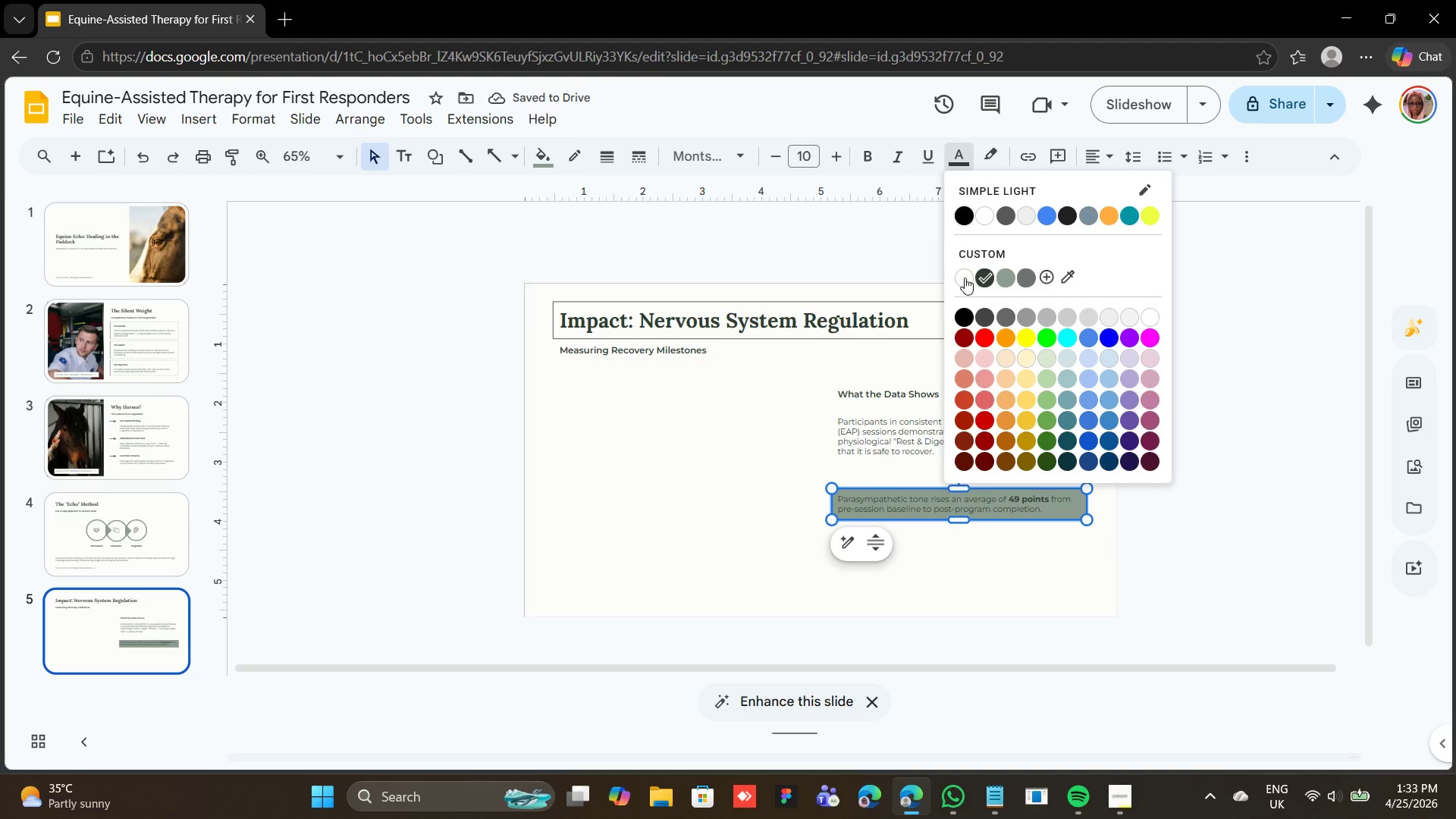 
left_click([962, 275])
 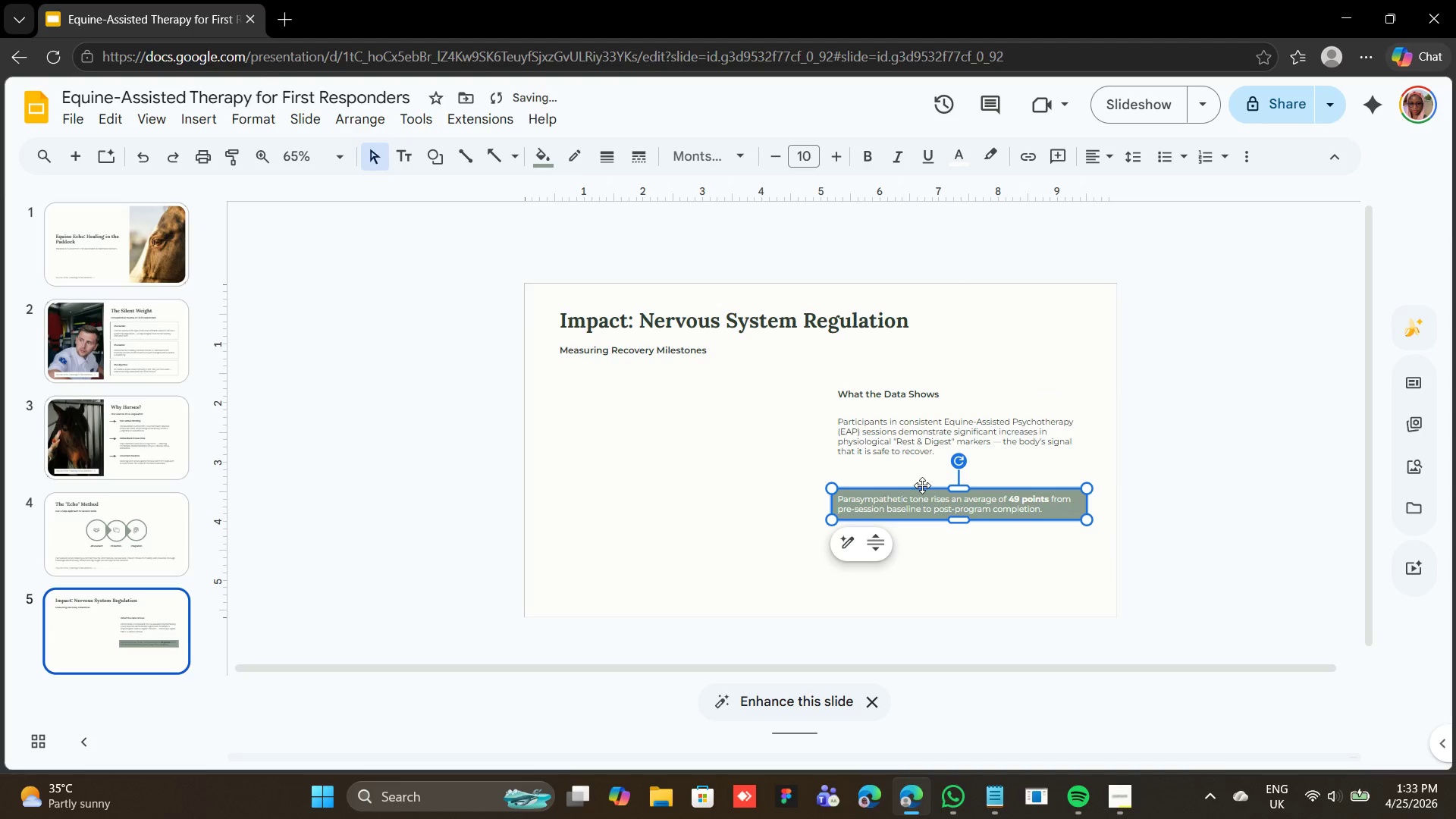 
left_click_drag(start_coordinate=[922, 485], to_coordinate=[919, 469])
 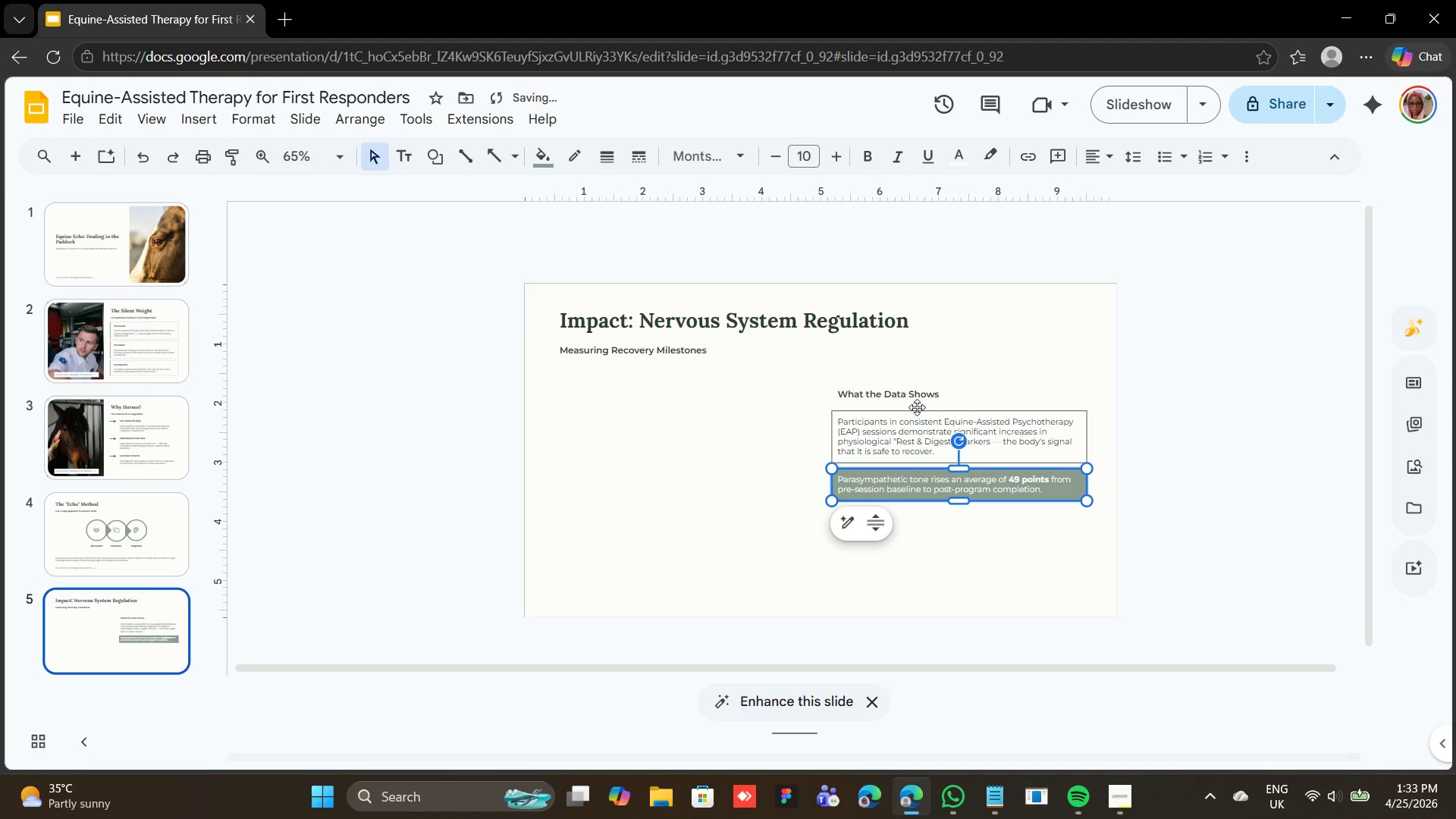 
hold_key(key=ShiftLeft, duration=0.64)
left_click([917, 407])
 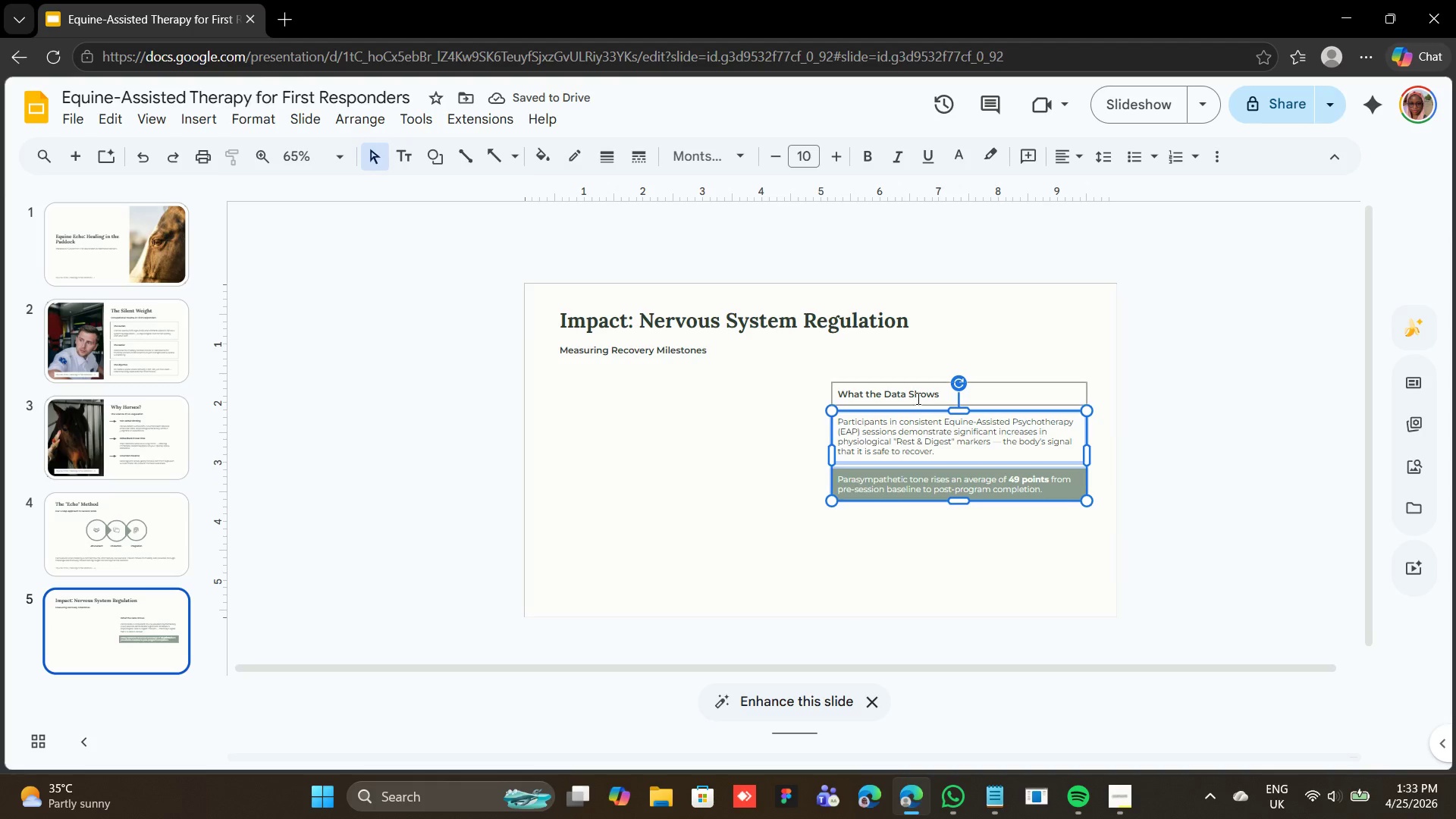 
hold_key(key=ShiftLeft, duration=1.91)
left_click([896, 381])
 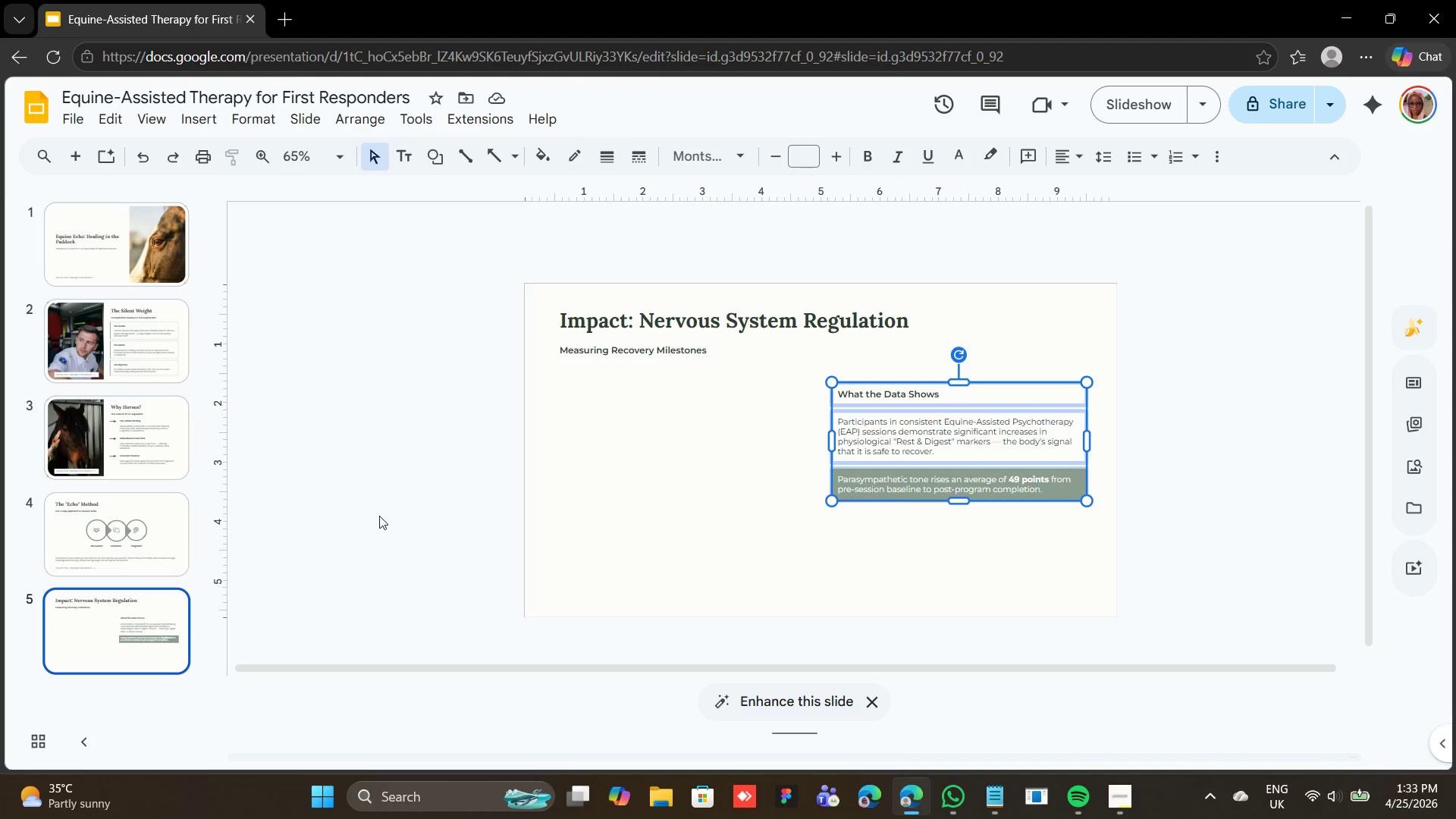 
left_click([131, 529])
 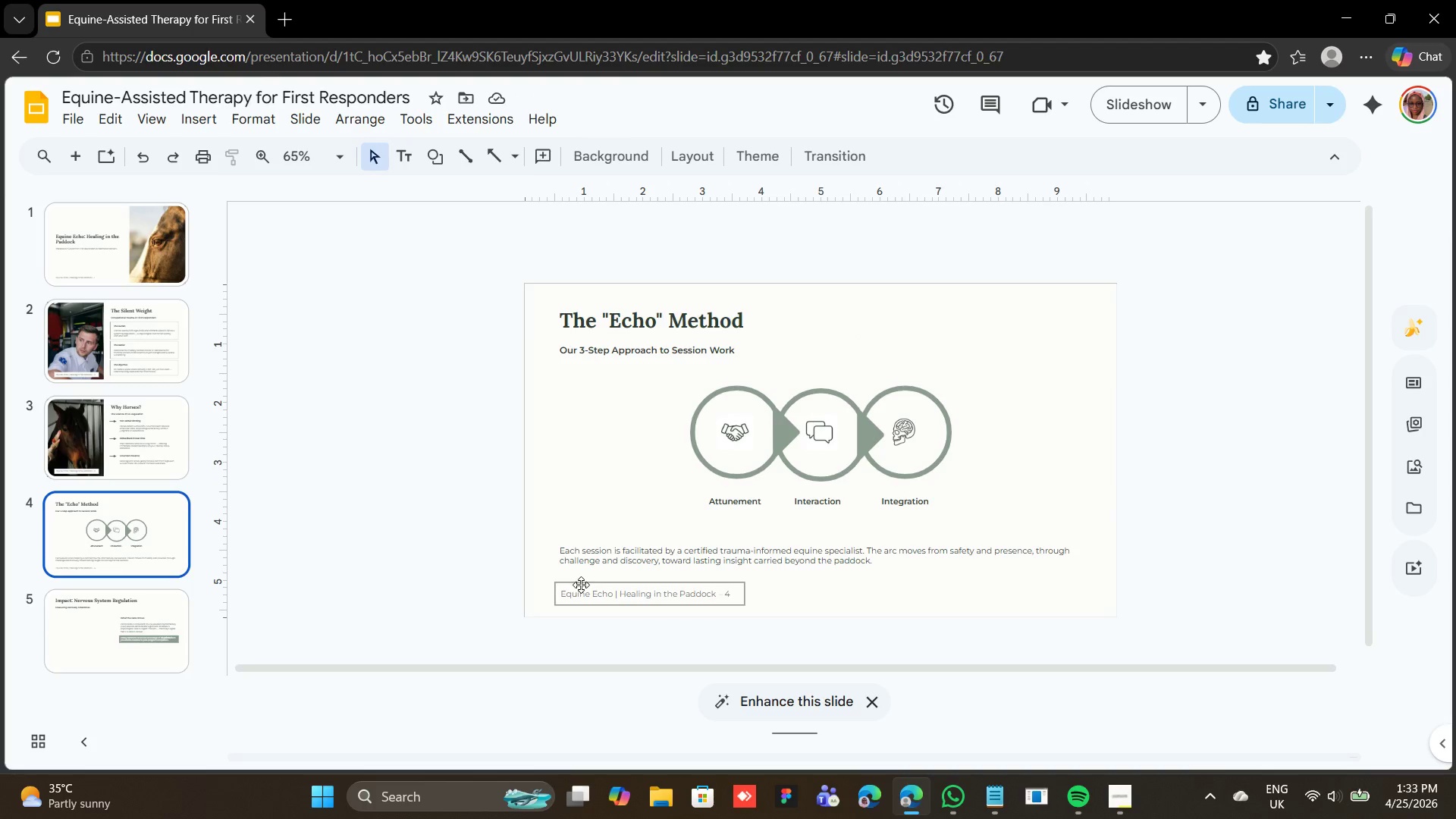 
left_click([581, 585])
 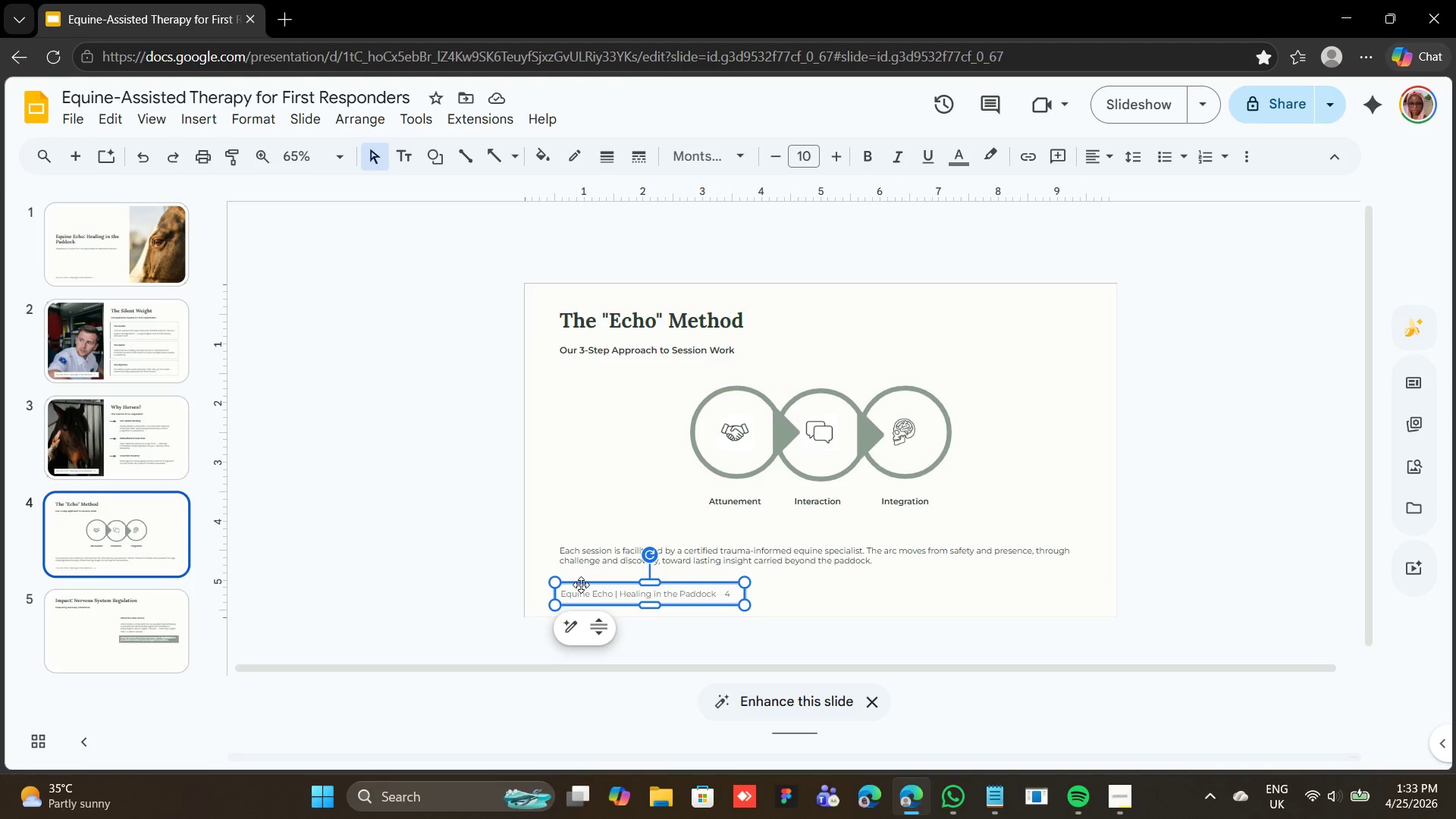 
right_click([581, 585])
 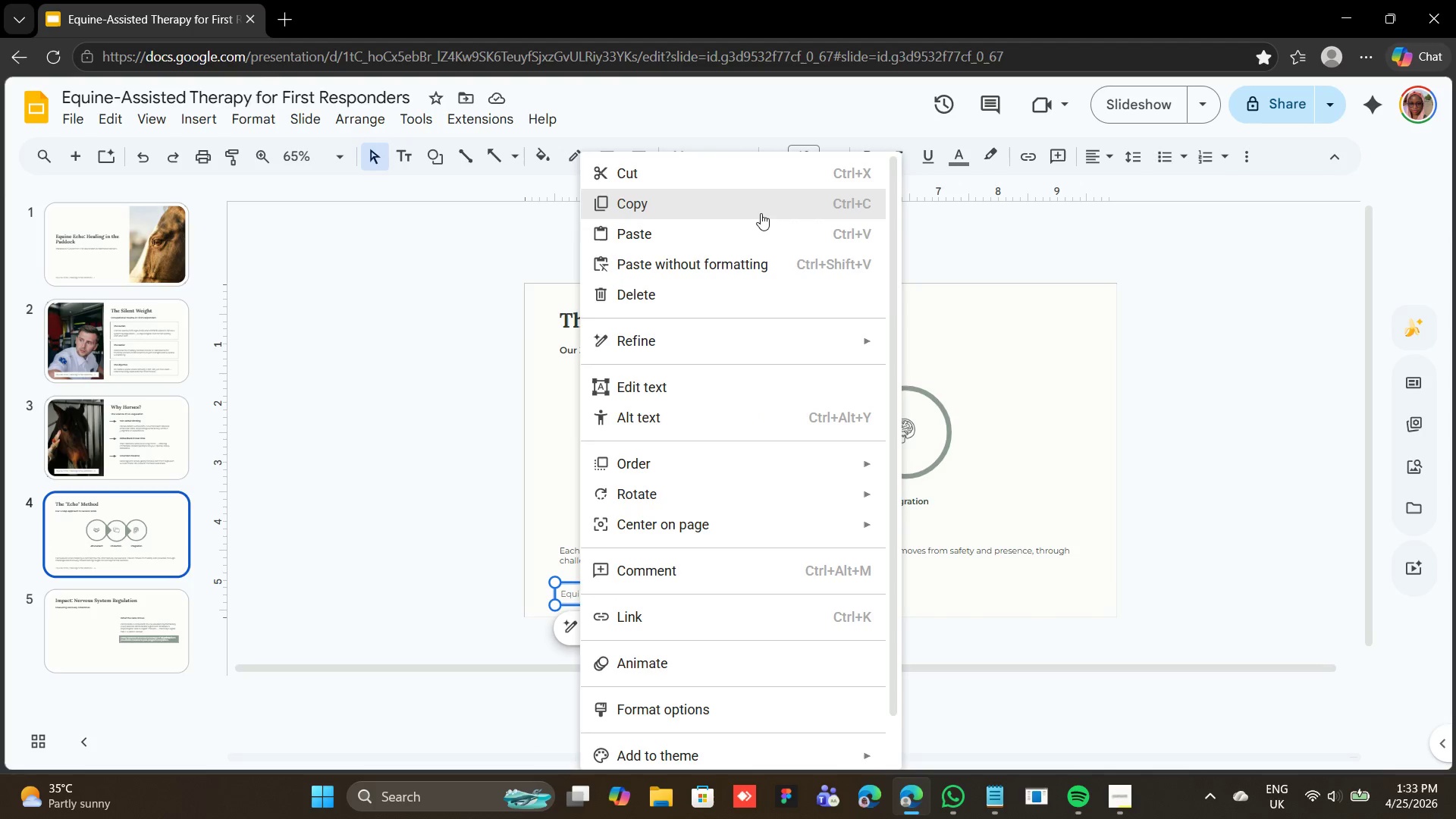 
left_click([761, 213])
 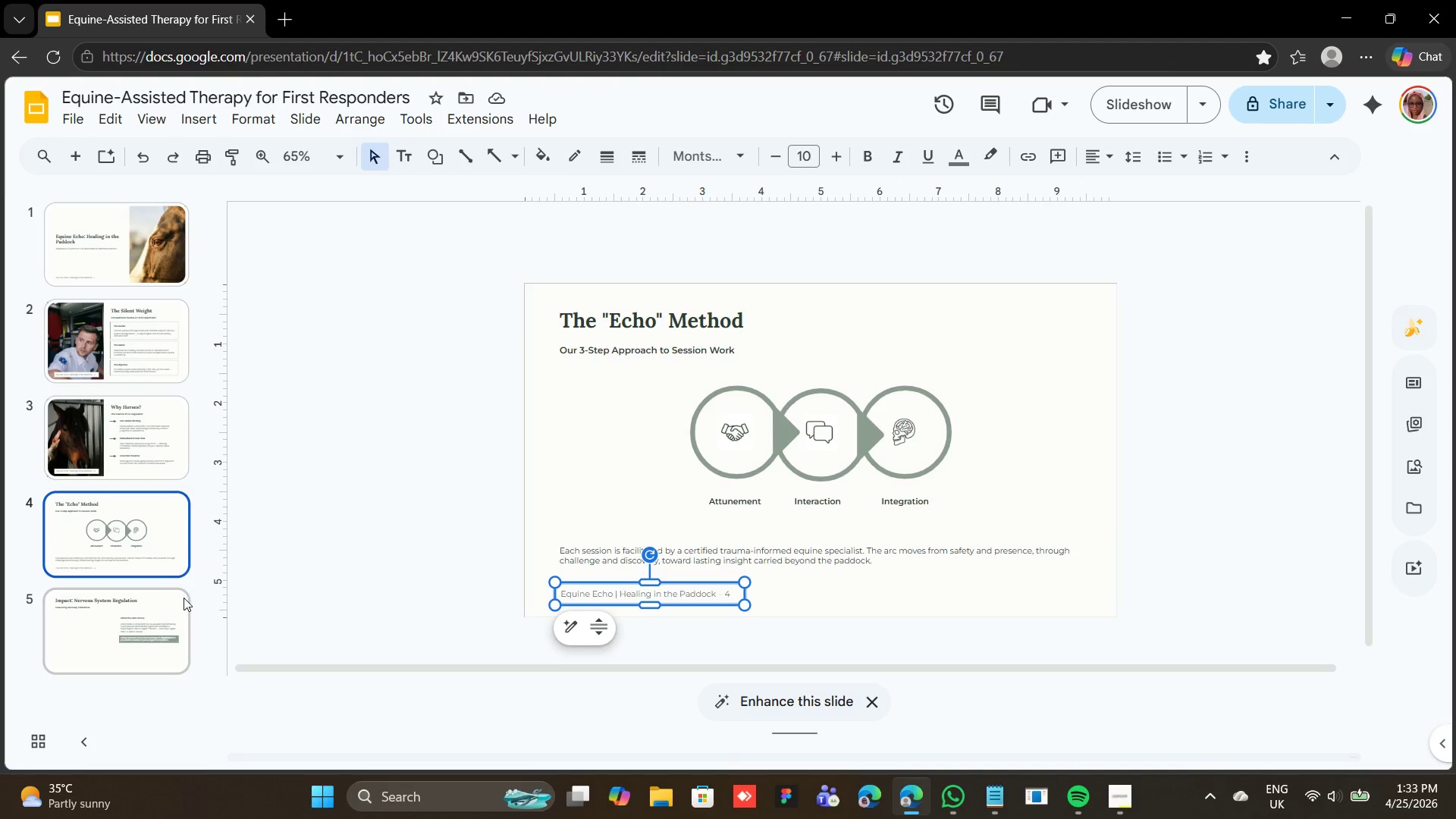 
left_click([183, 598])
 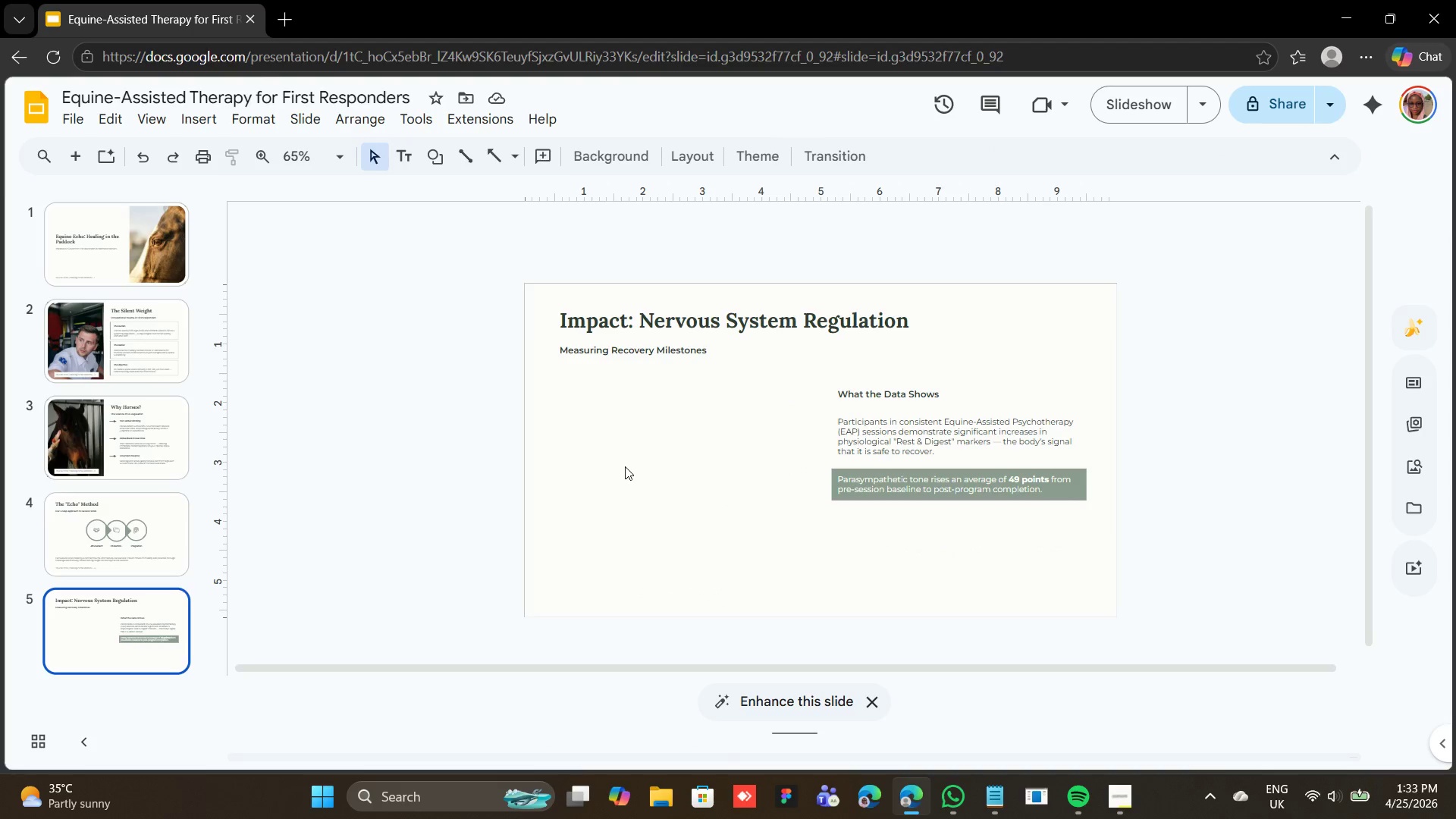 
right_click([627, 464])
 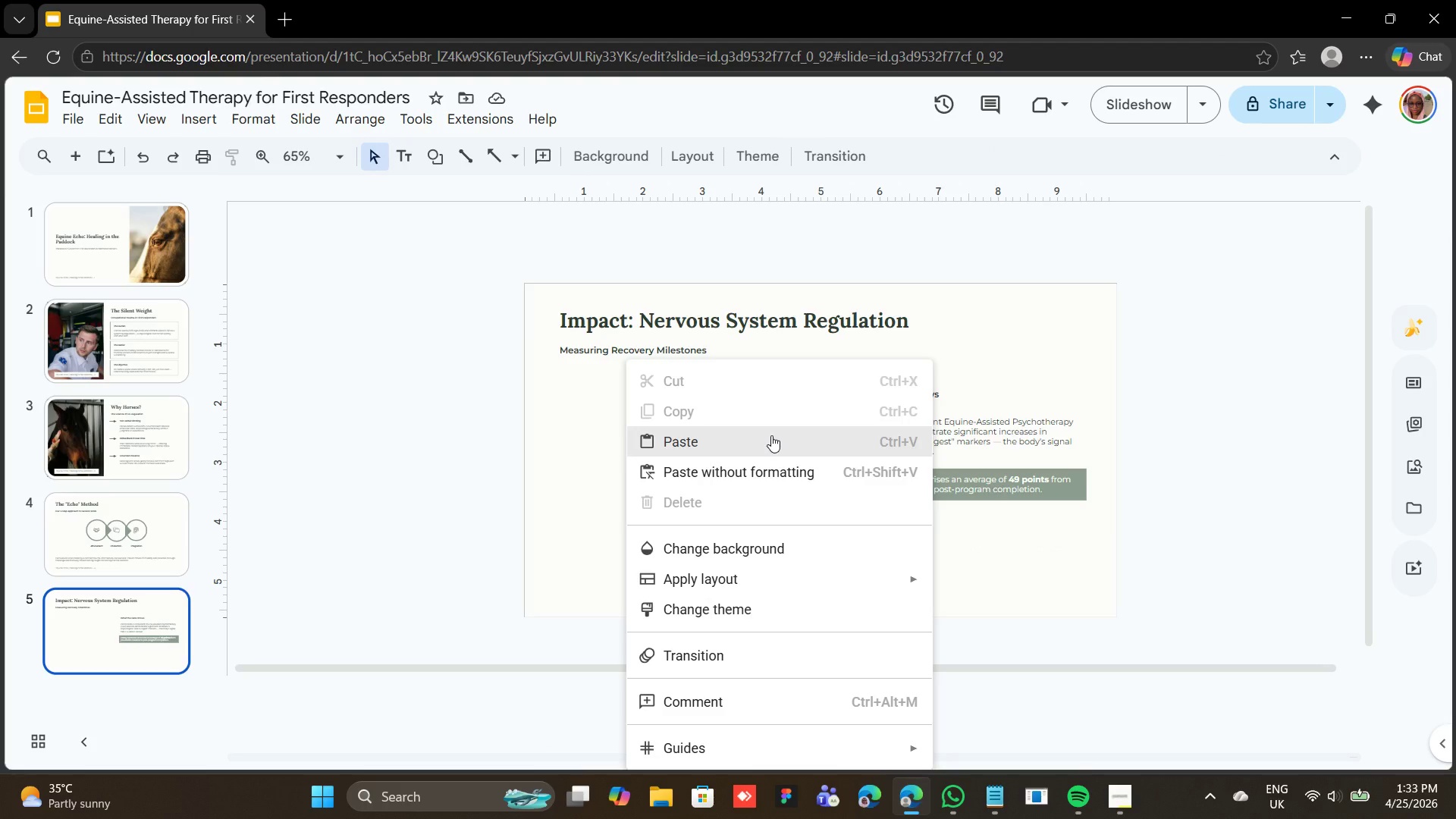 
left_click([771, 435])
 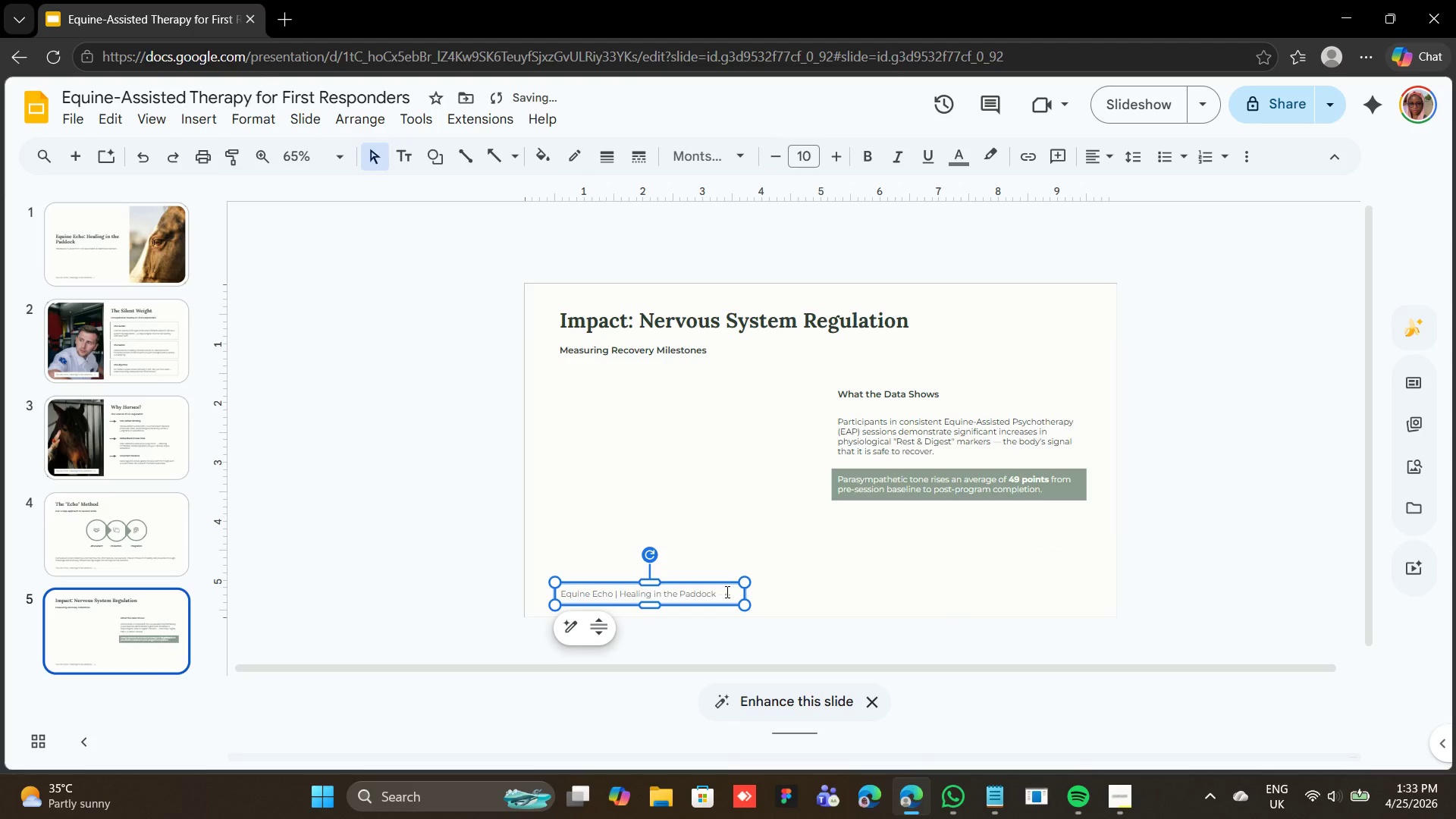 
left_click([726, 592])
 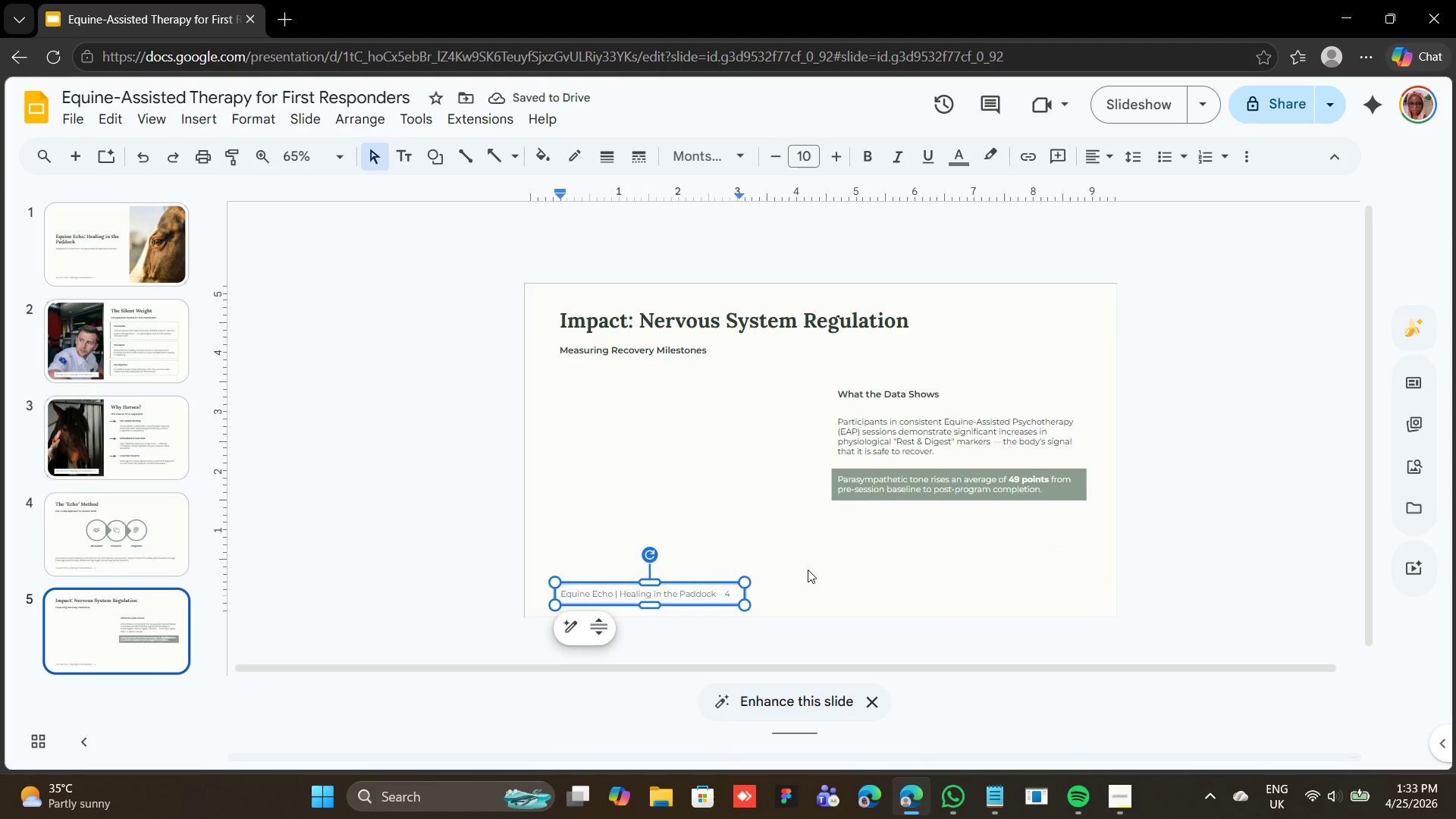 
key(ArrowRight)
 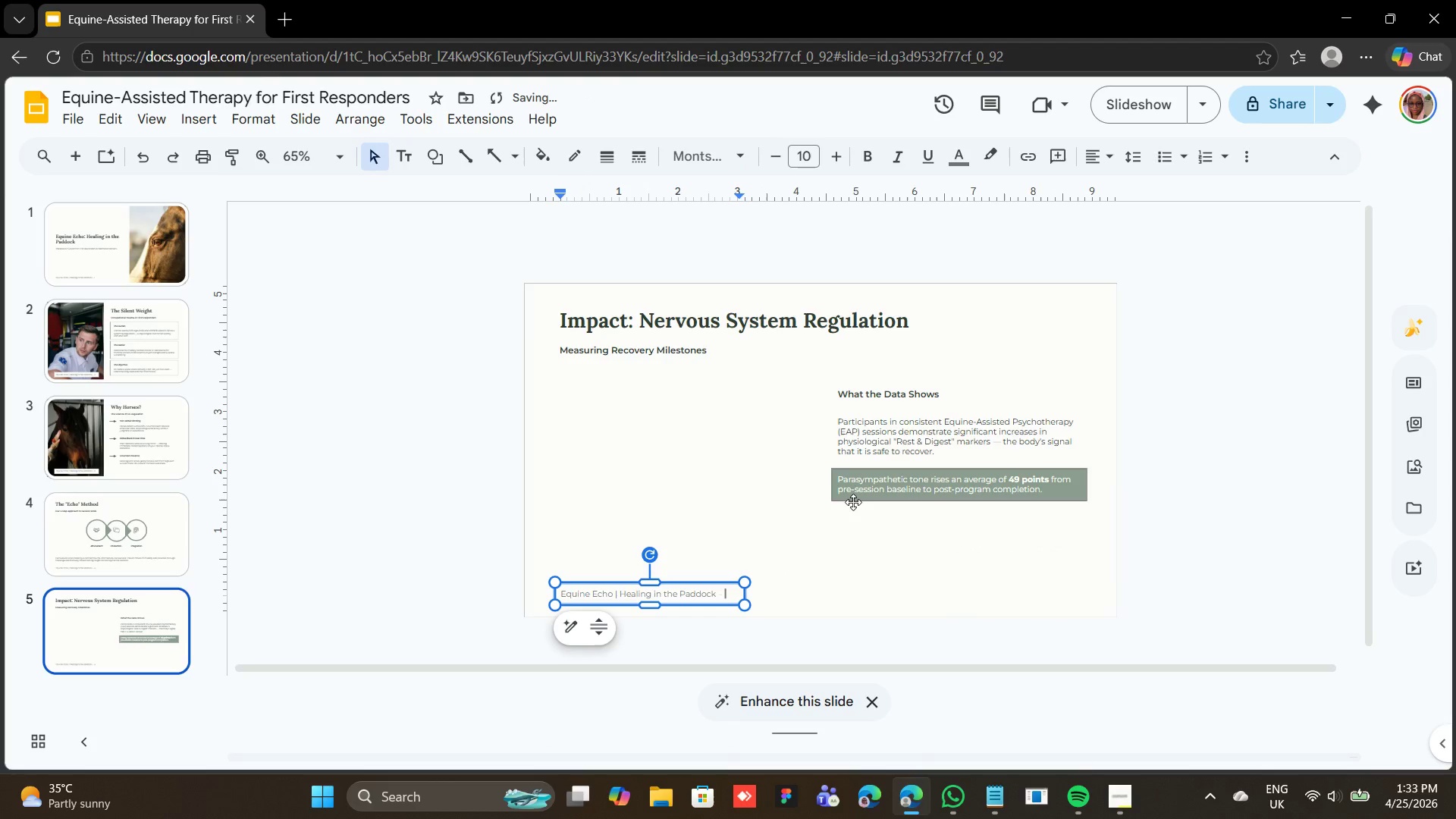 
key(Backspace)
 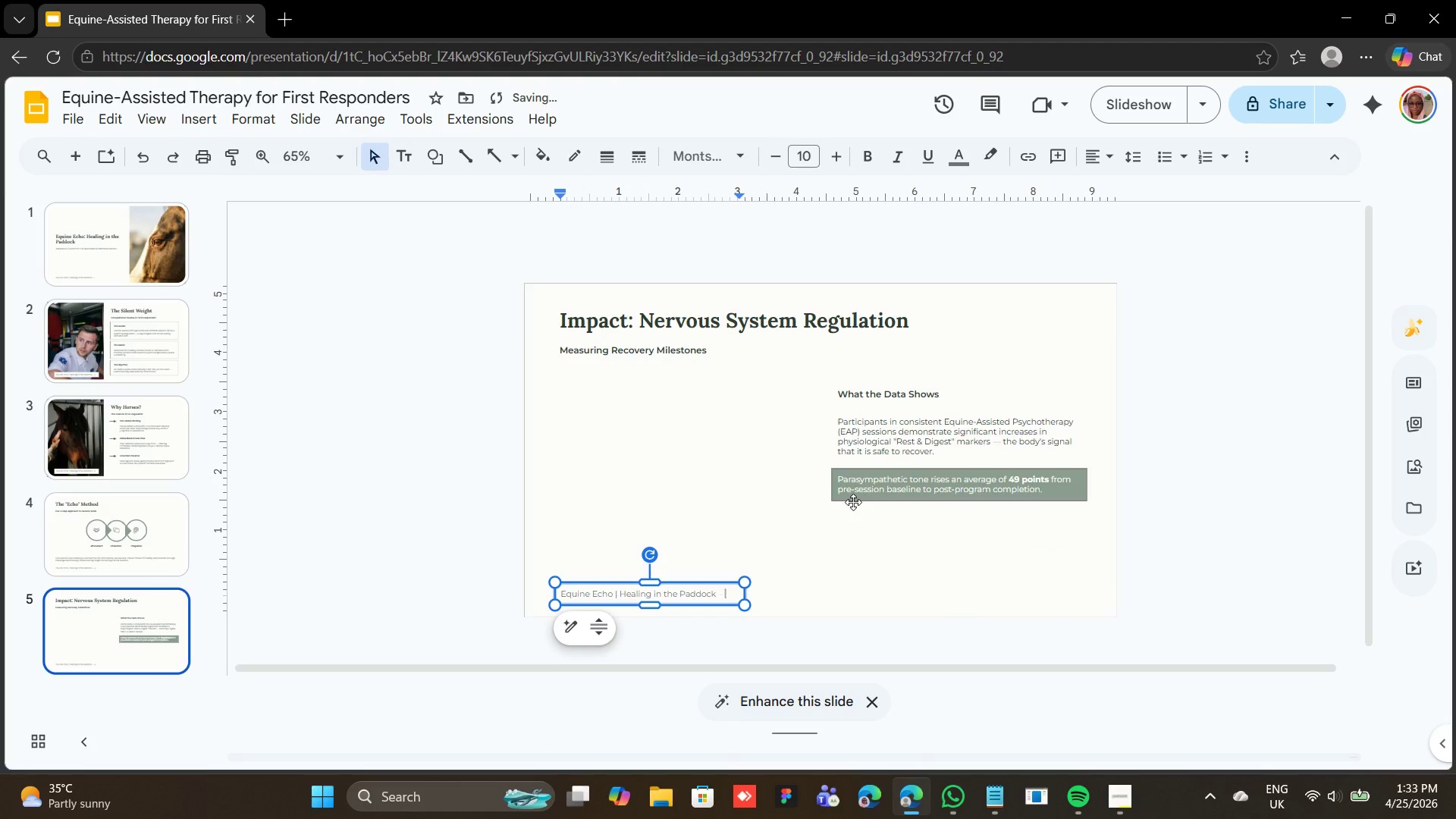 
key(5)
 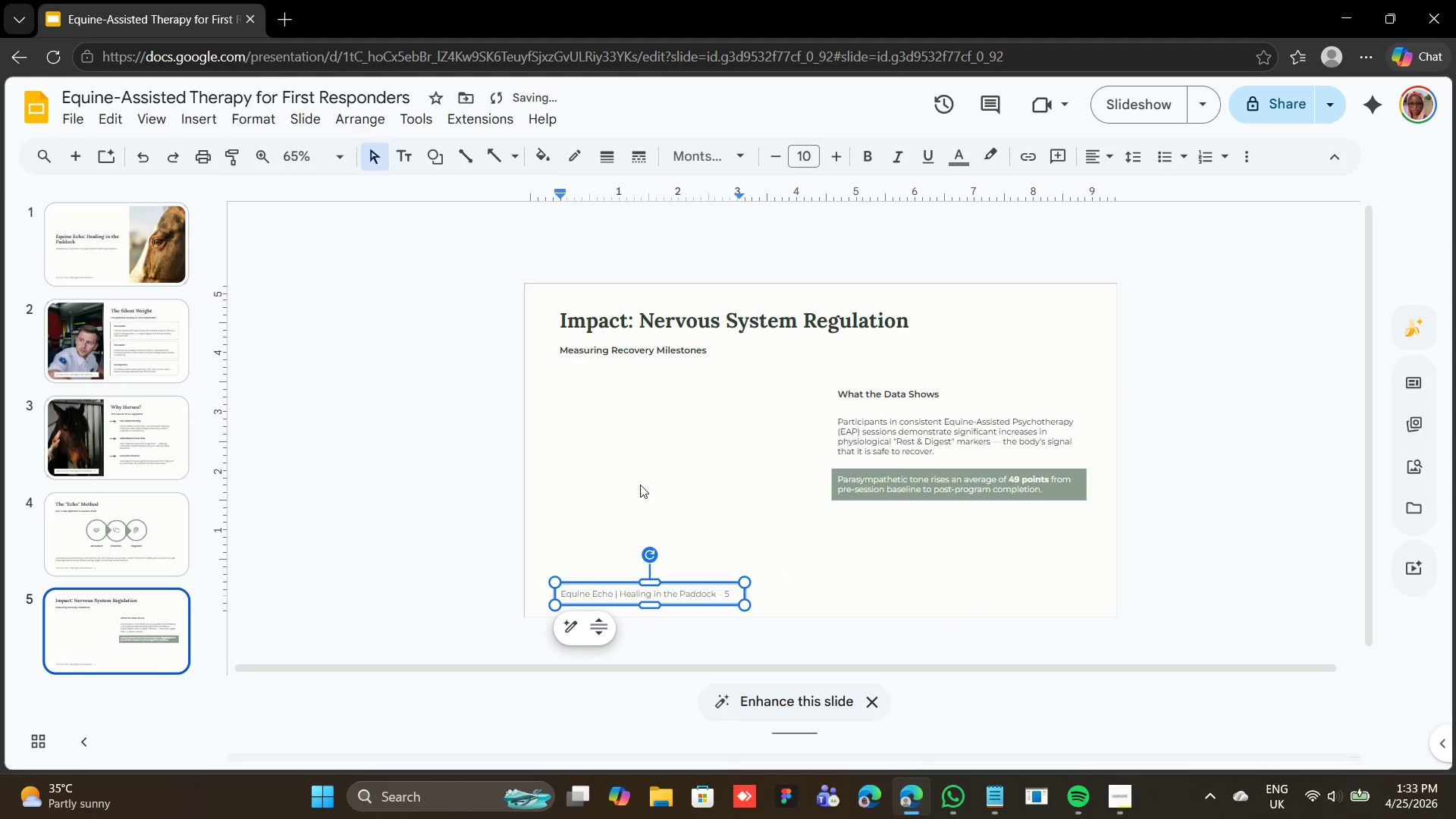 
left_click([668, 464])
 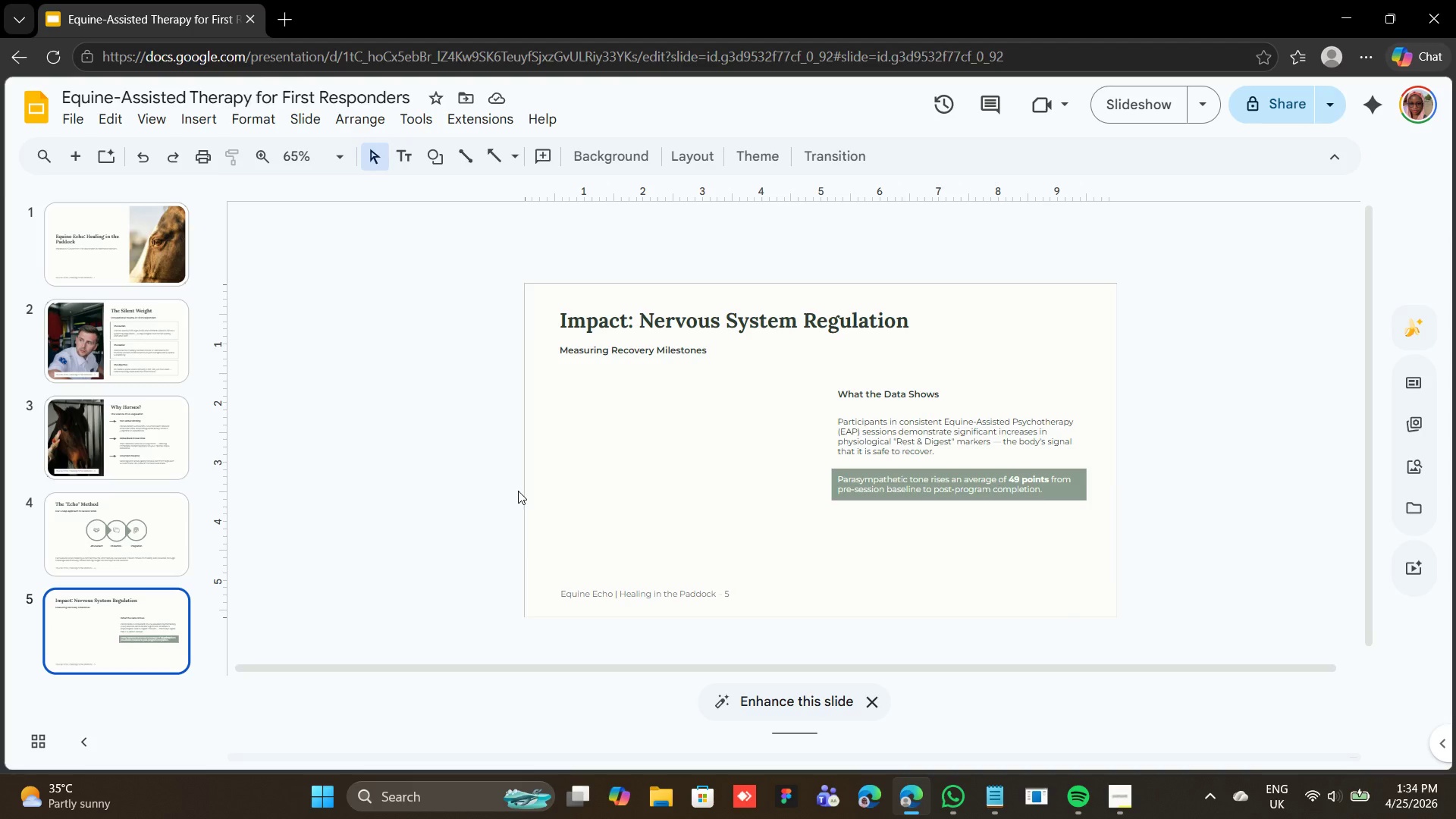 
wait(71.49)
 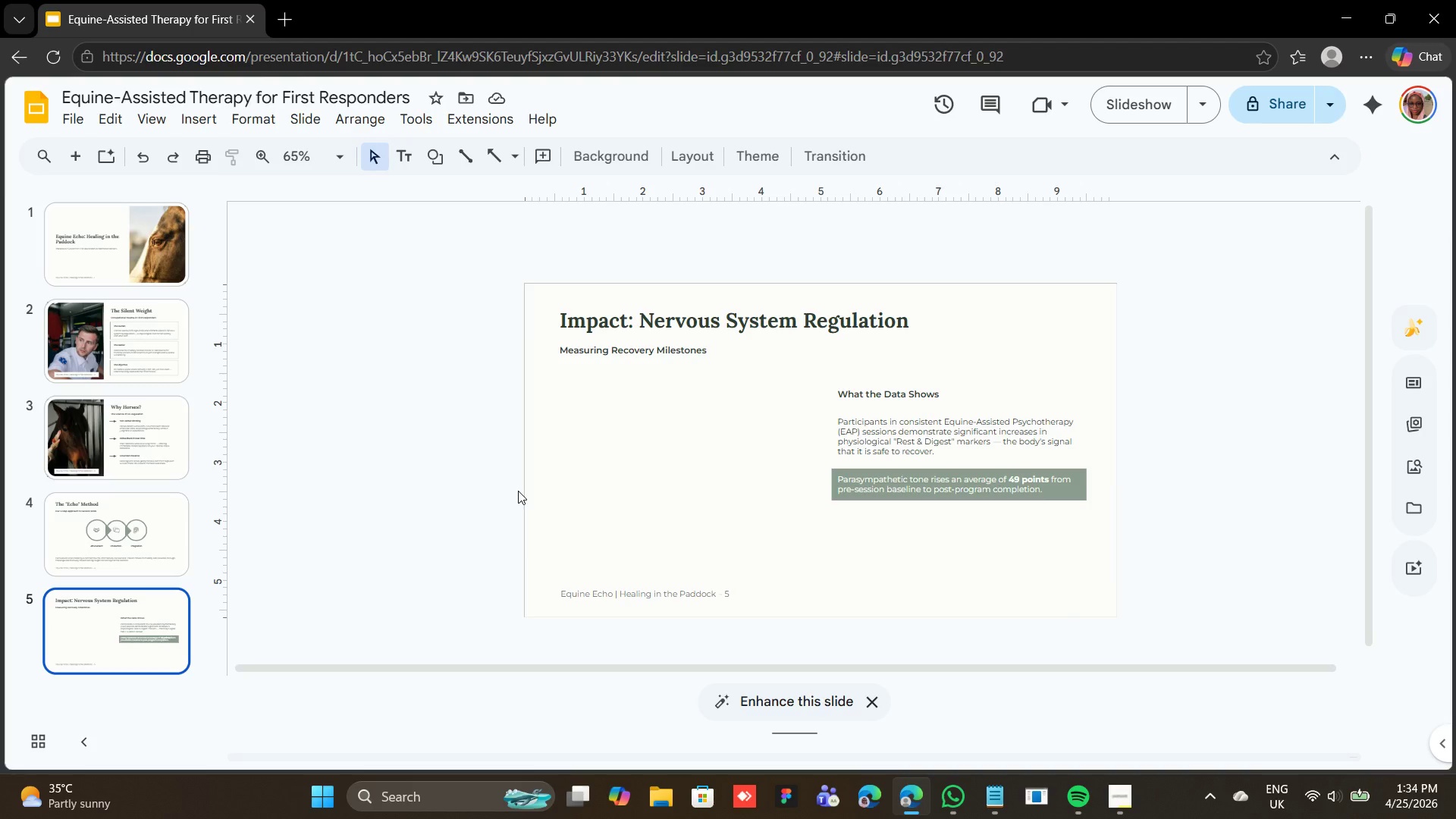 
left_click([208, 111])
 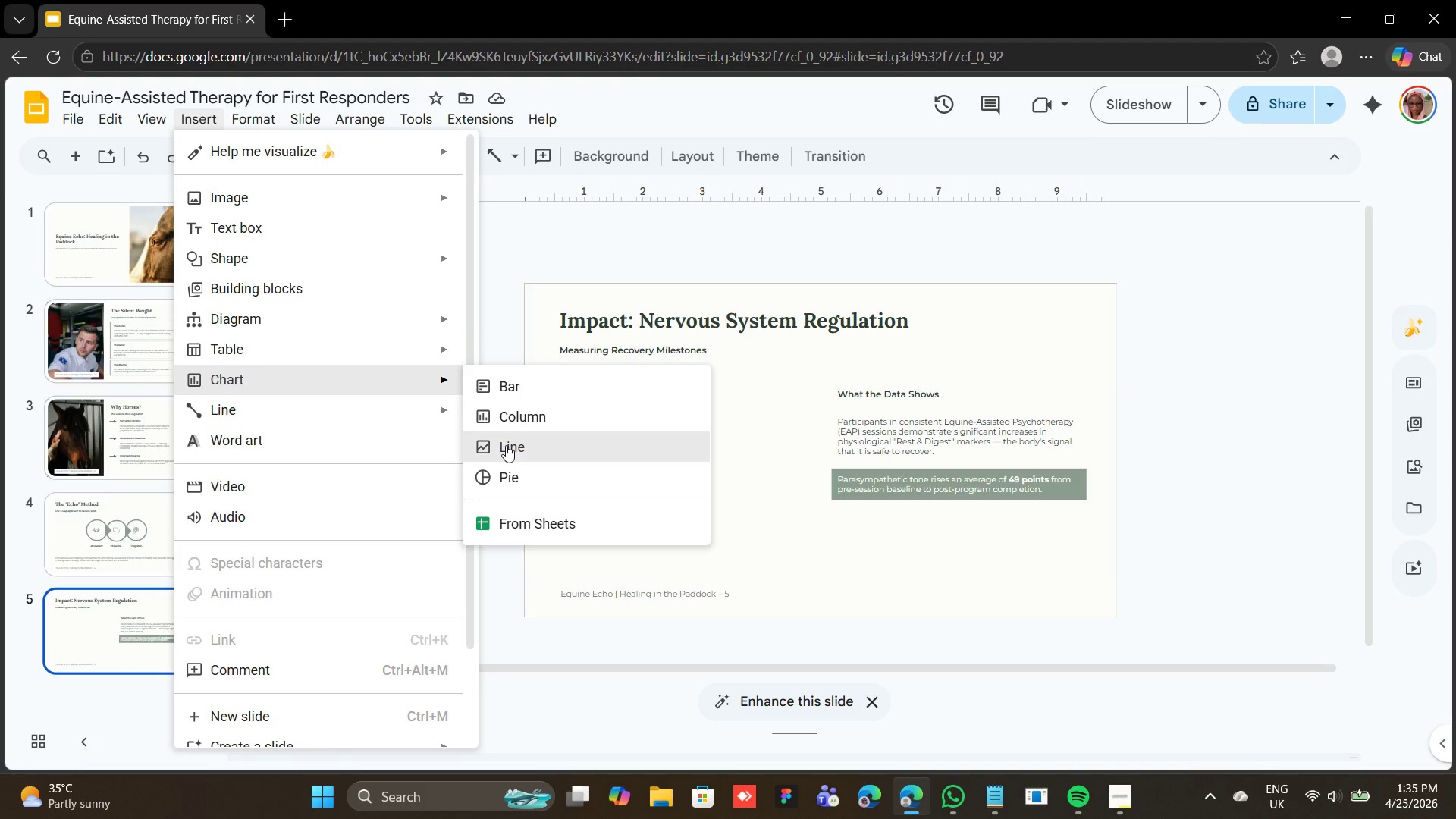 
wait(5.62)
 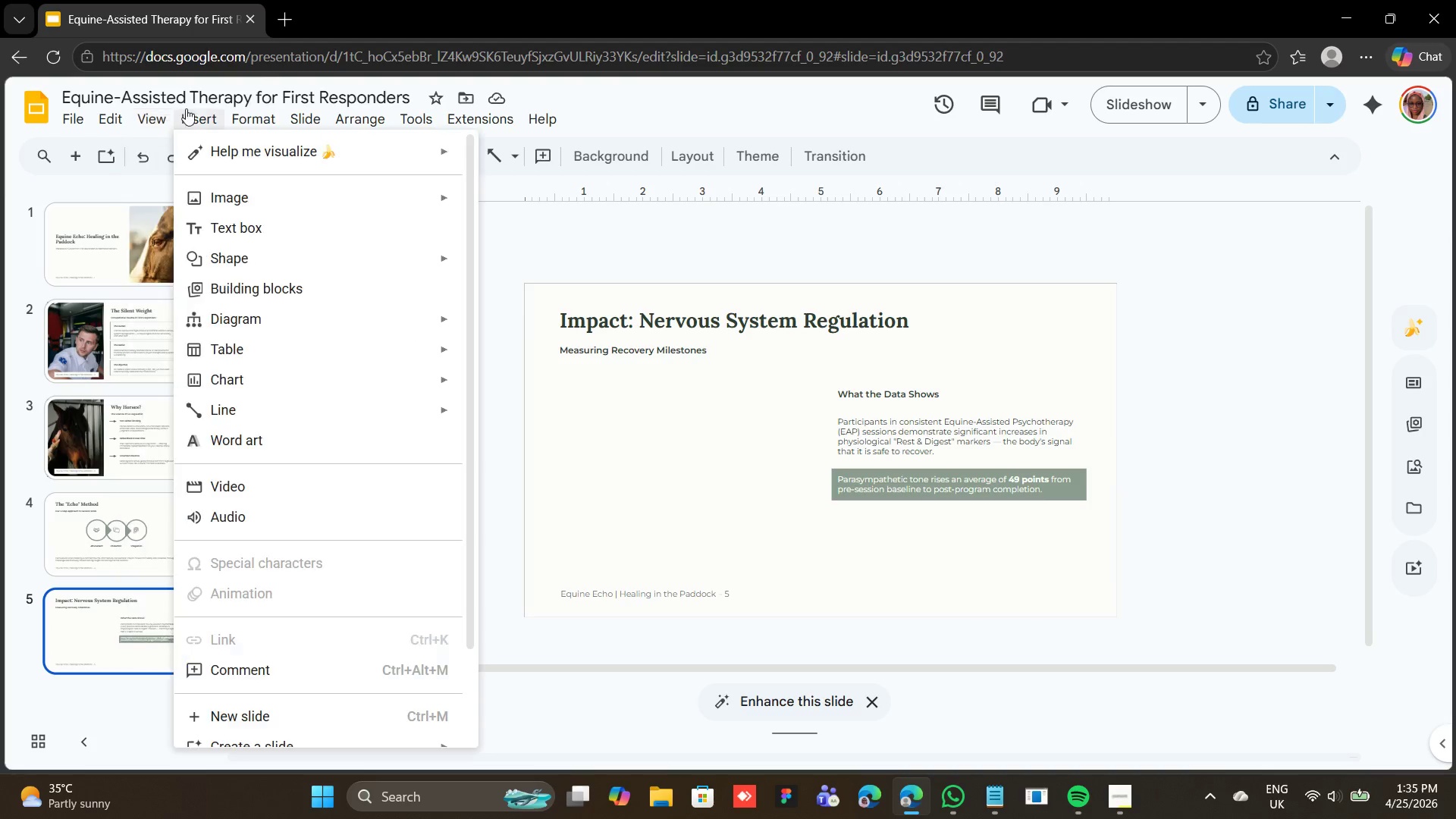 
left_click([506, 445])
 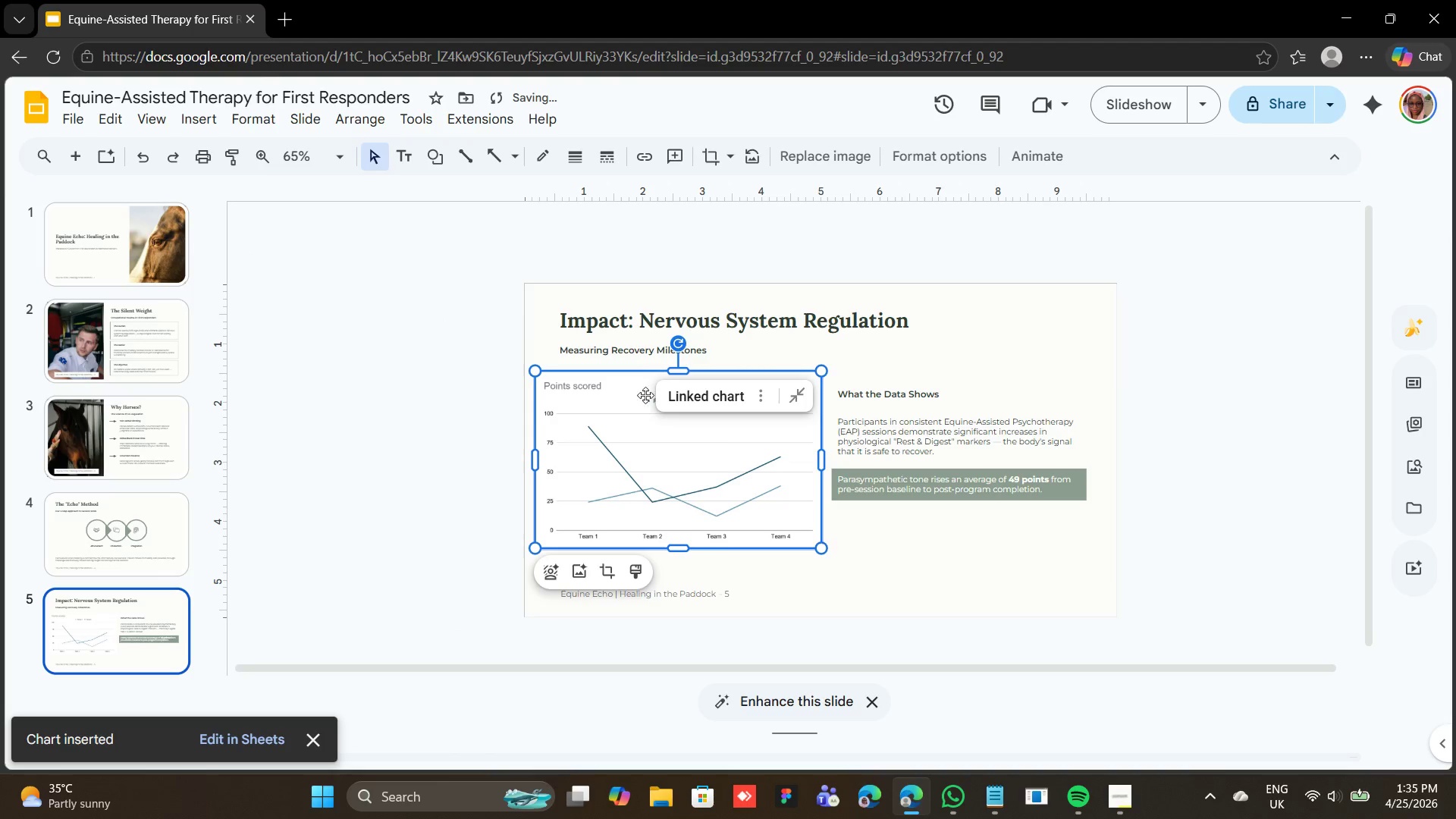 
left_click_drag(start_coordinate=[616, 438], to_coordinate=[635, 435])
 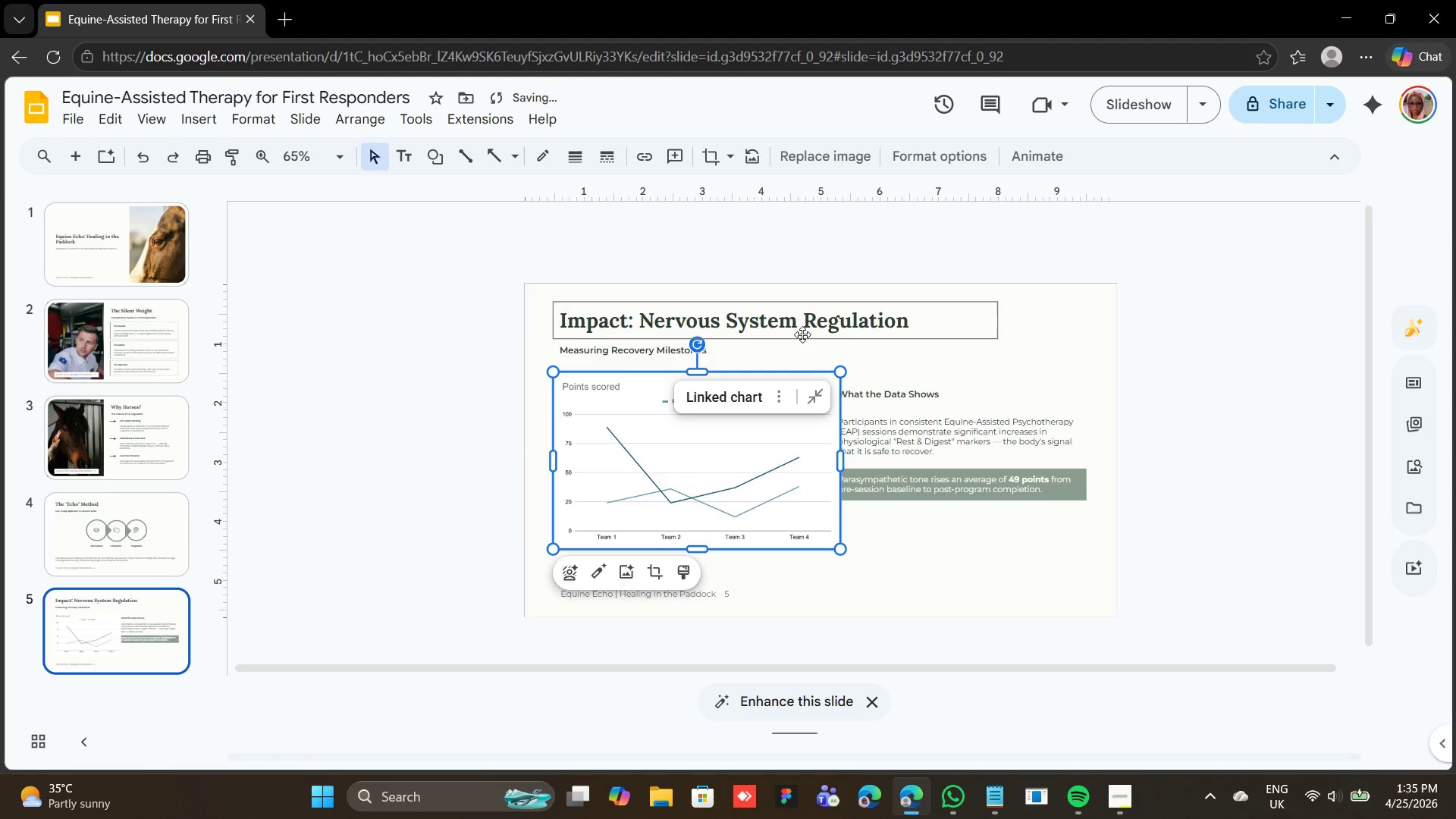 
hold_key(key=ShiftLeft, duration=1.94)
left_click_drag(start_coordinate=[839, 372], to_coordinate=[818, 397])
 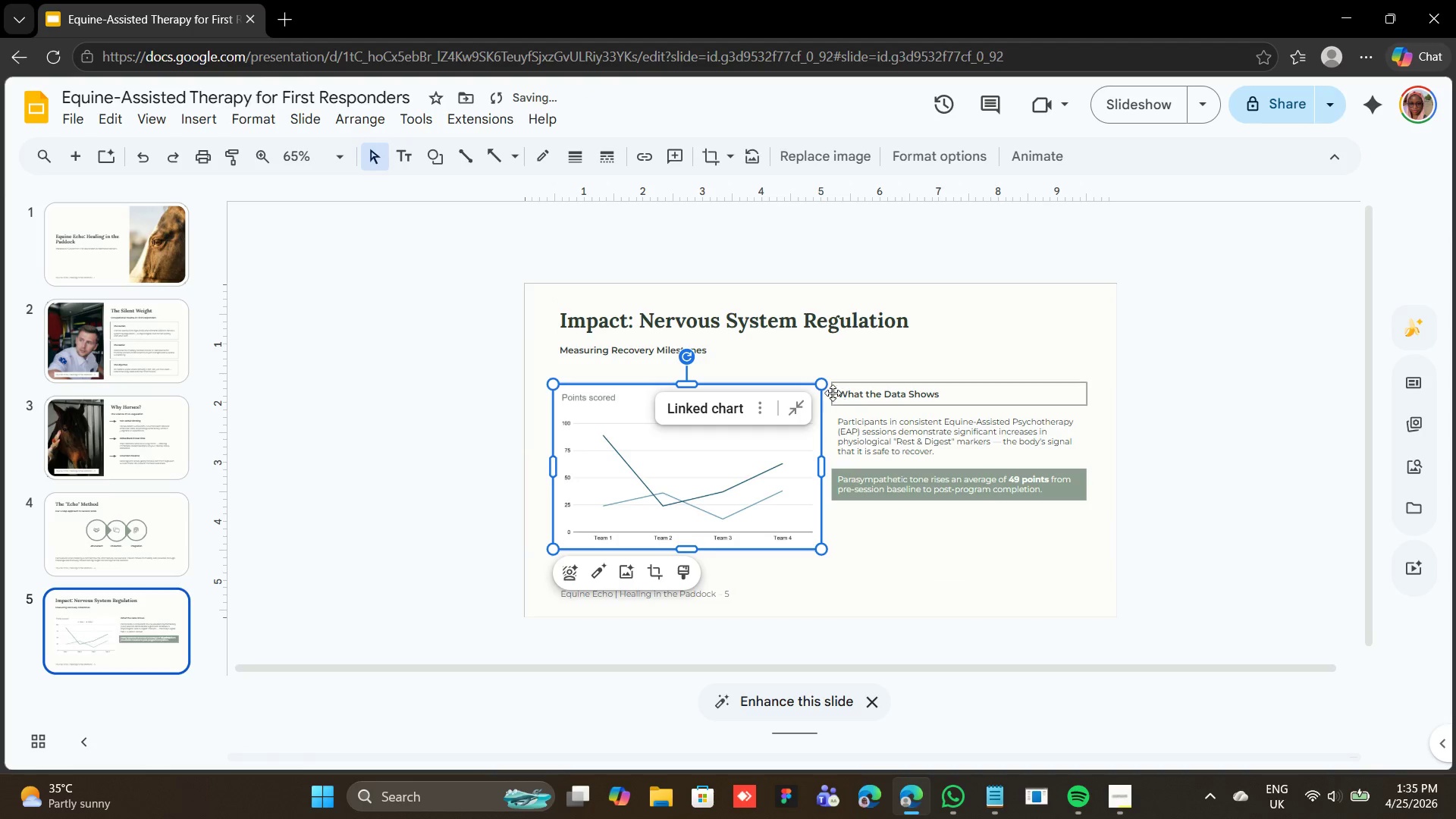 
hold_key(key=ShiftLeft, duration=1.44)
left_click_drag(start_coordinate=[825, 385], to_coordinate=[821, 391])
 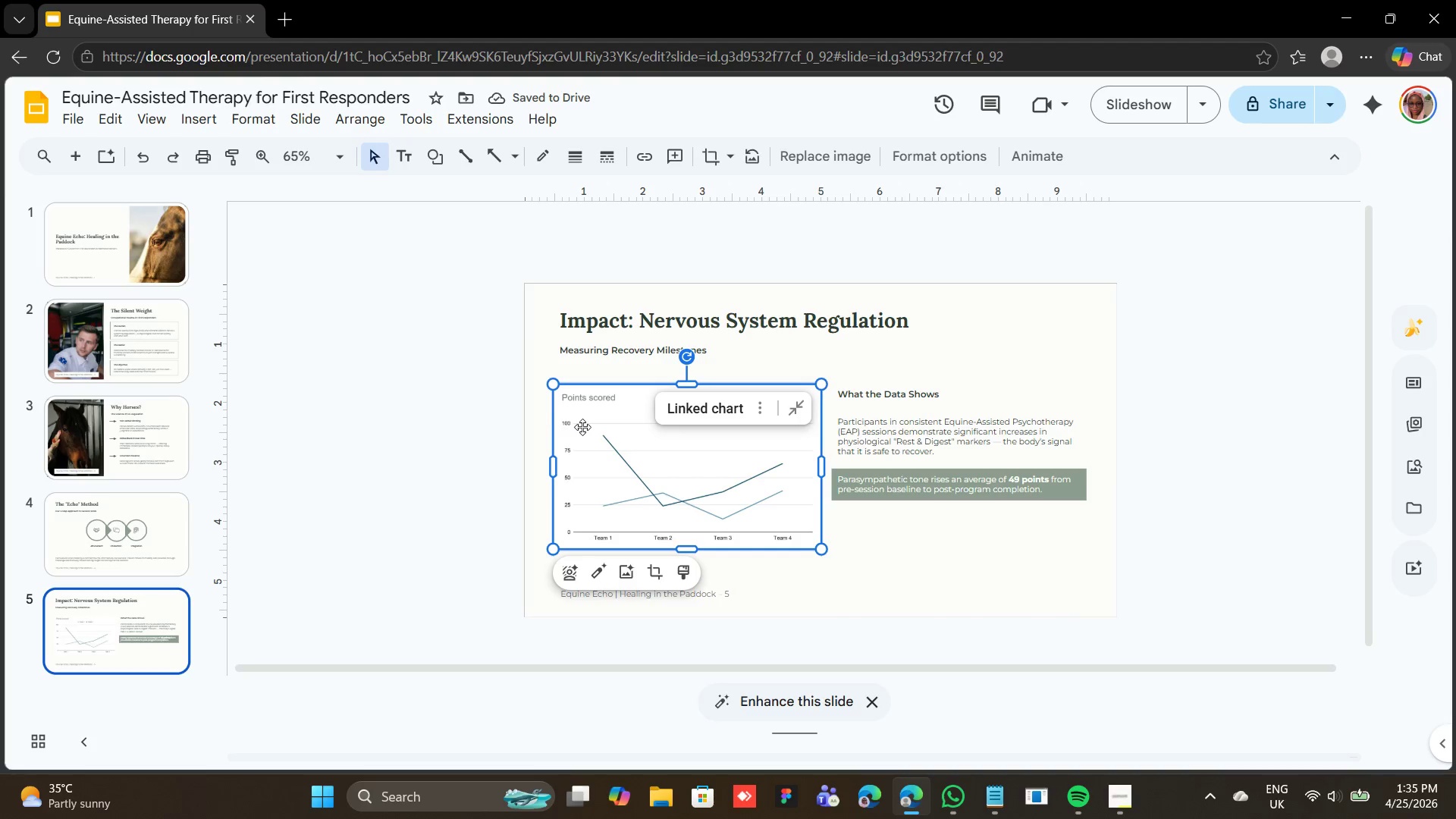 
left_click_drag(start_coordinate=[595, 452], to_coordinate=[599, 450])
 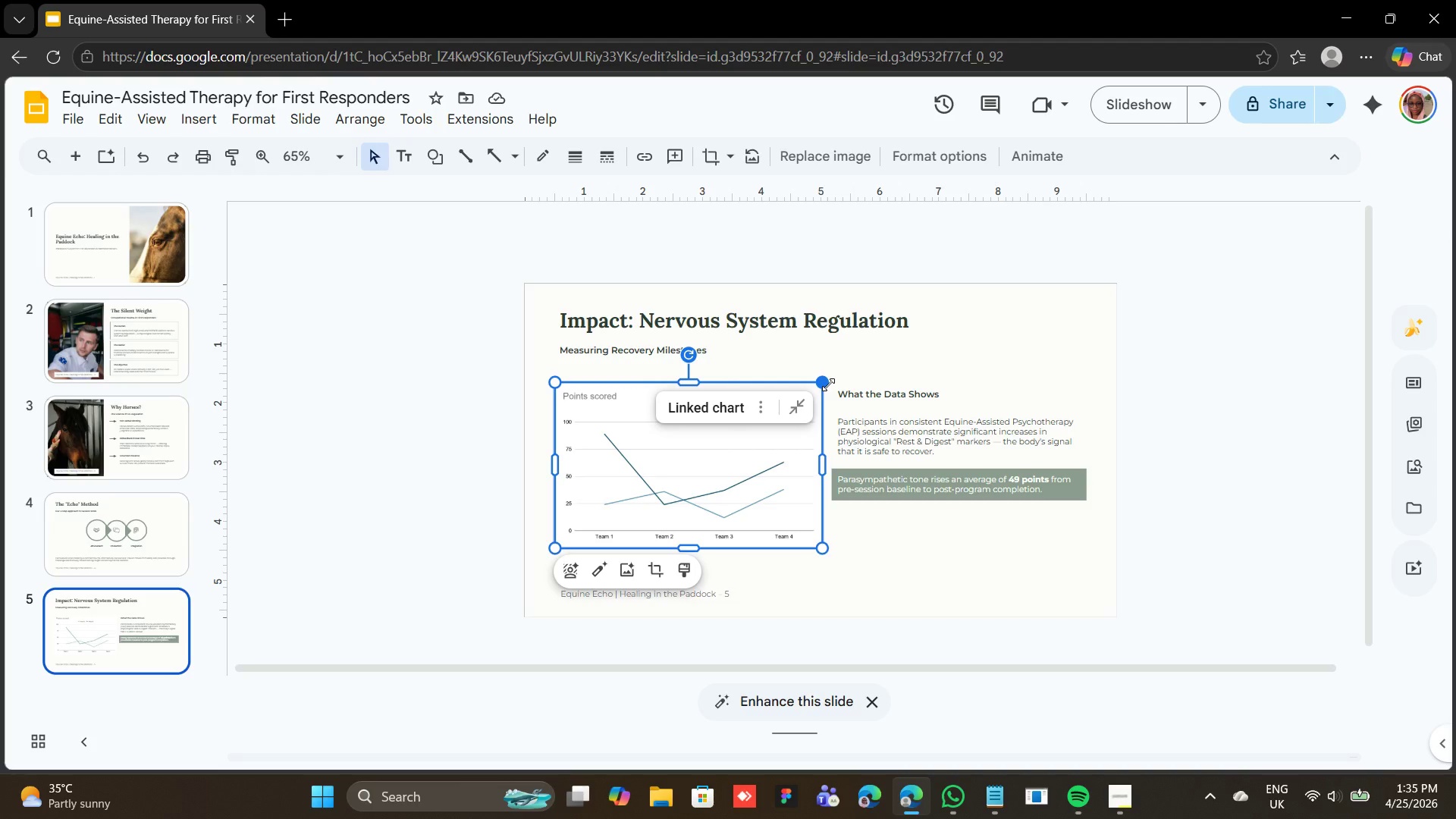 
wait(15.89)
 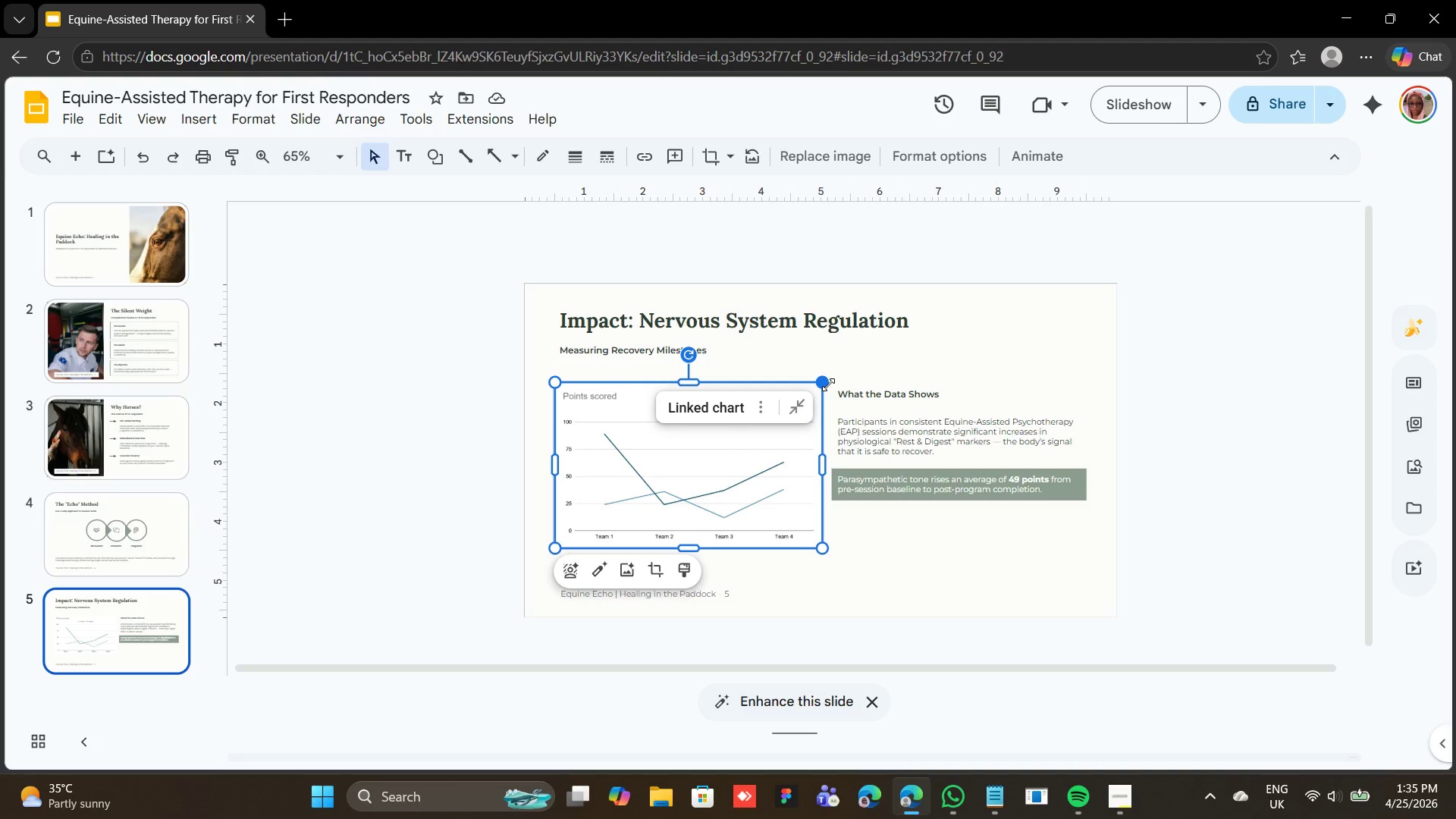 
left_click([766, 405])
 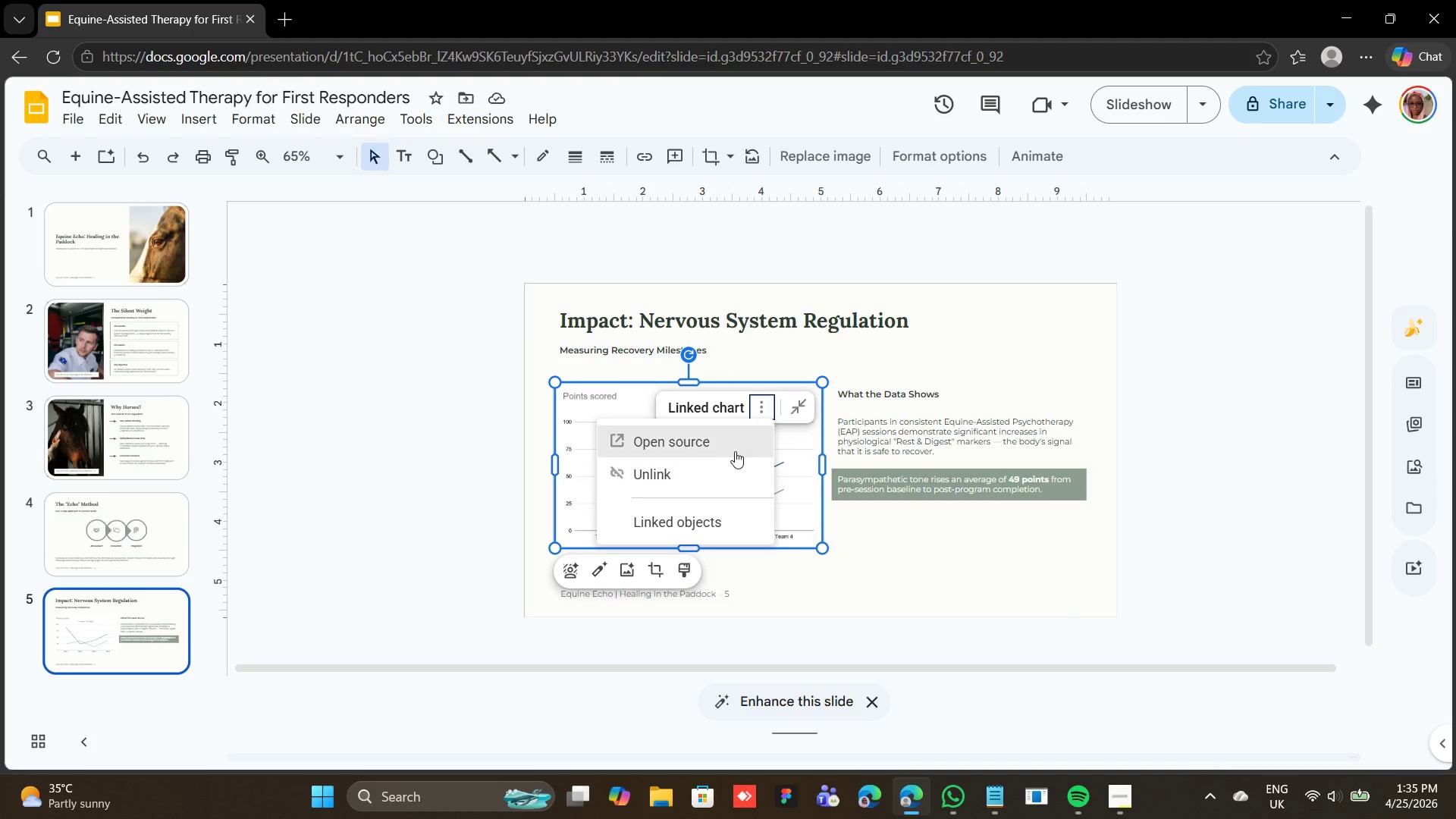 
left_click([737, 439])
 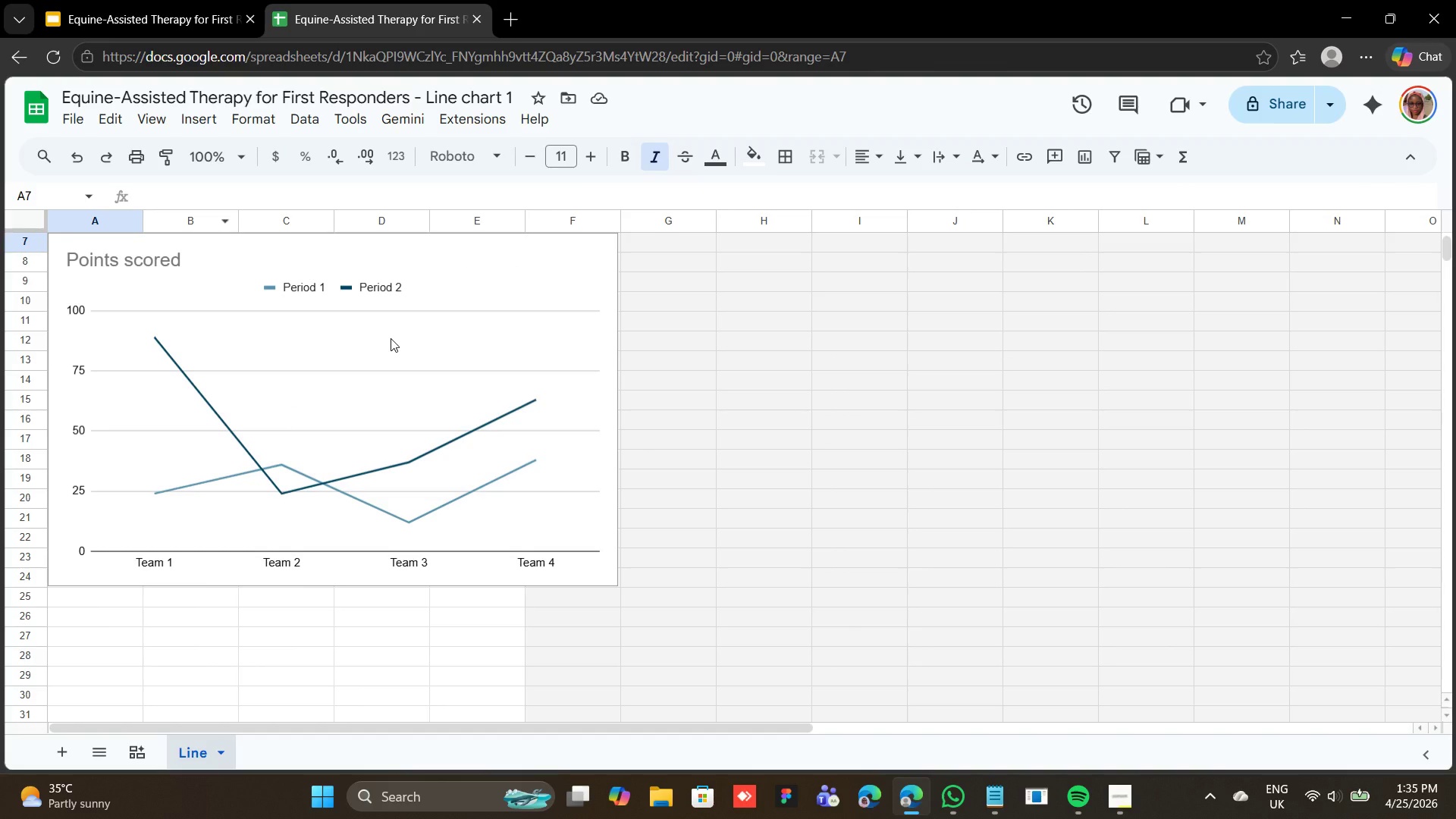 
wait(7.59)
 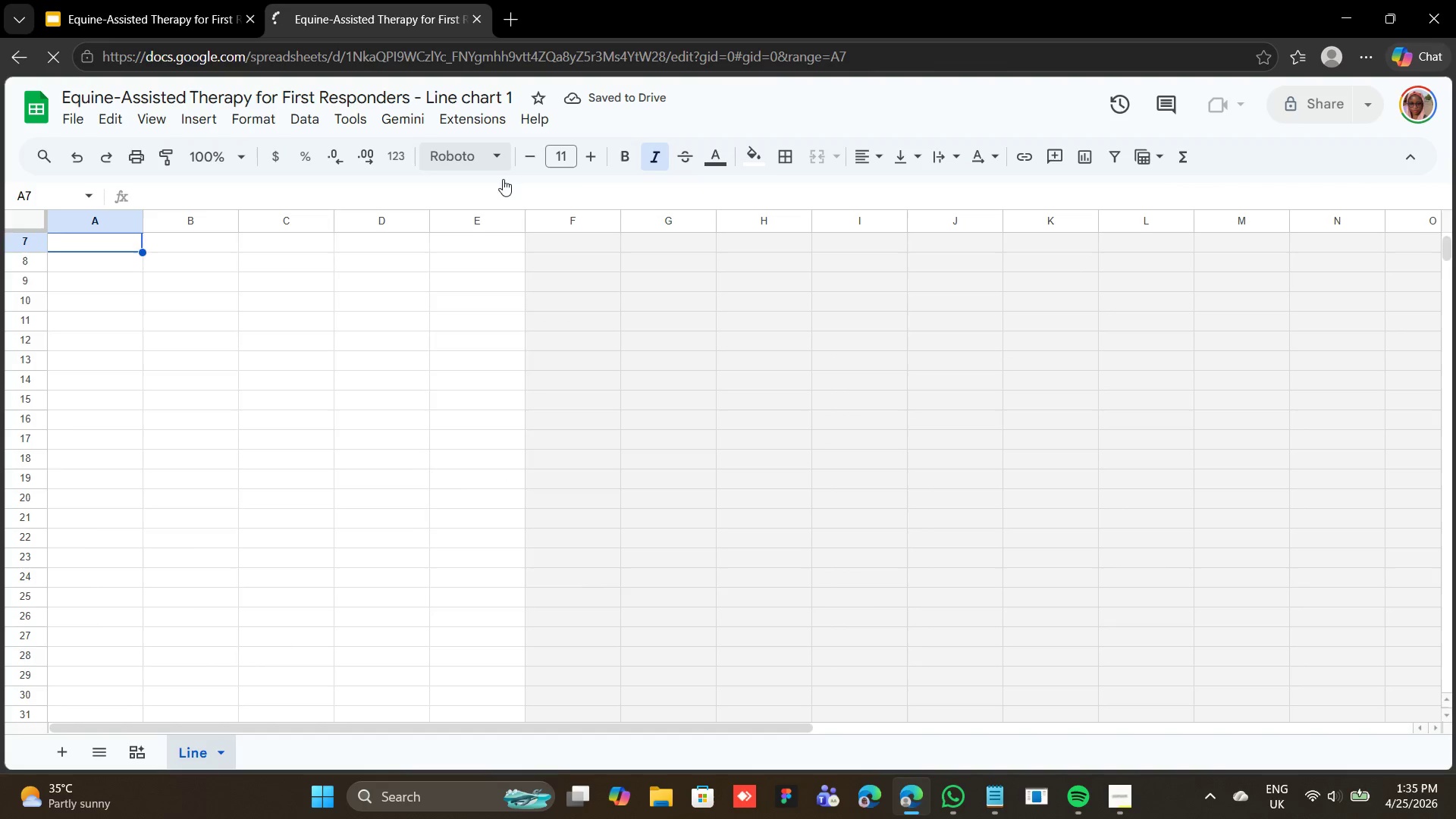 
scroll: coordinate [393, 335], scroll_direction: up, amount: 3.0
 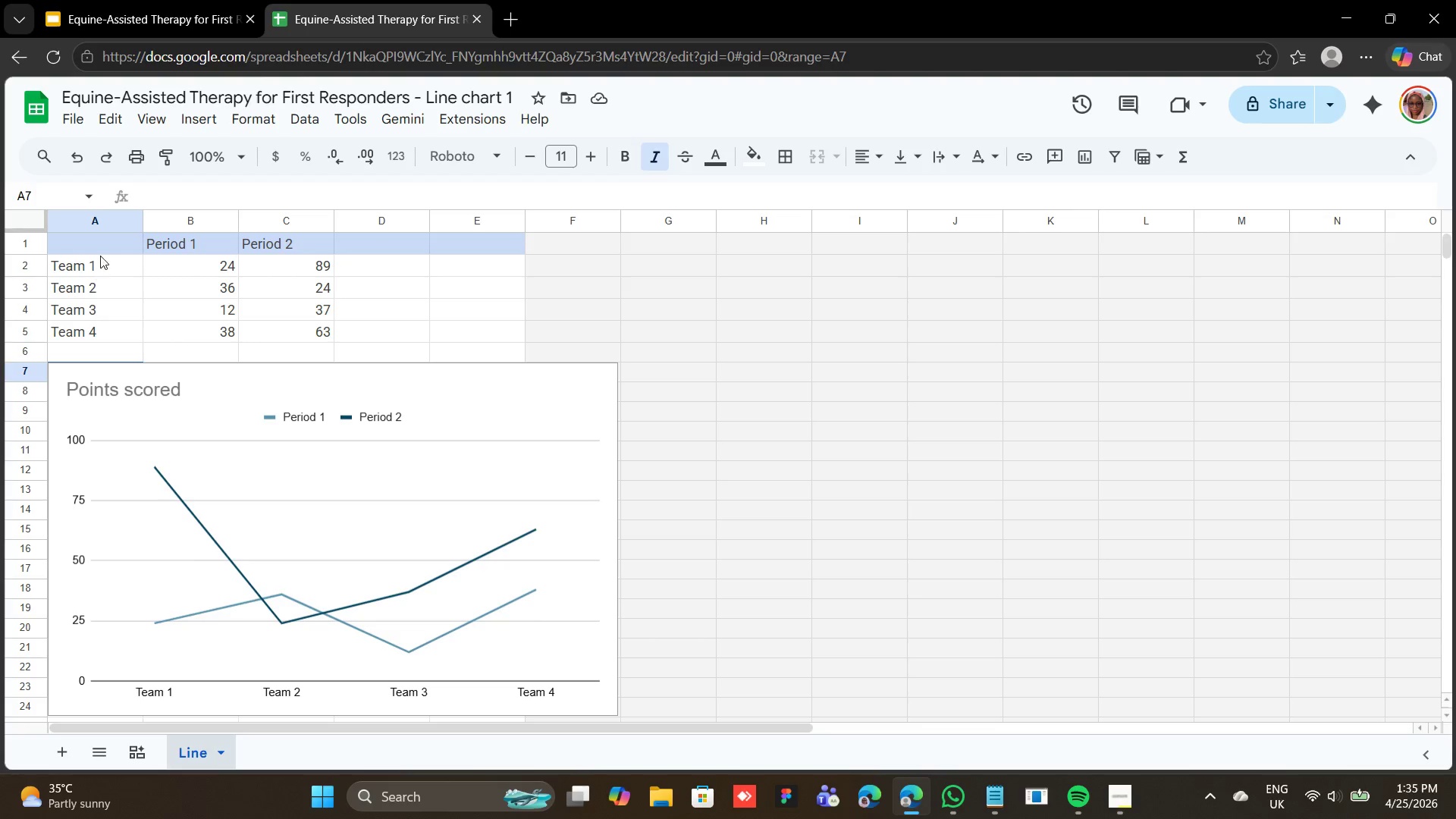 
wait(6.28)
 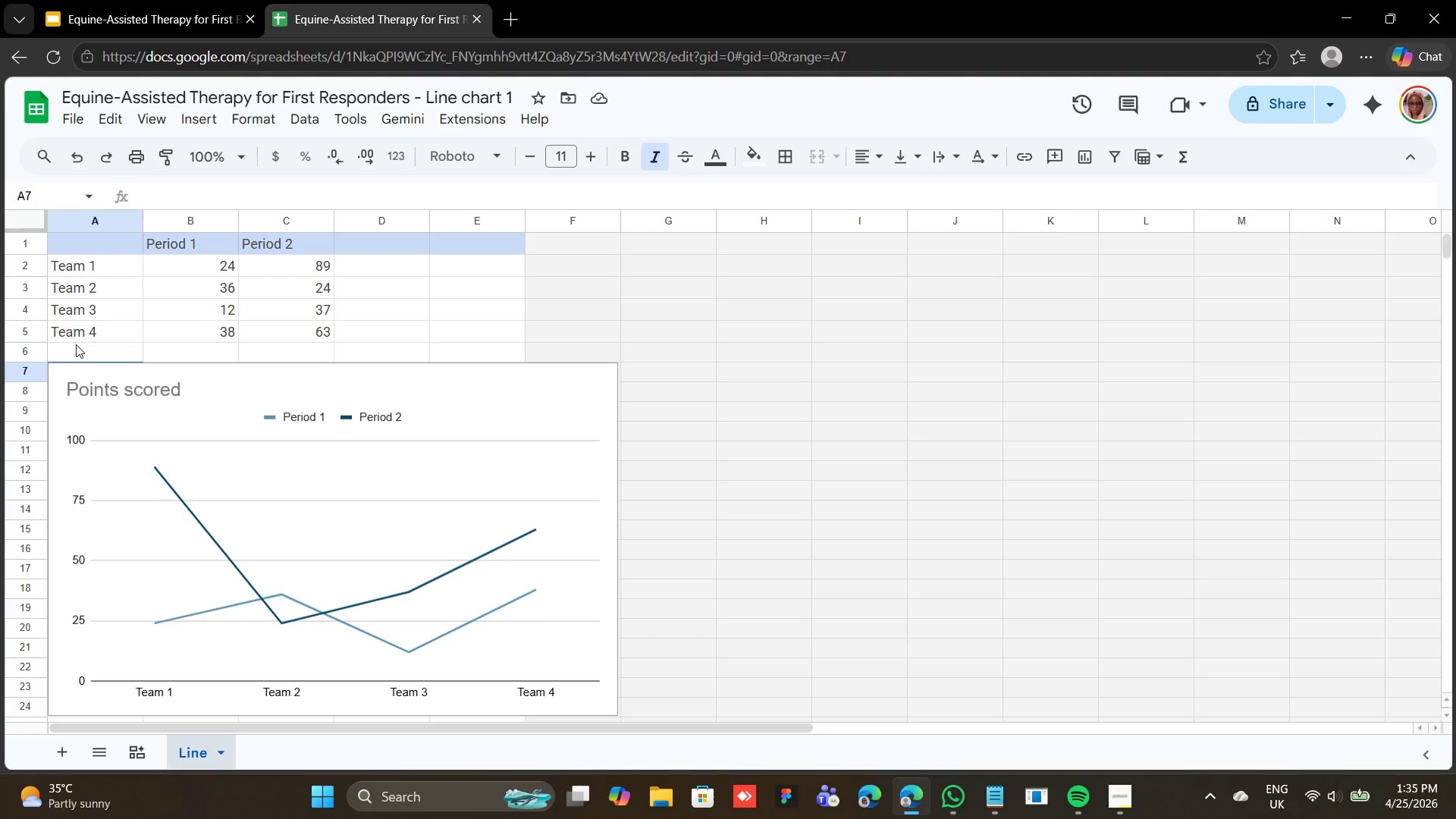 
left_click([104, 240])
 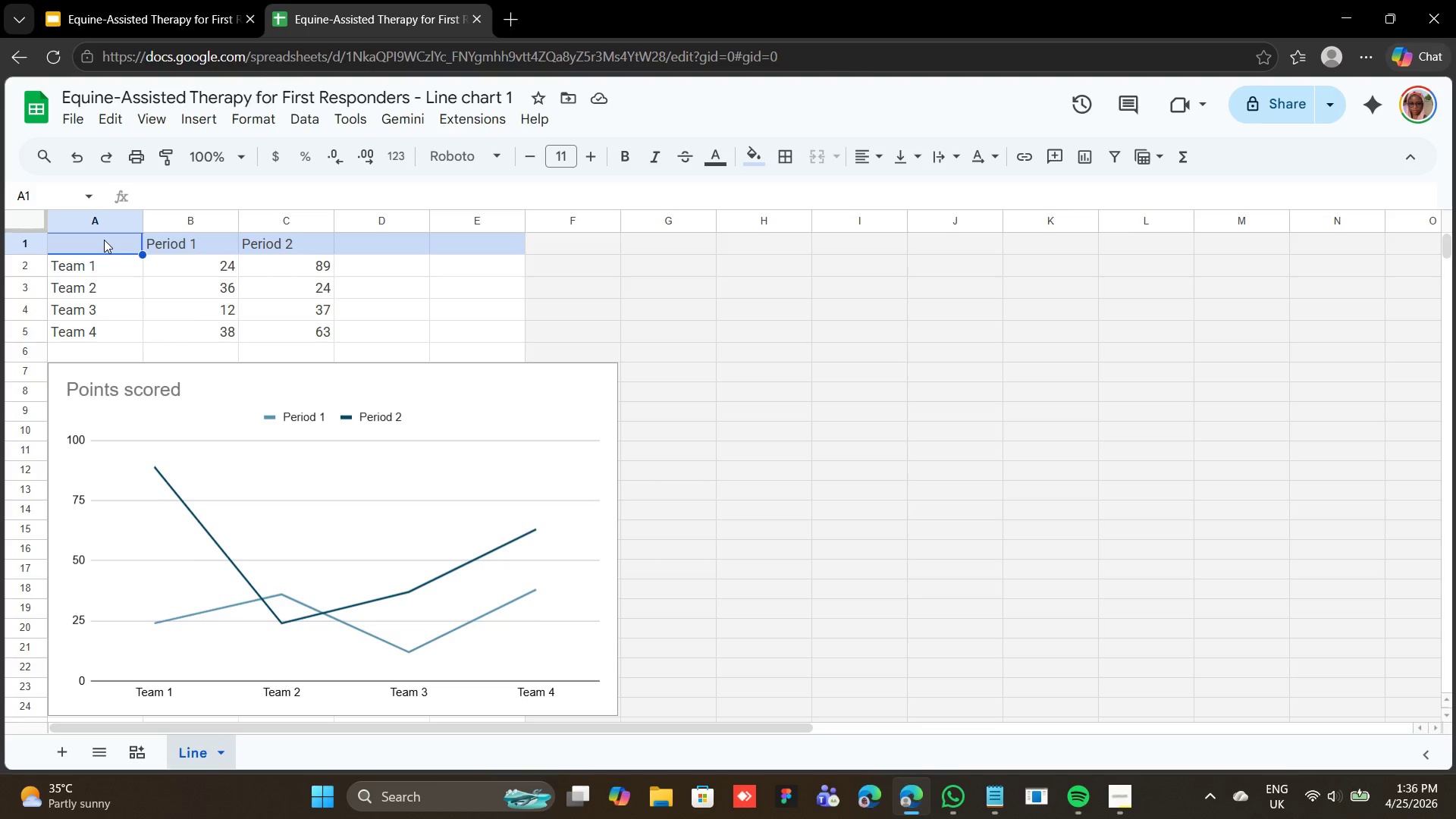 
left_click([104, 240])
 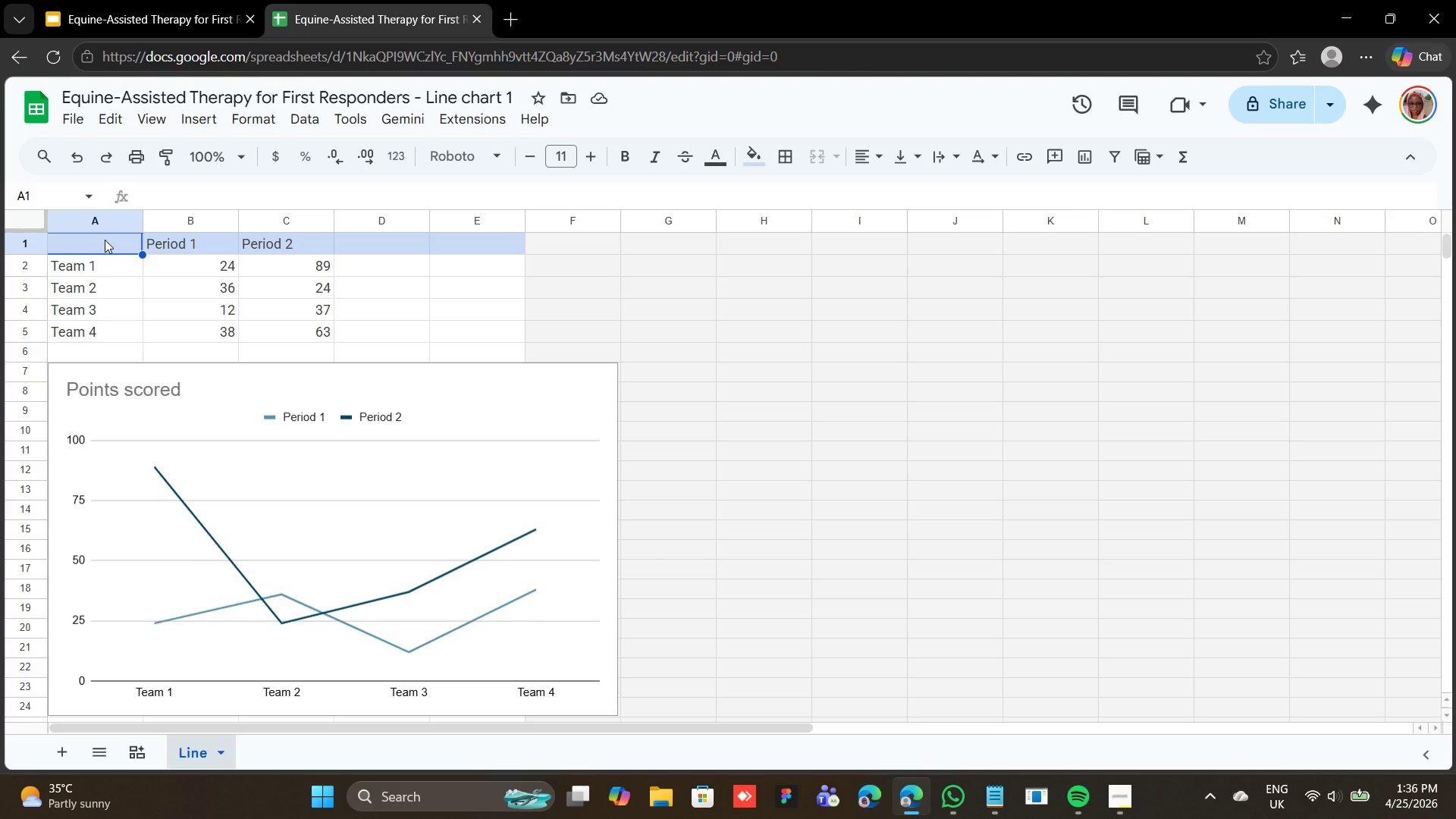 
type(Session Stage)
 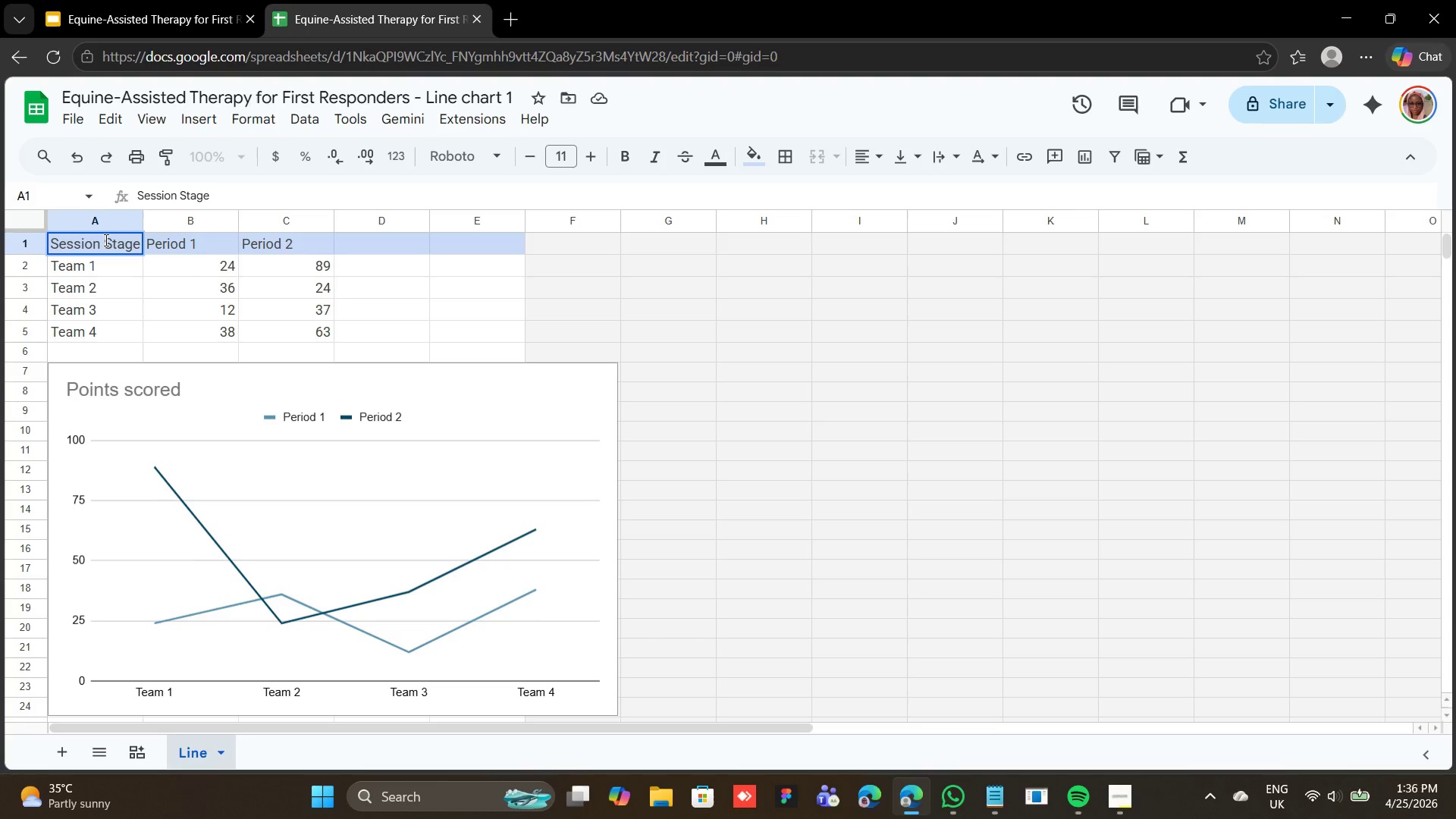 
wait(5.03)
 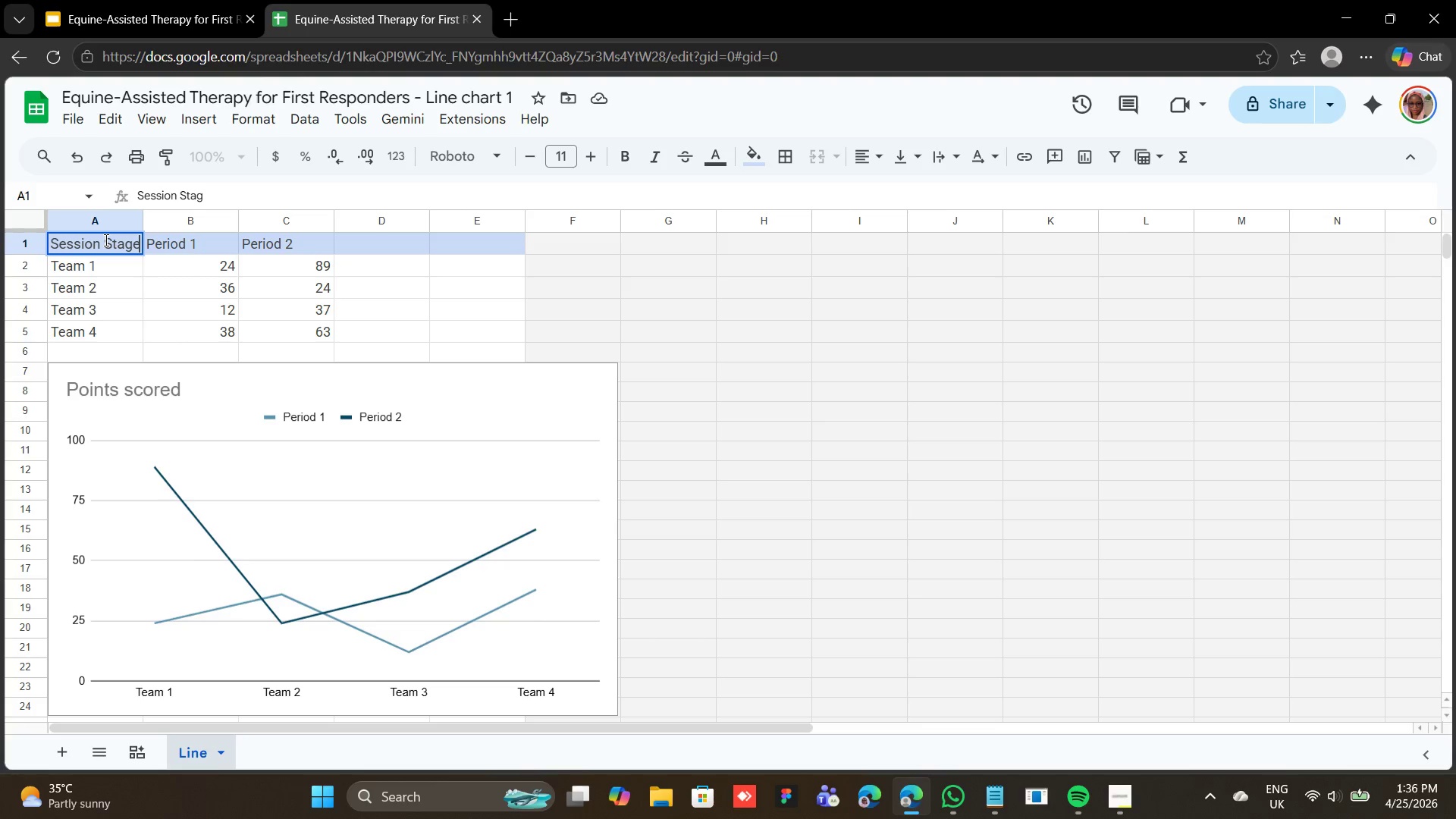 
left_click([171, 240])
 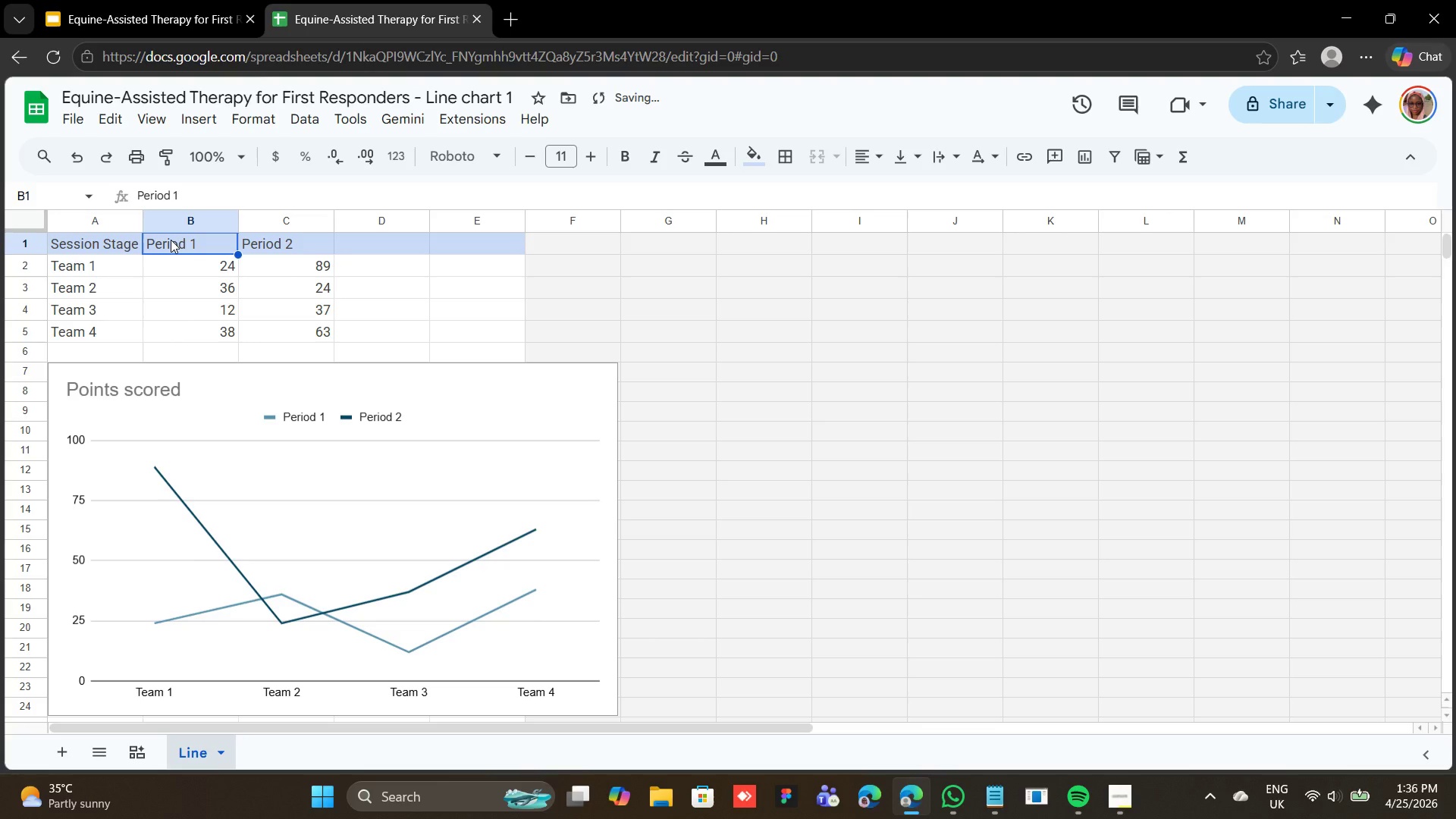 
type(Regulation Score)
 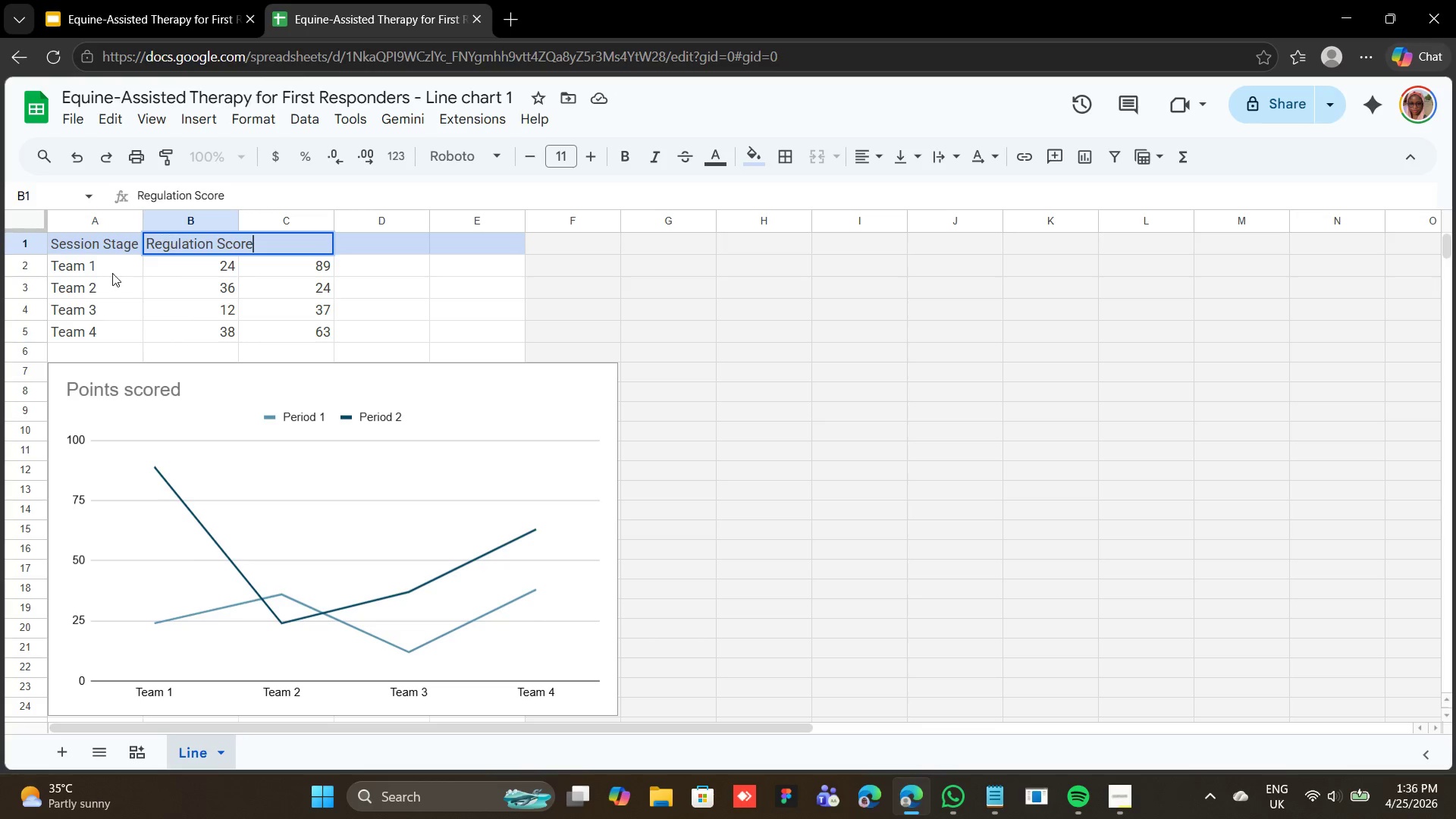 
left_click([109, 261])
 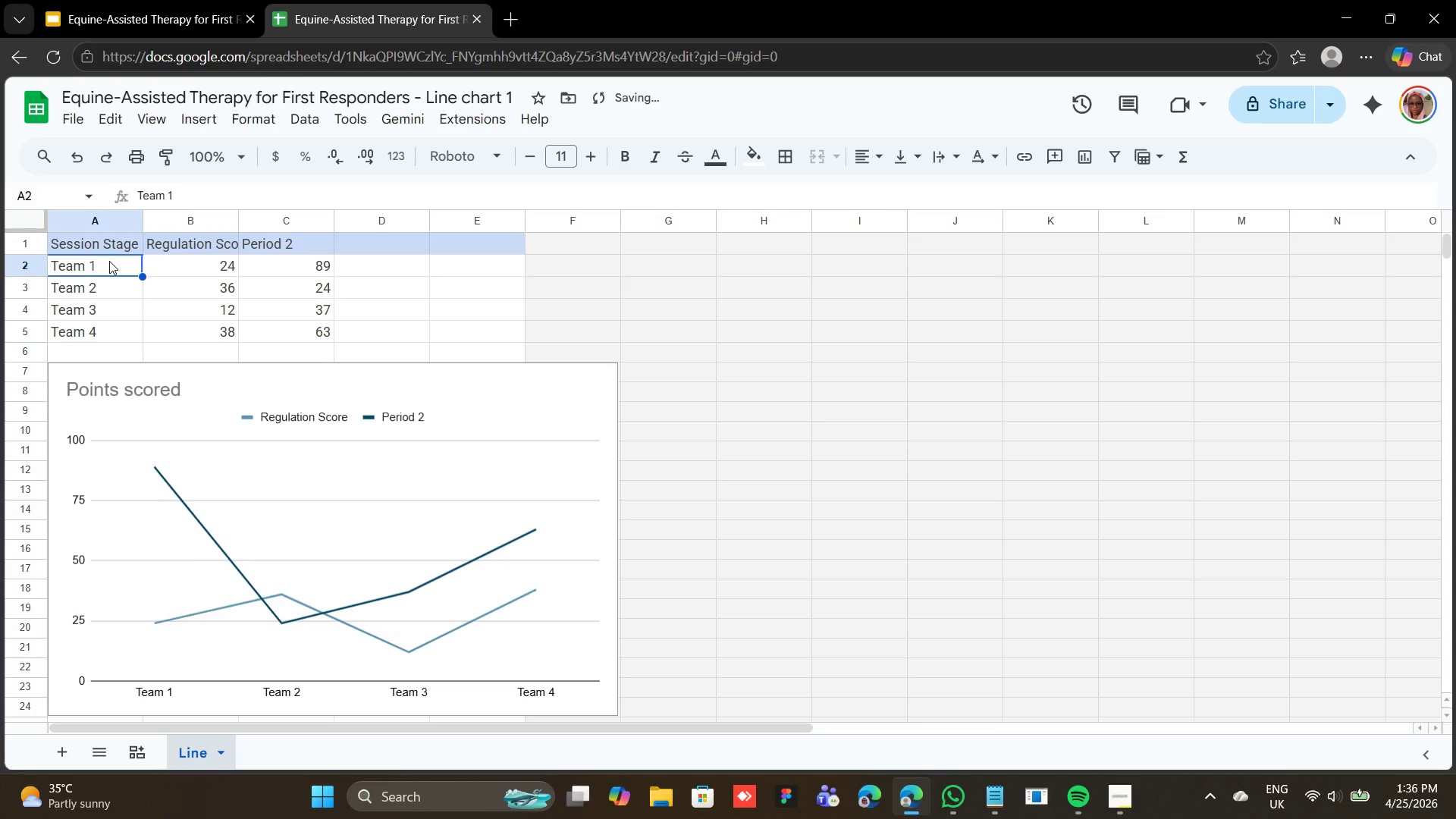 
hold_key(key=P, duration=0.72)
 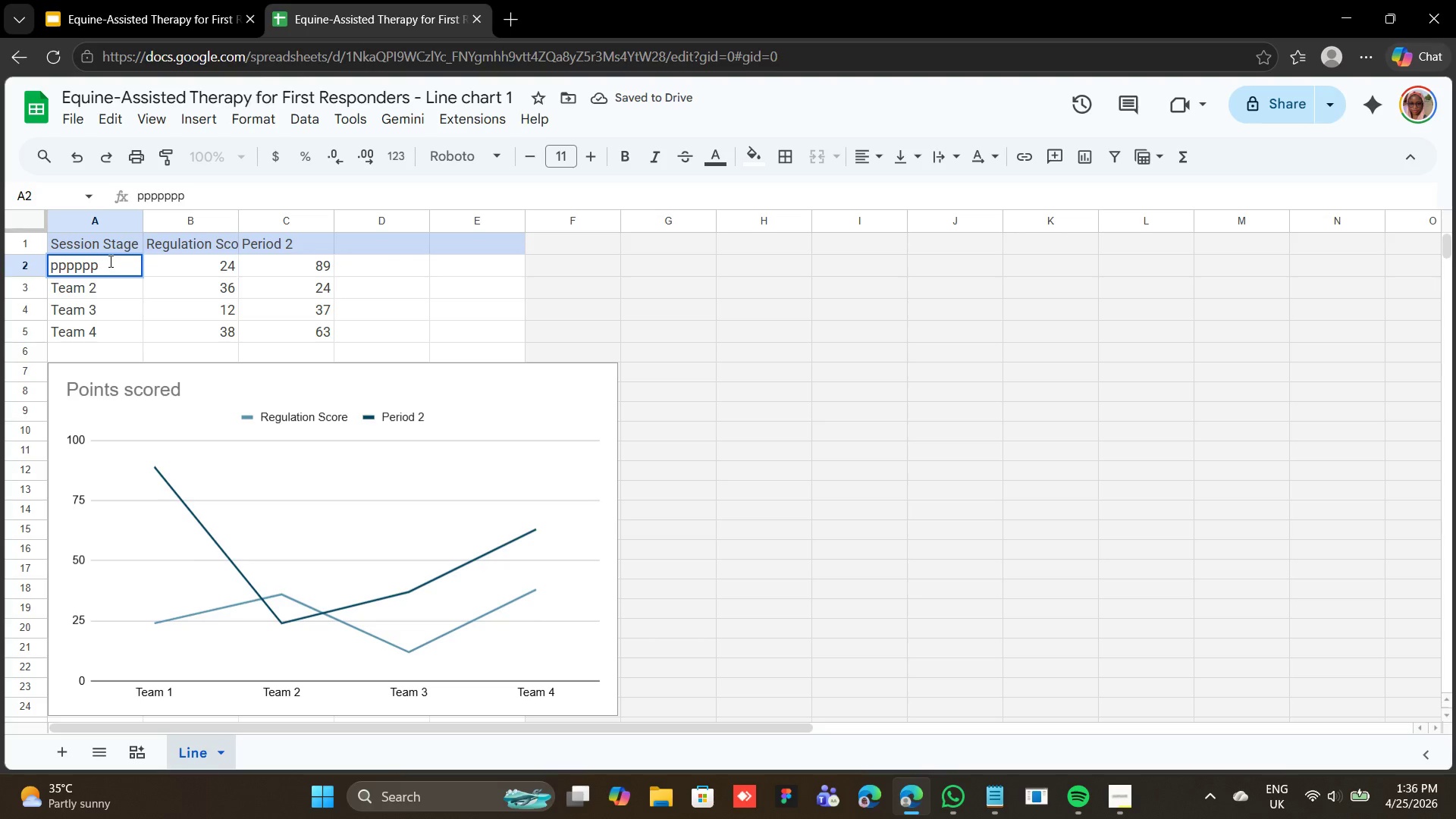 
key(Backspace)
key(Backspace)
key(Backspace)
key(Backspace)
key(Backspace)
key(Backspace)
key(Backspace)
type(Phase)
 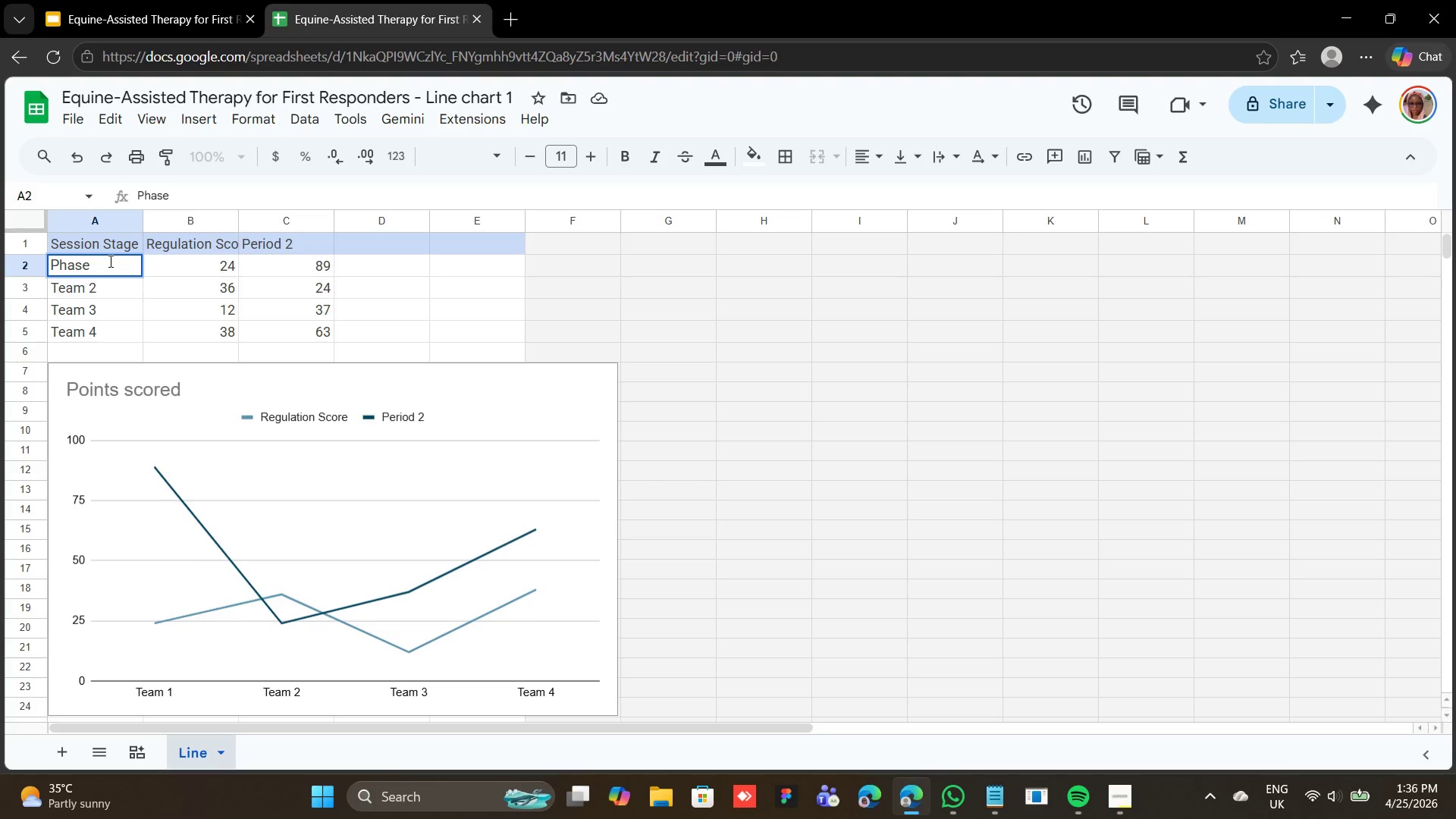 
key(ArrowDown)
 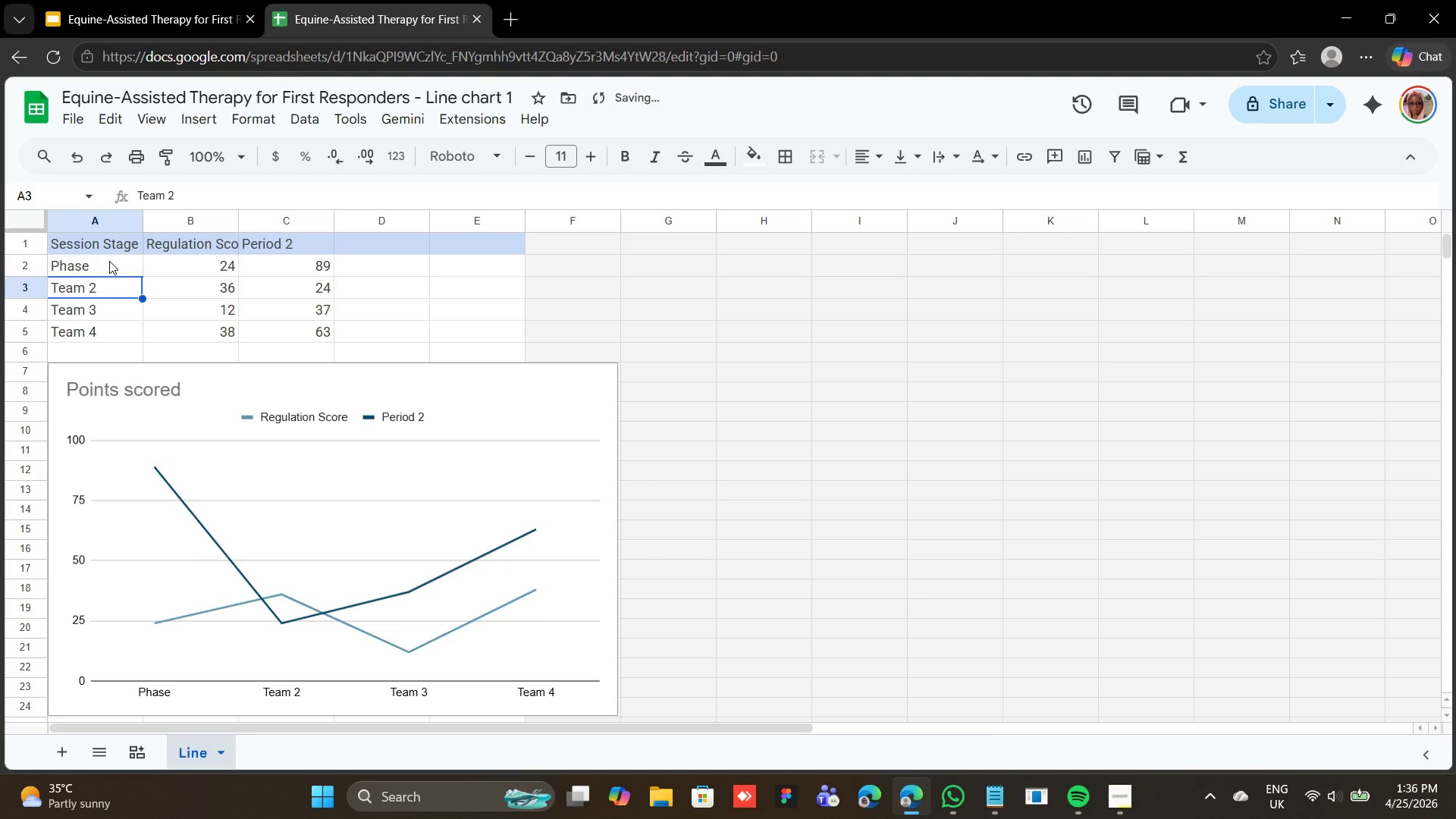 
type(Pre-Session)
 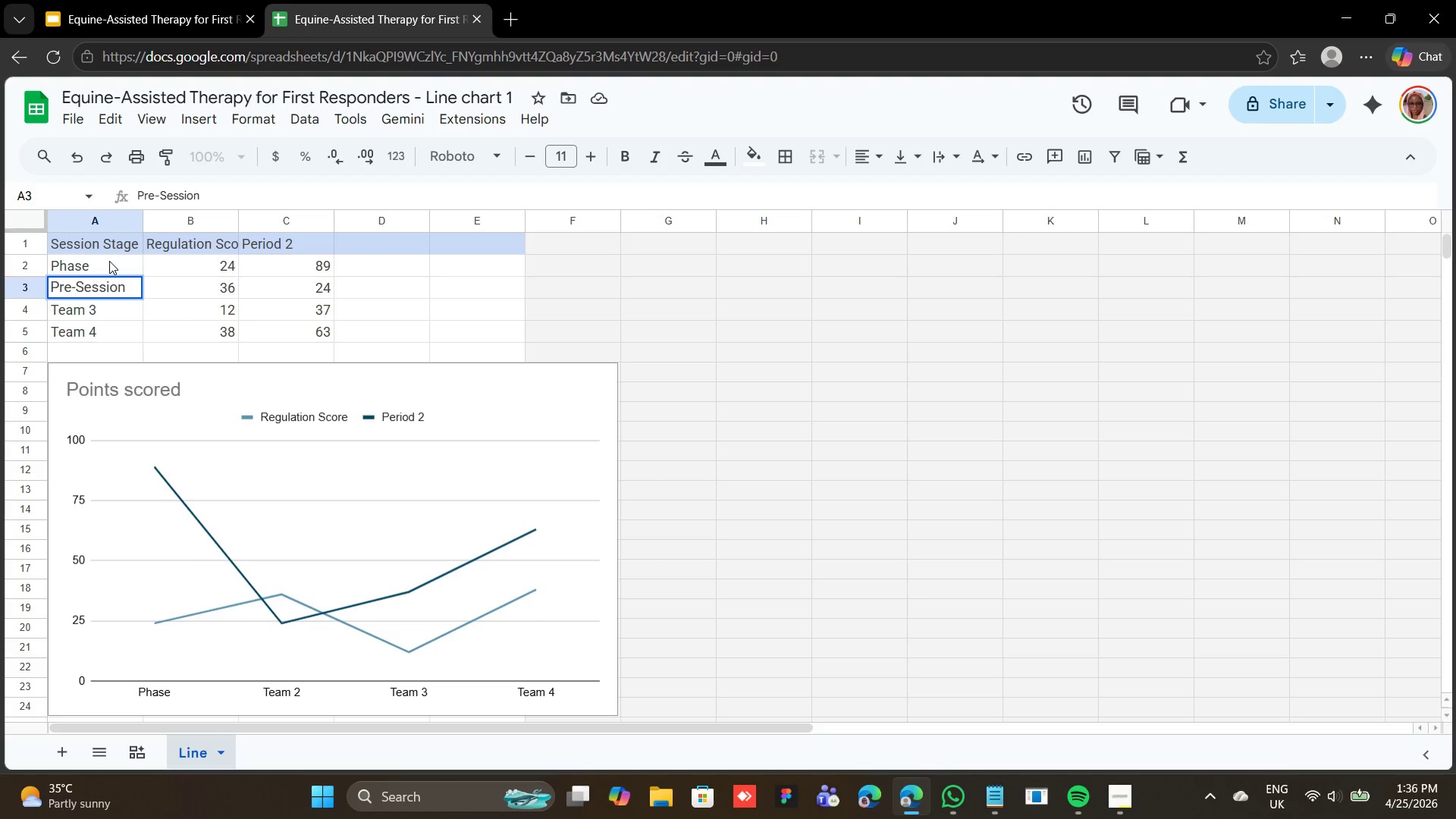 
key(ArrowDown)
 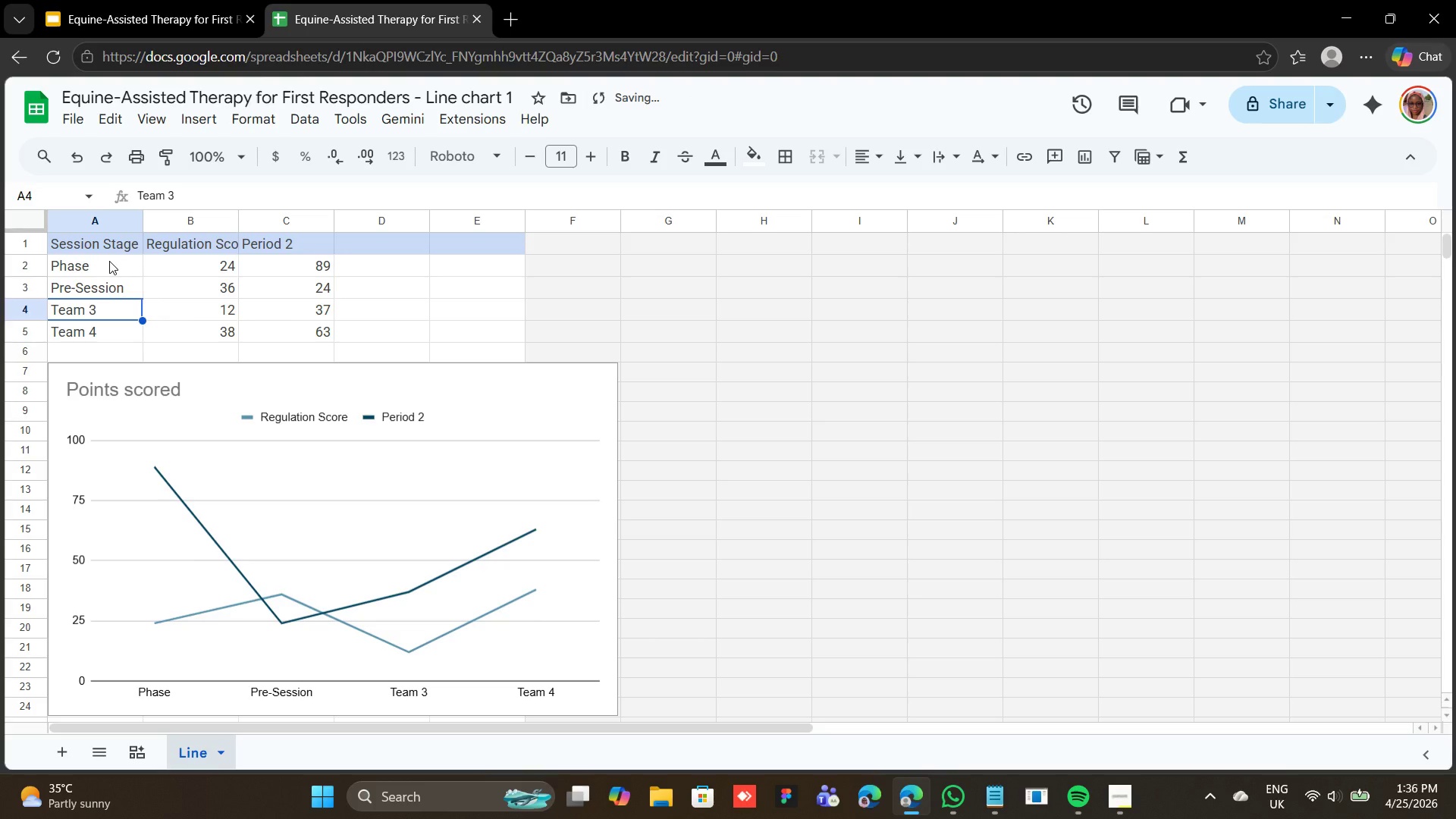 
type(Mid-Progr\)
key(Backspace)
type(am)
 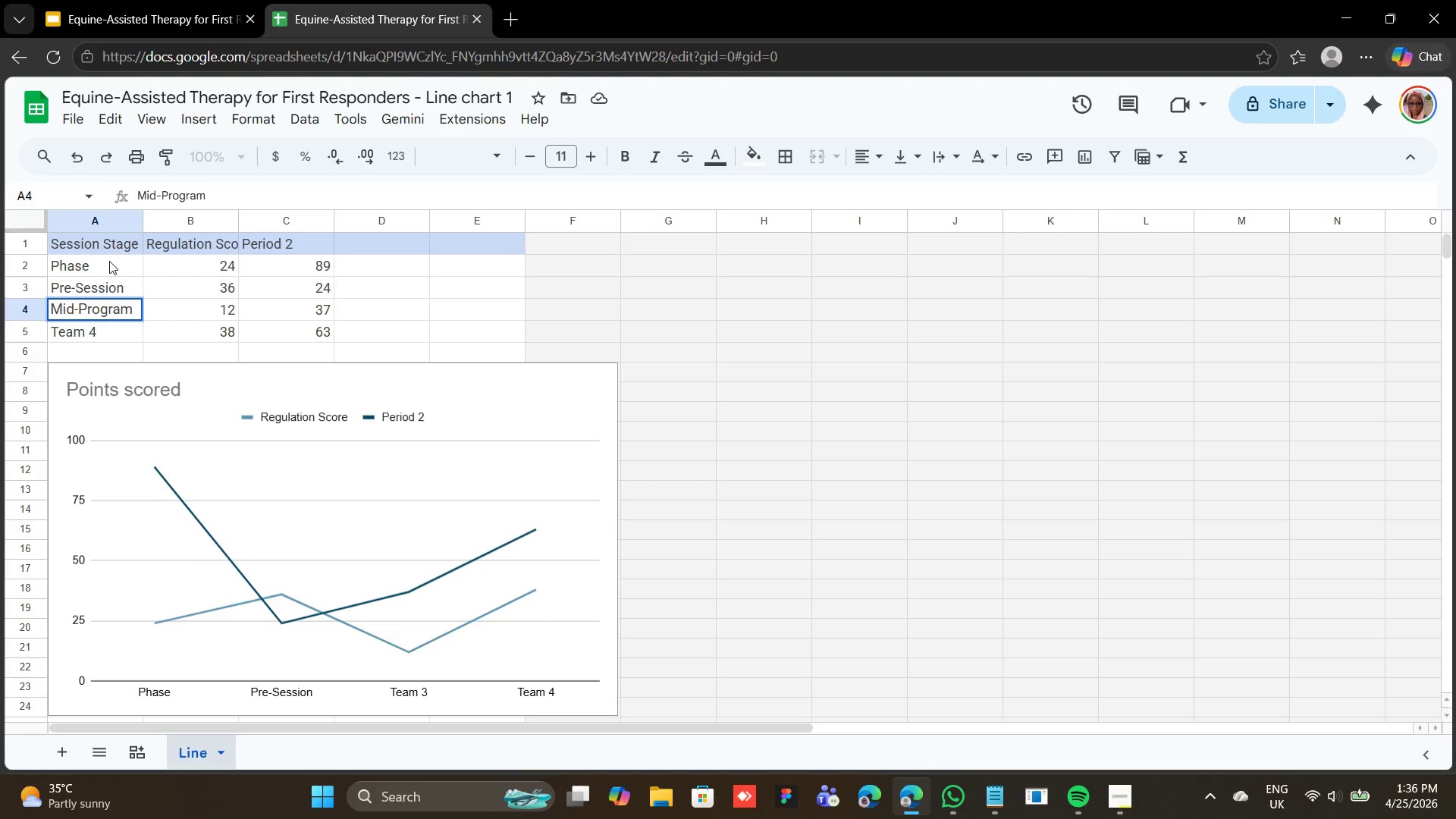 
key(ArrowDown)
 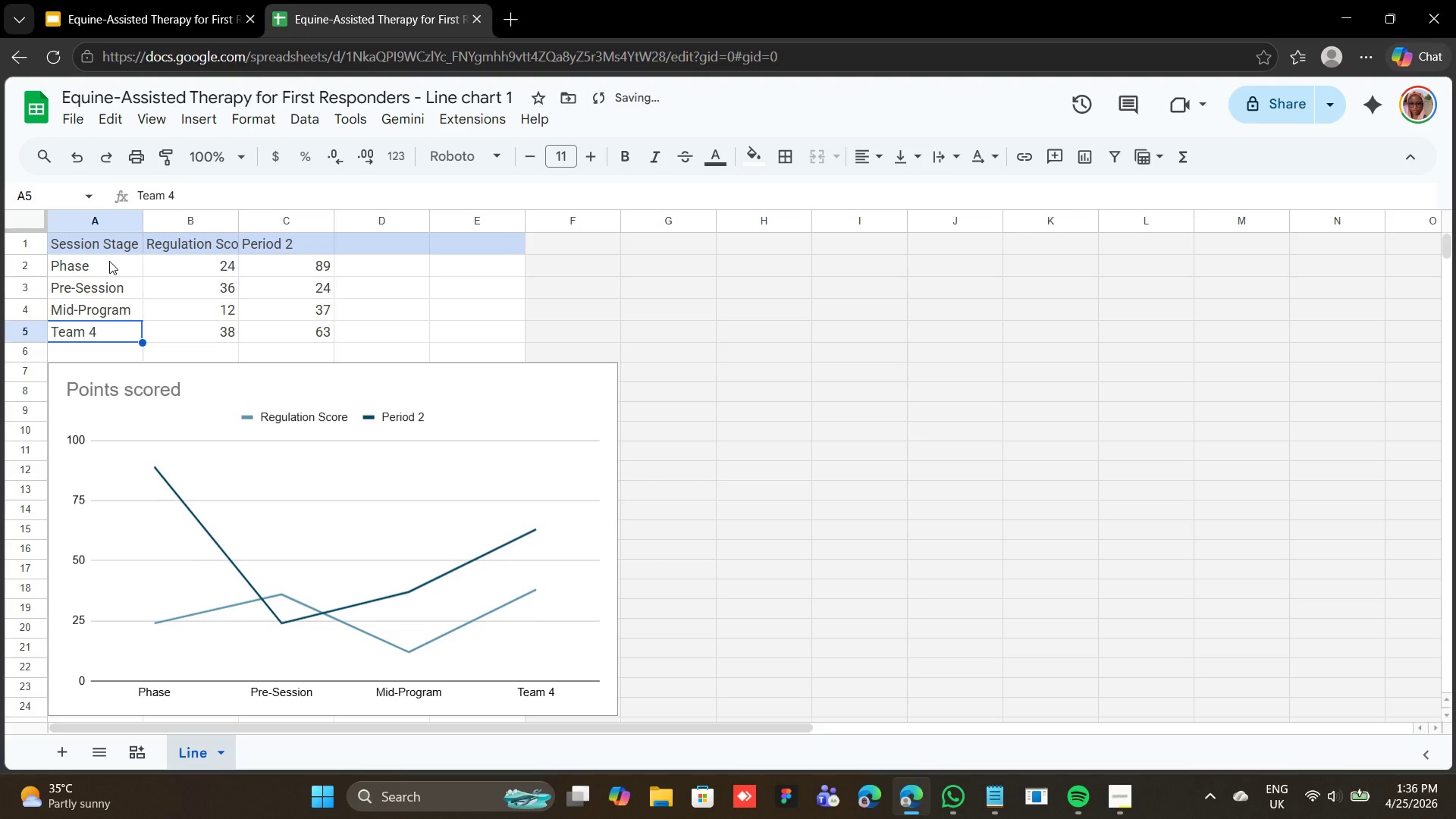 
type(Post-Program)
 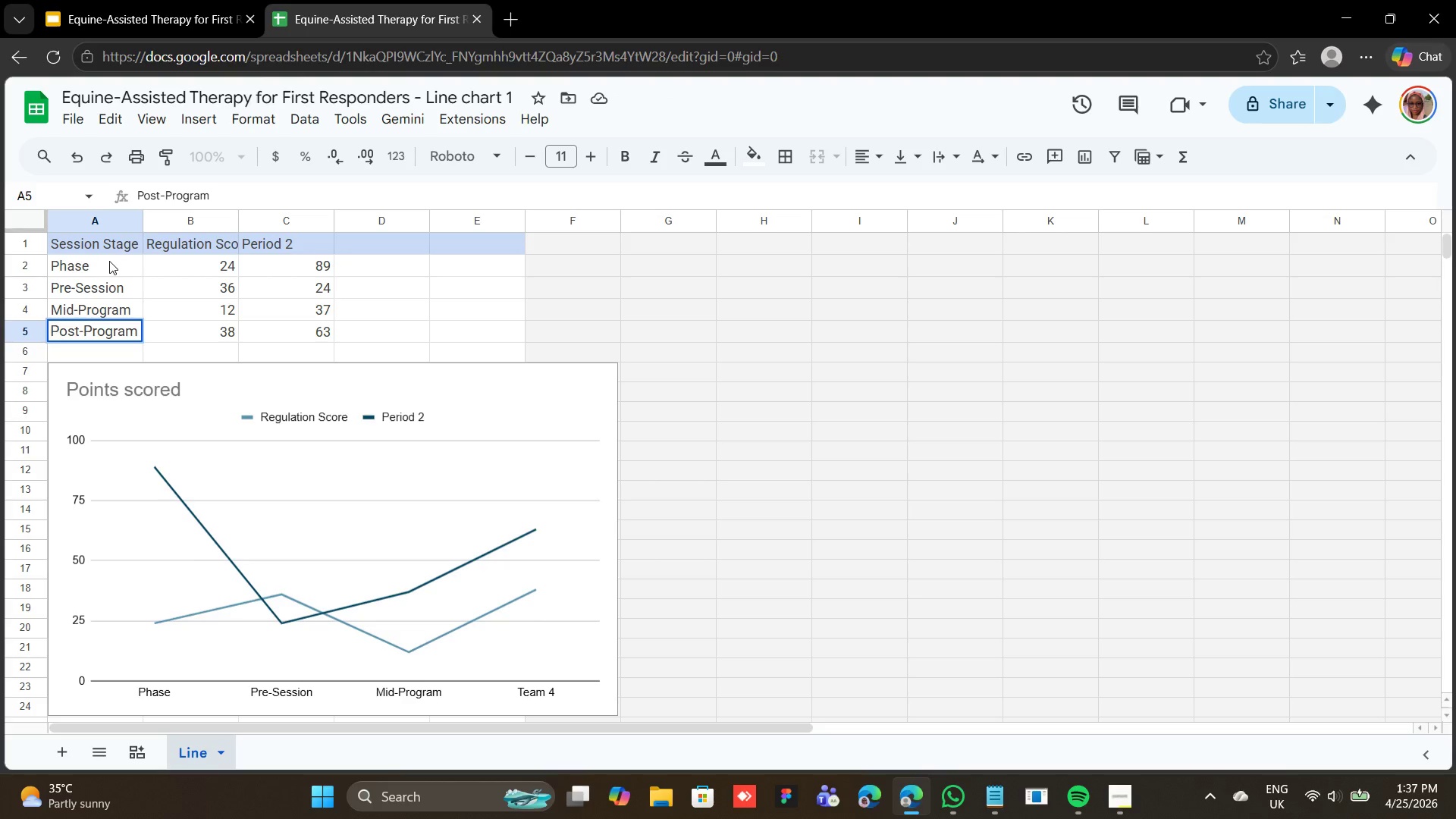 
left_click([199, 258])
 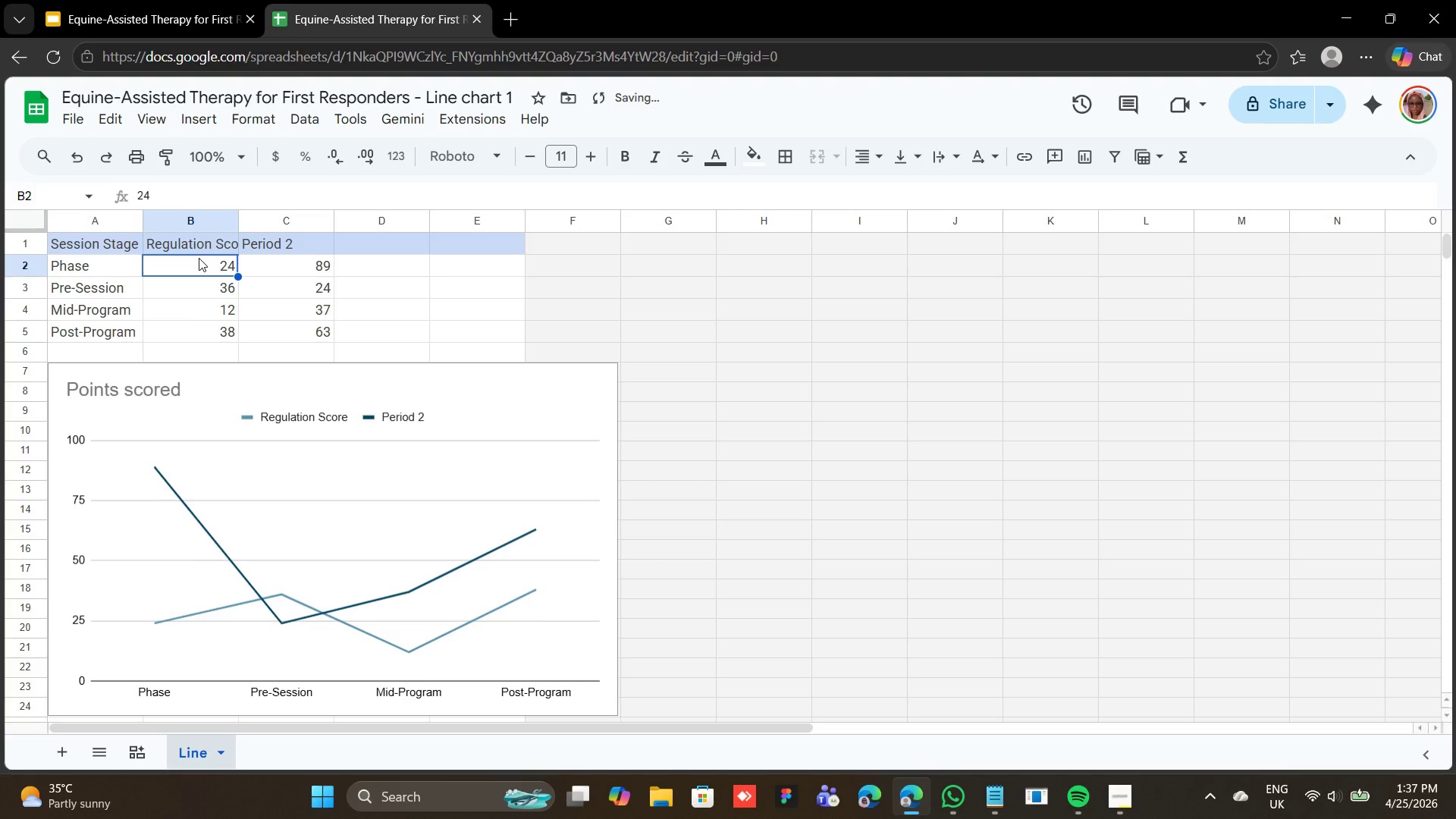 
type(25)
 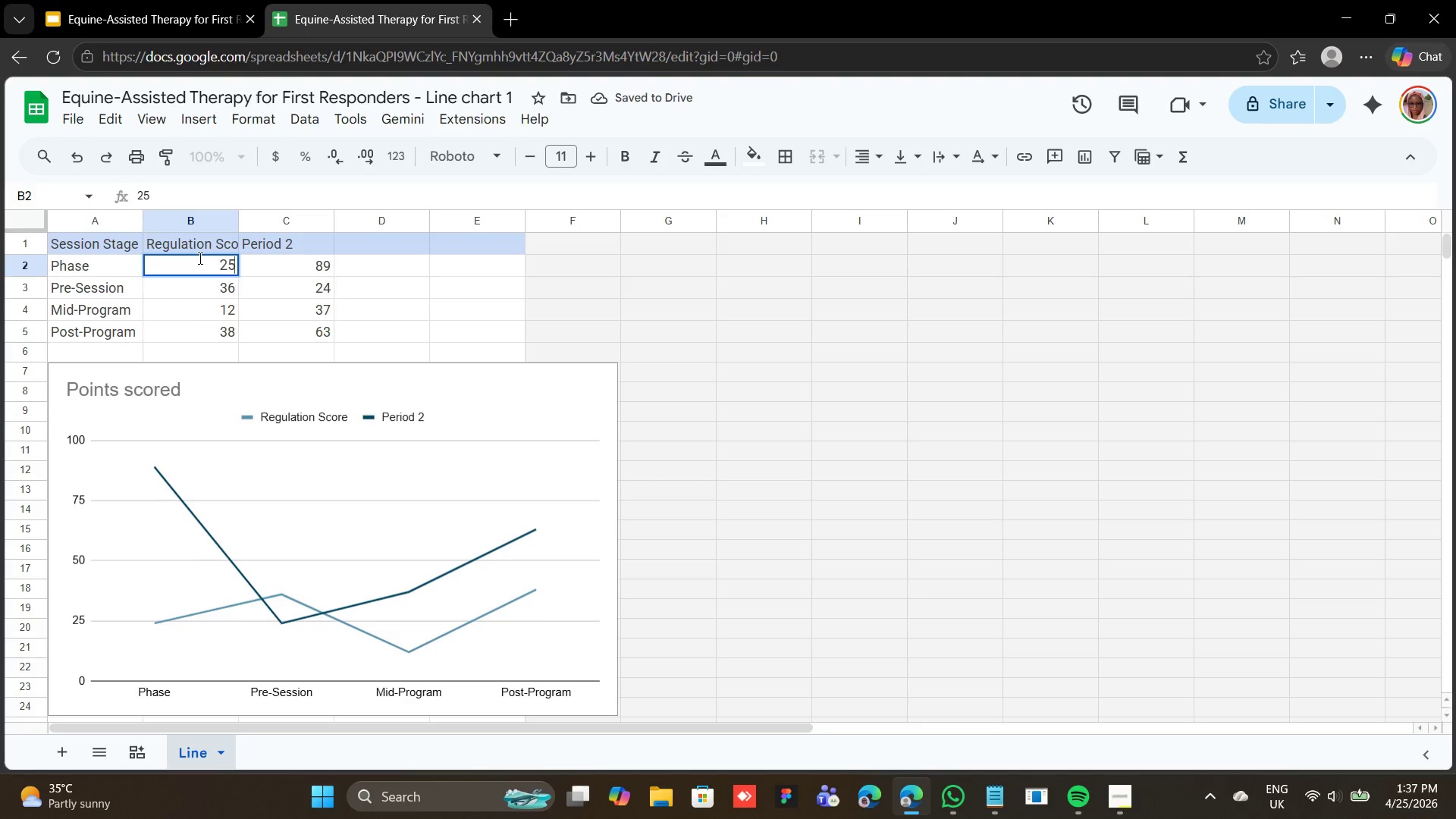 
key(ArrowDown)
 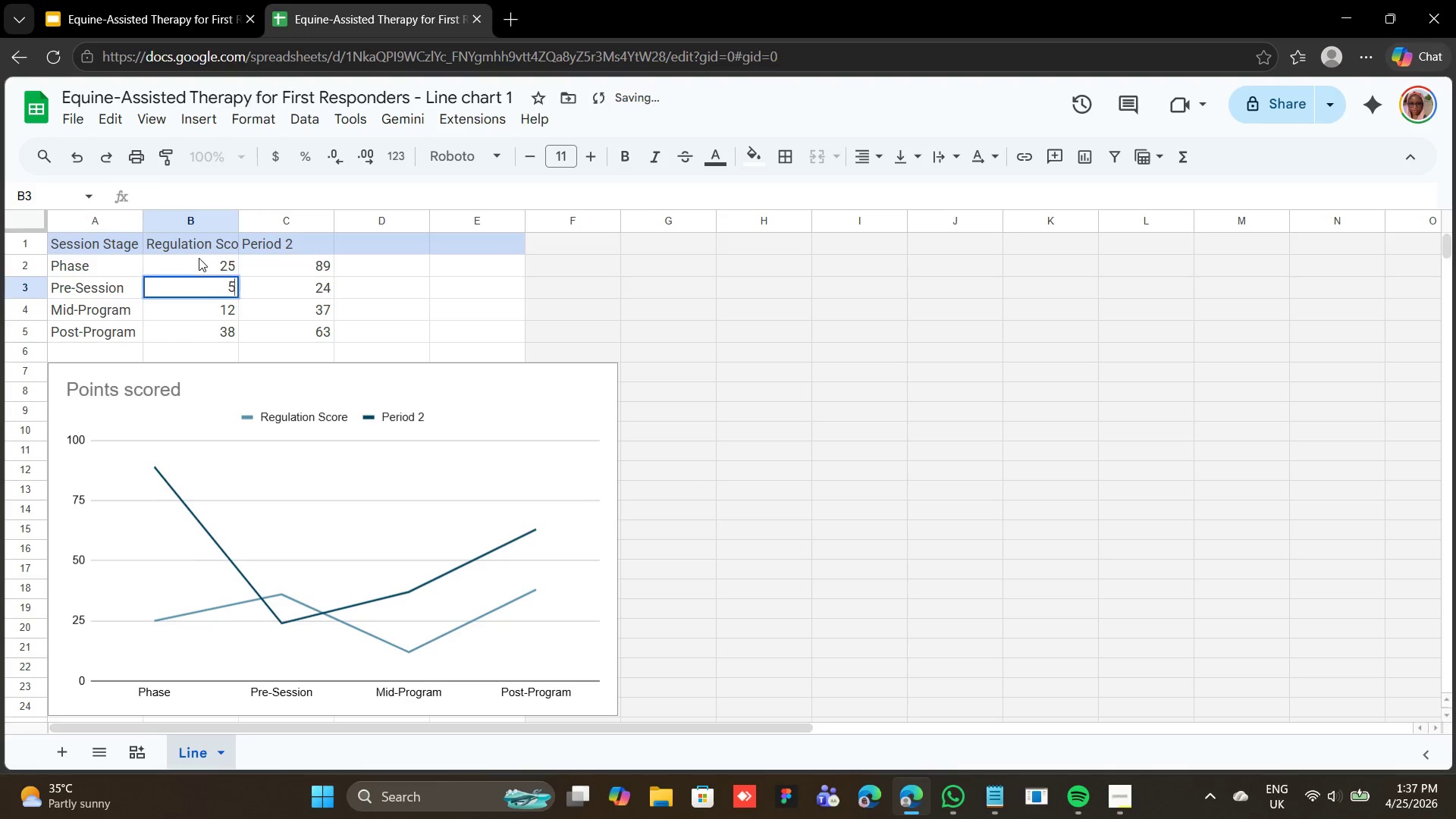 
type(58)
 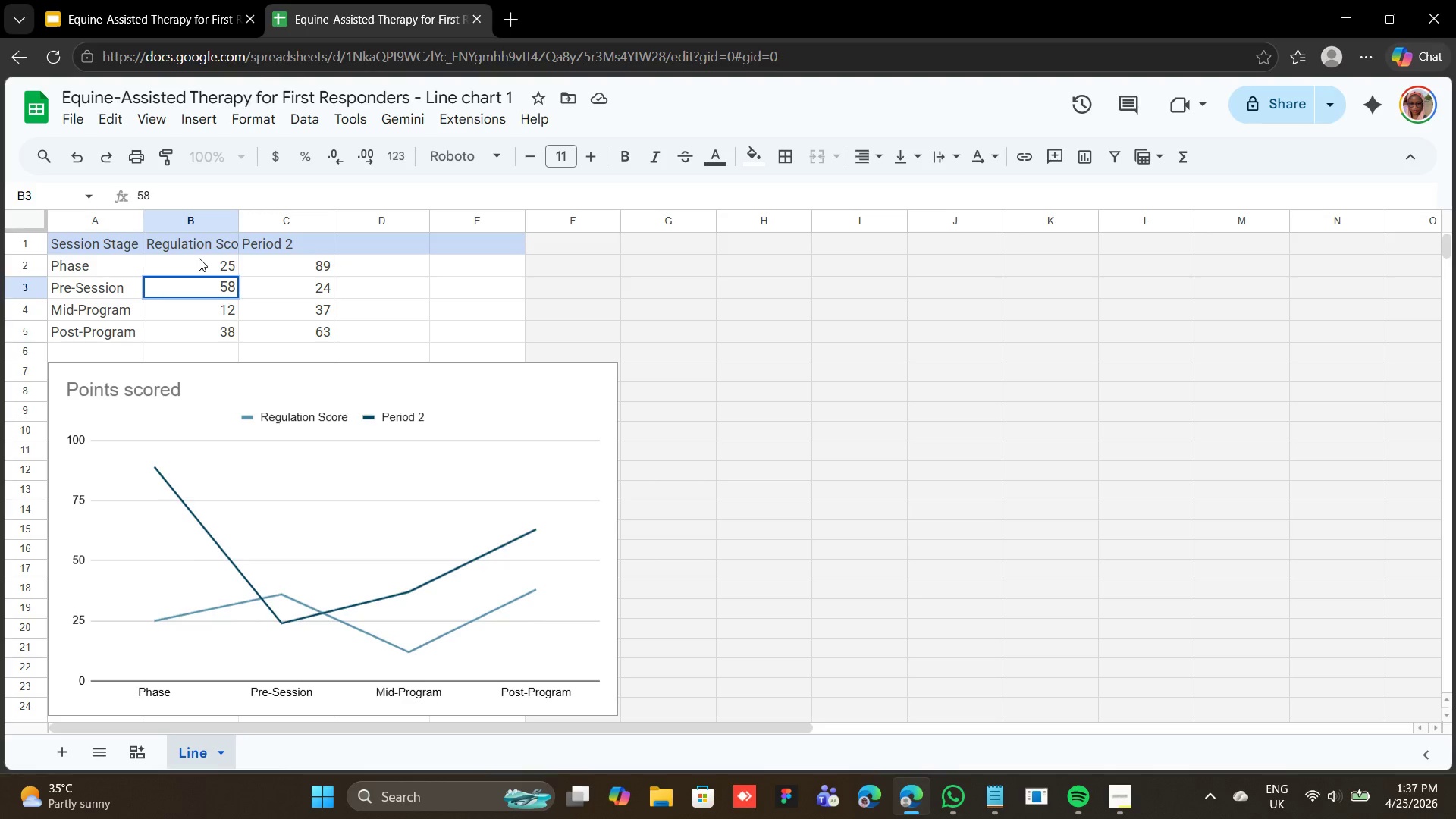 
wait(5.27)
 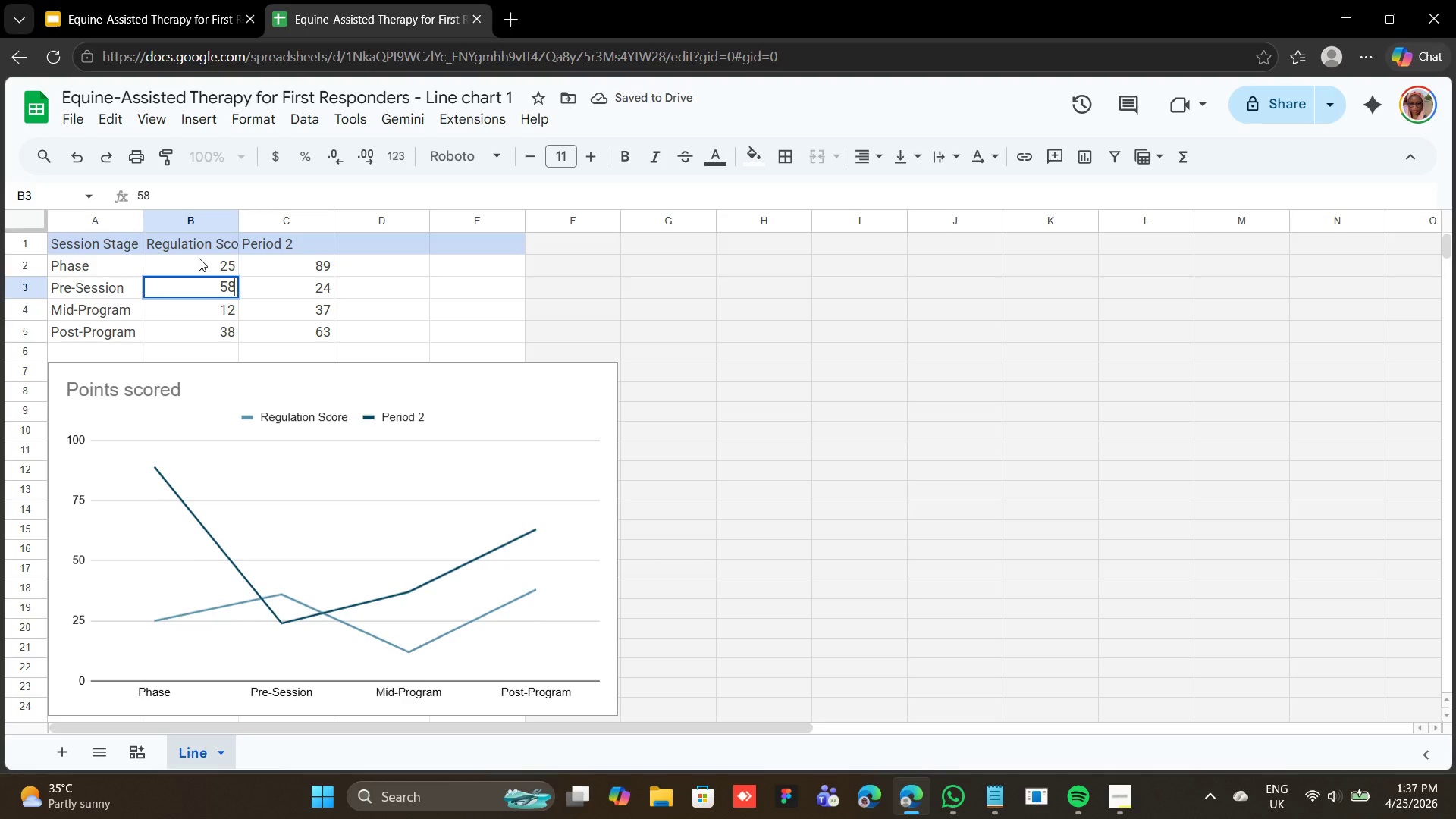 
left_click([199, 258])
 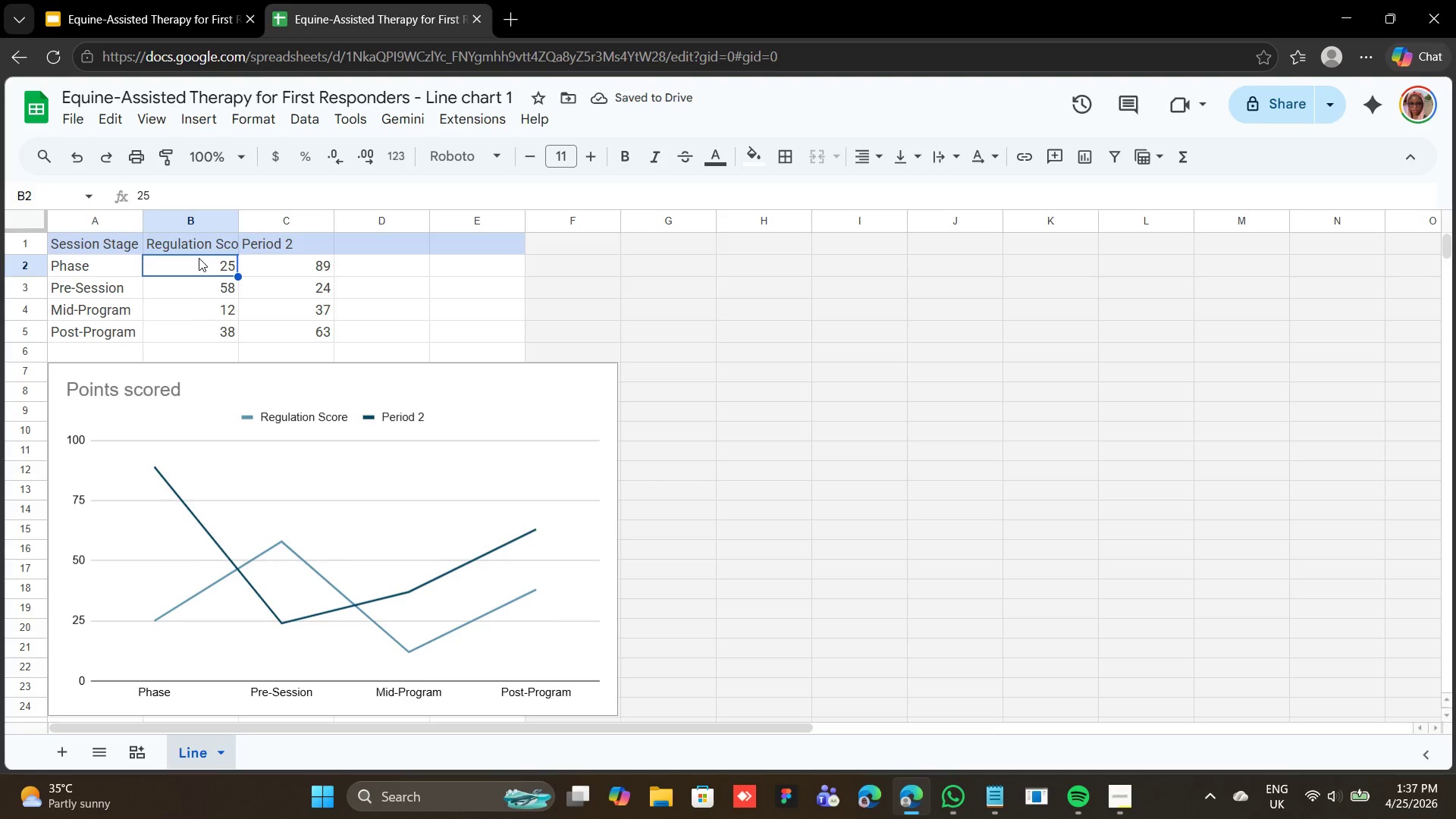 
type(Regulation Level)
 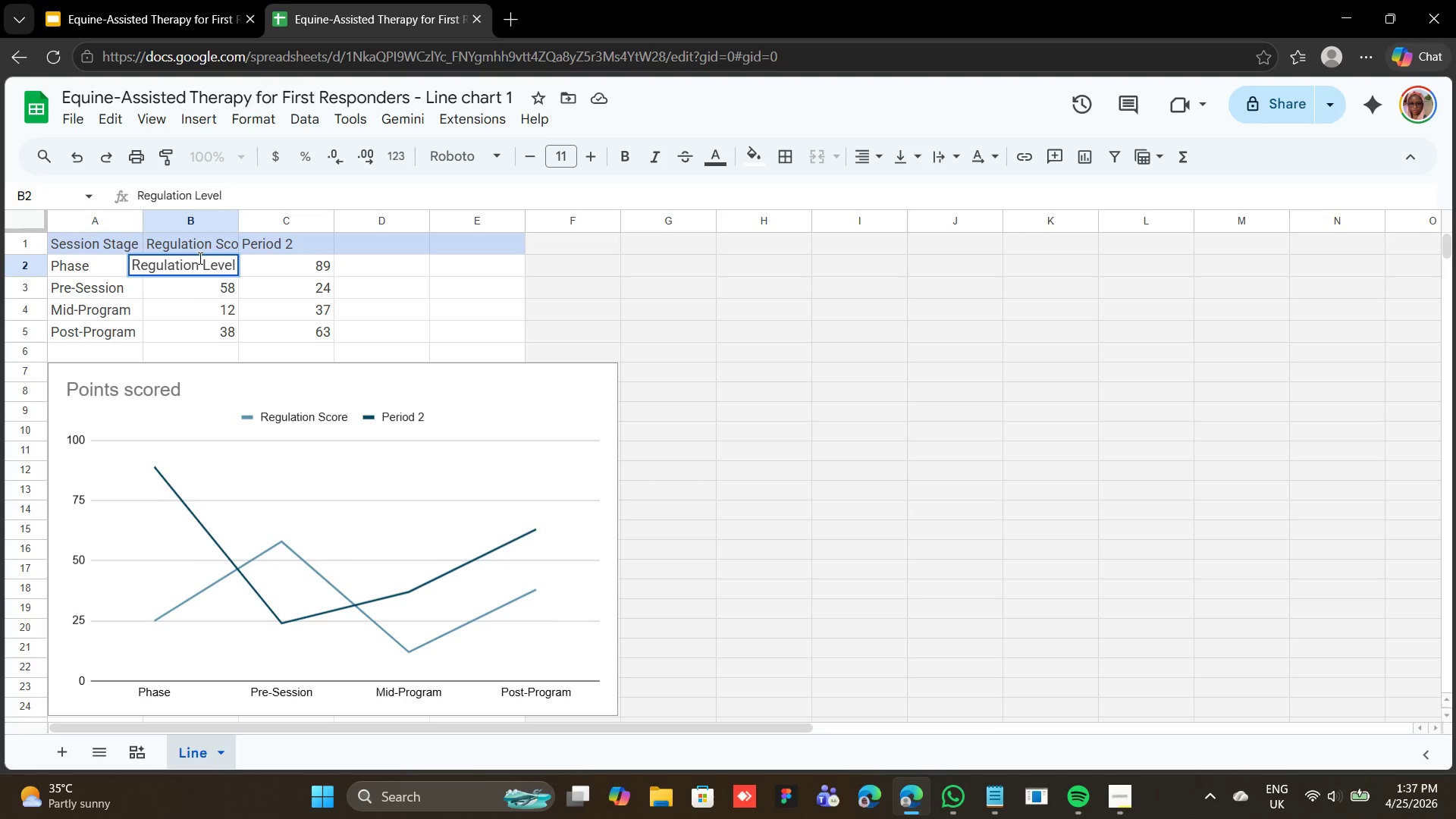 
left_click([226, 281])
 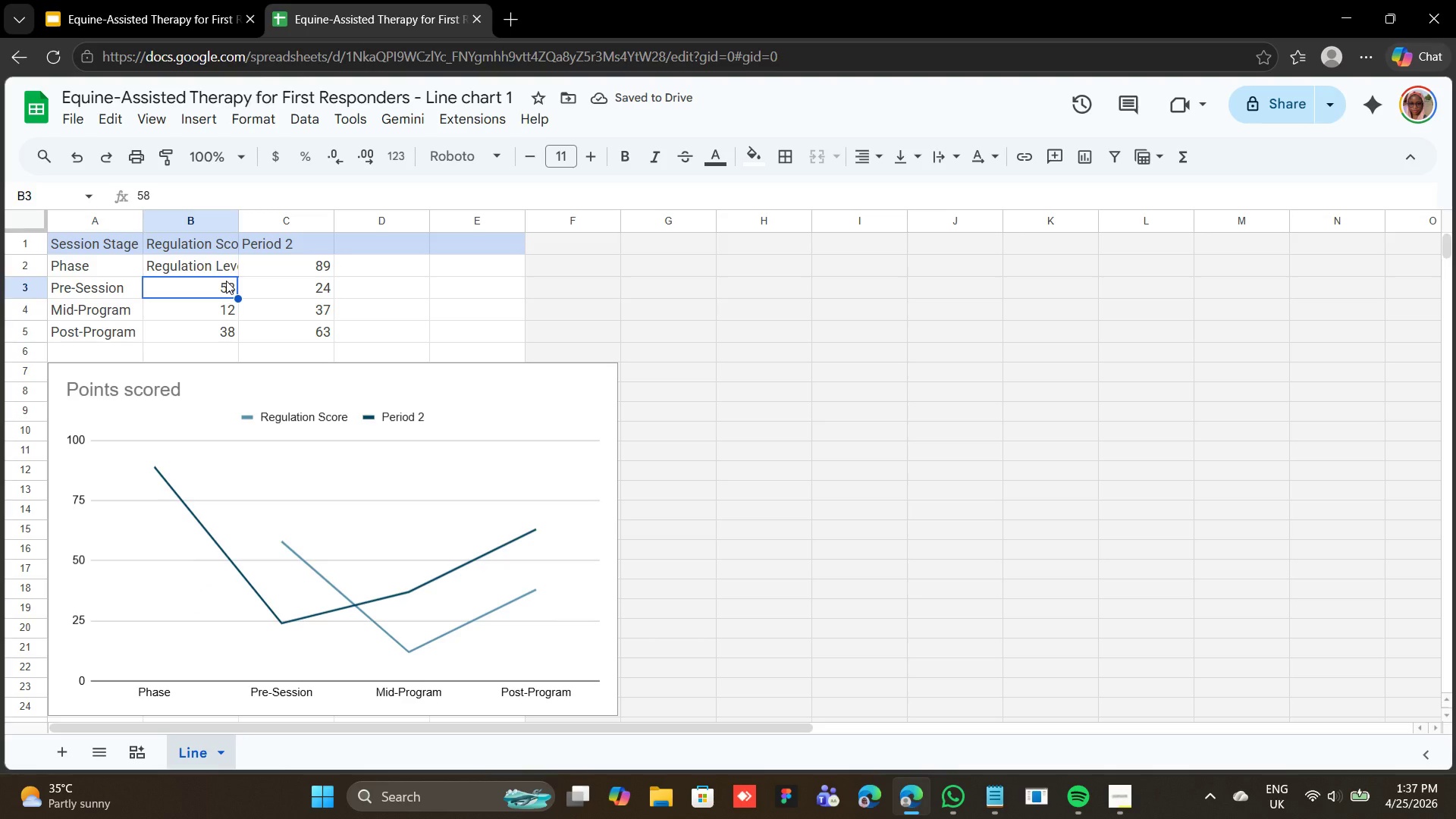 
wait(8.22)
 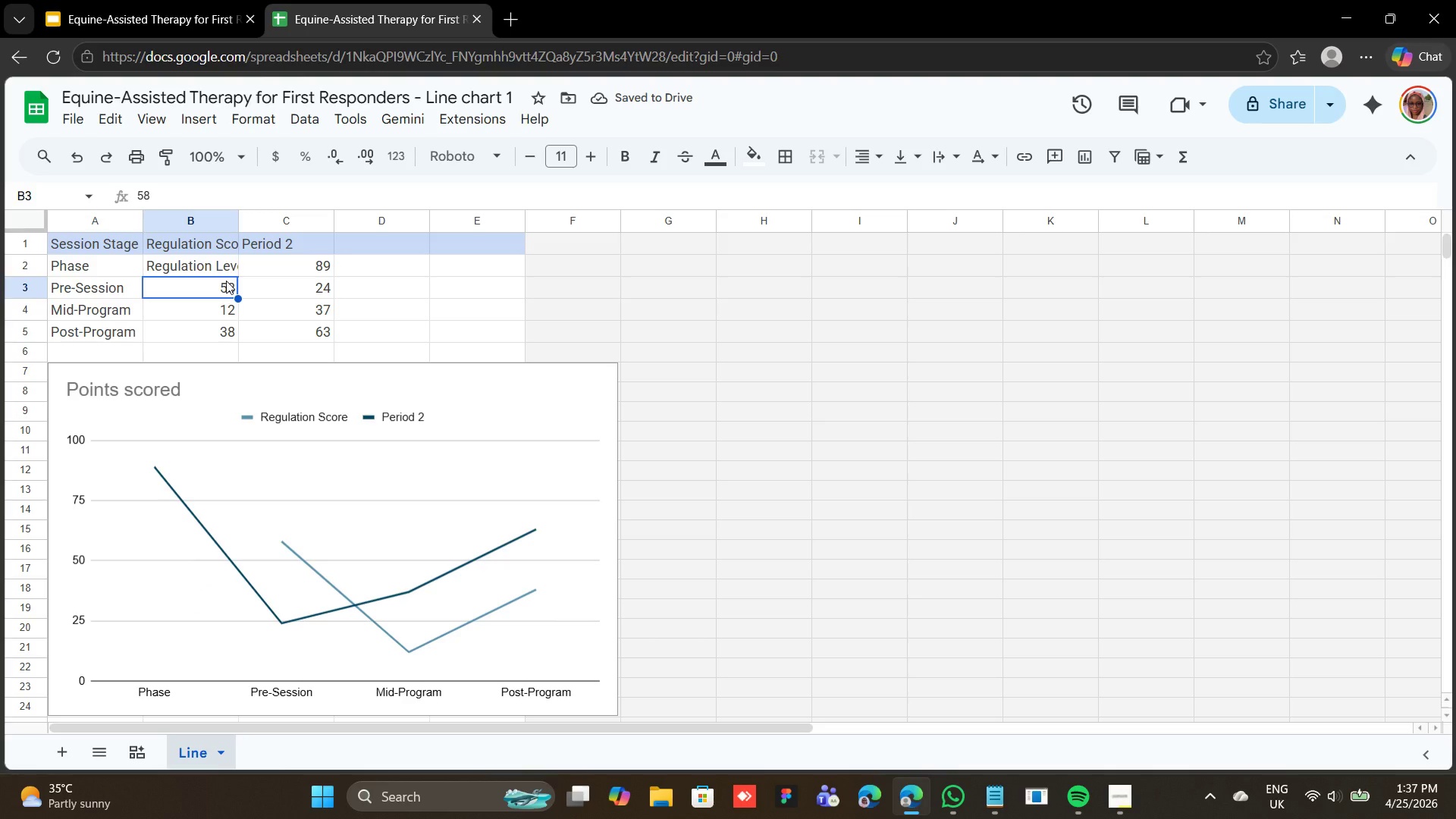 
type(25)
 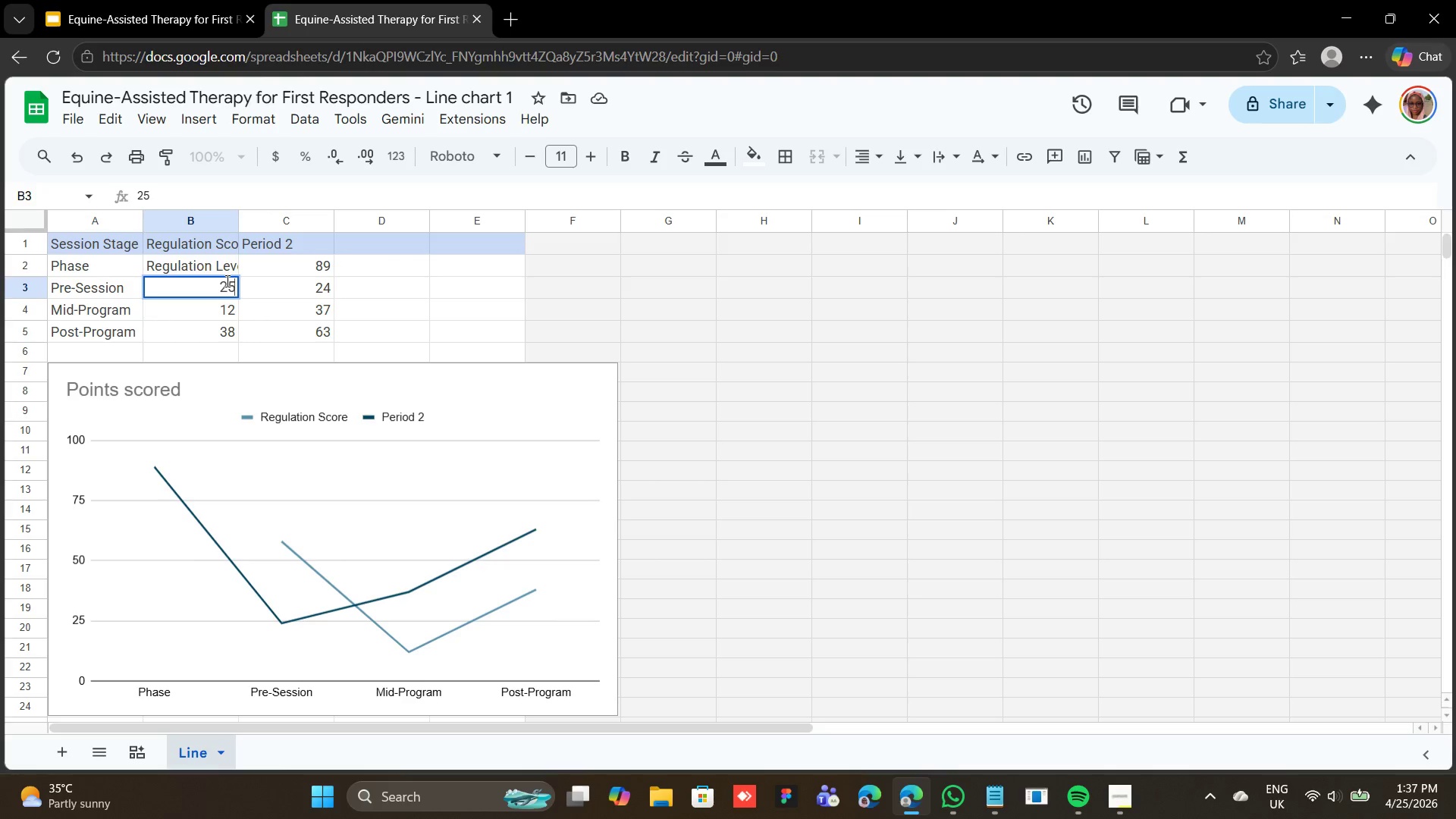 
key(ArrowDown)
 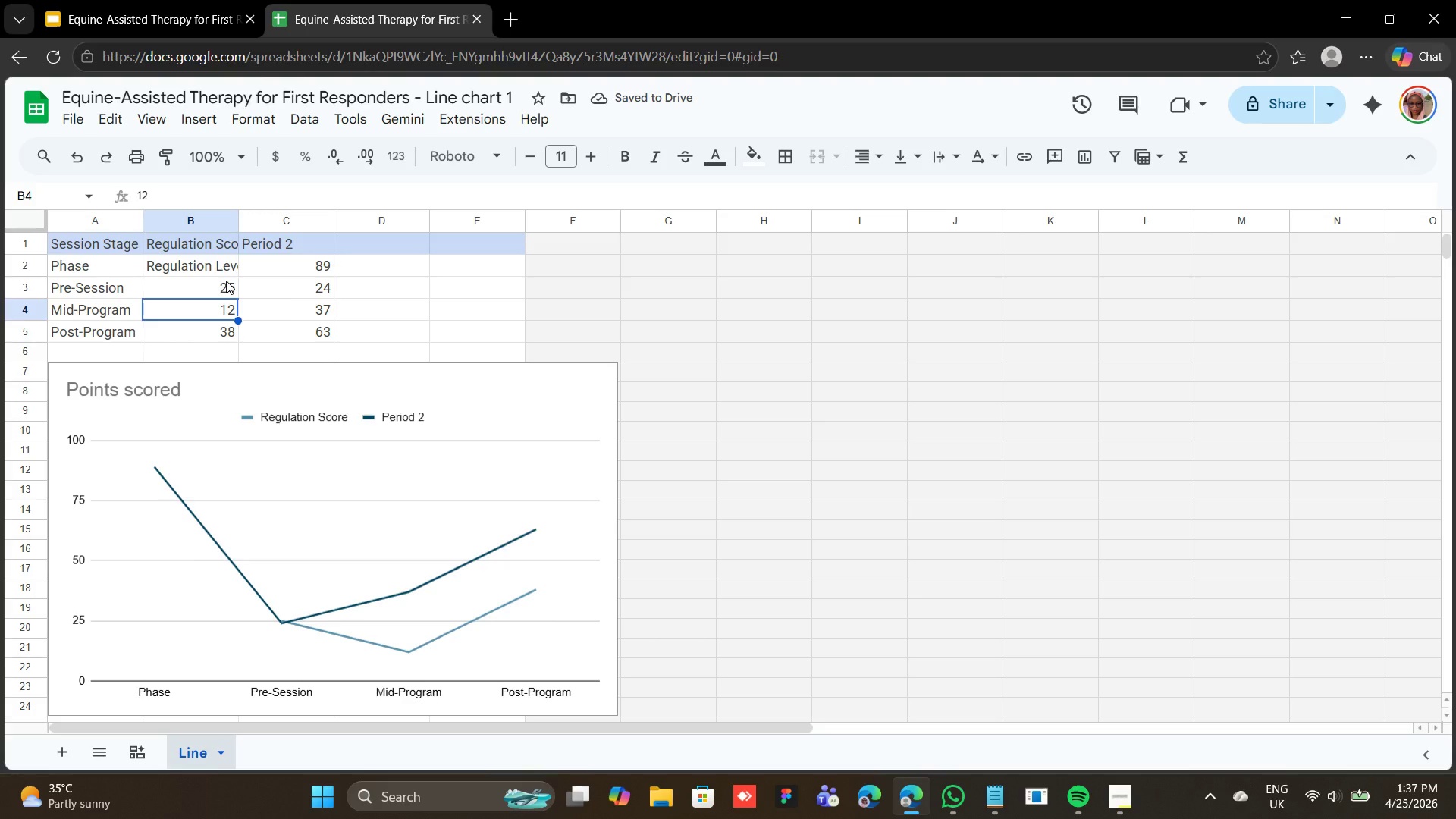 
wait(8.36)
 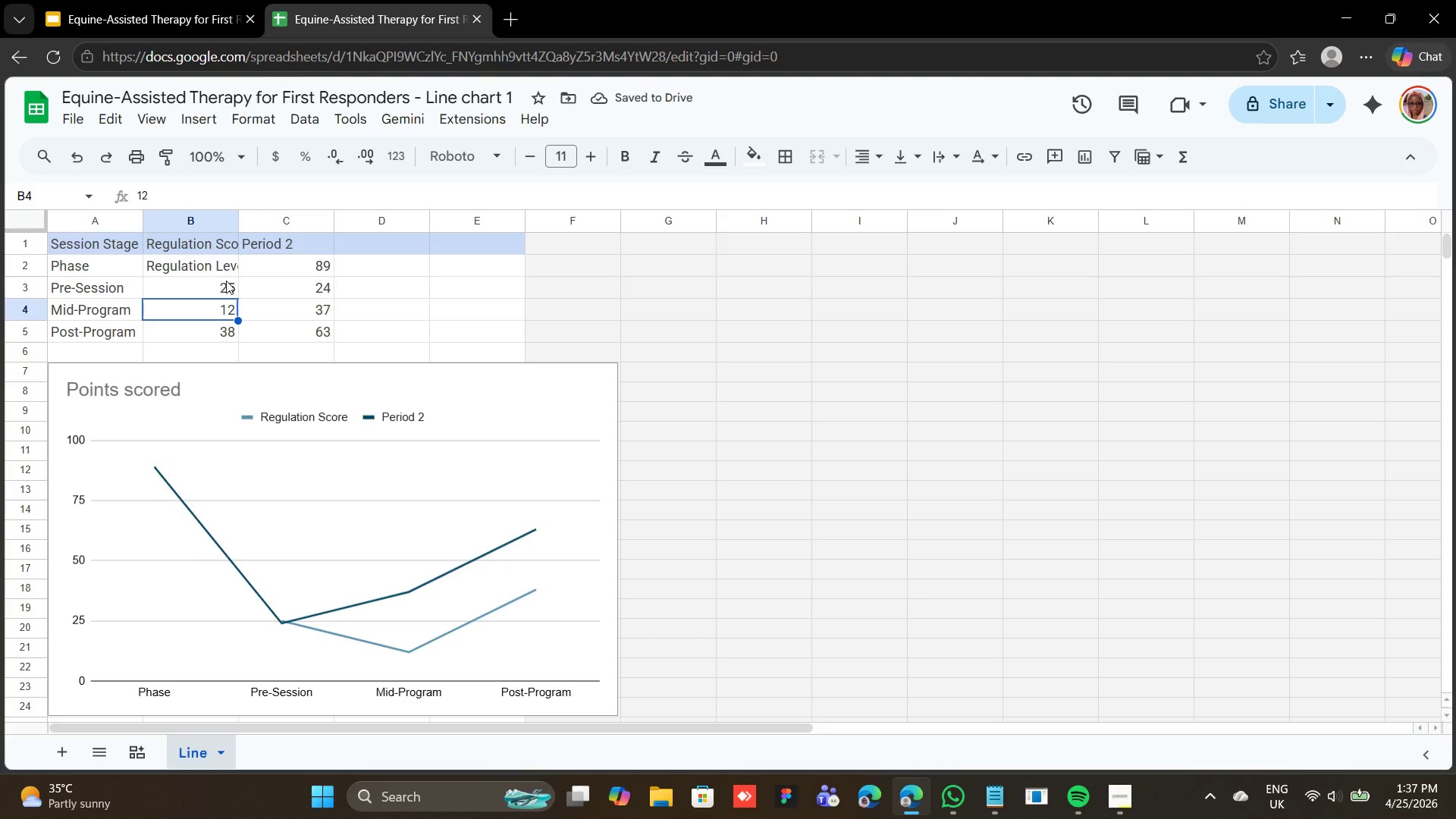 
type(58)
 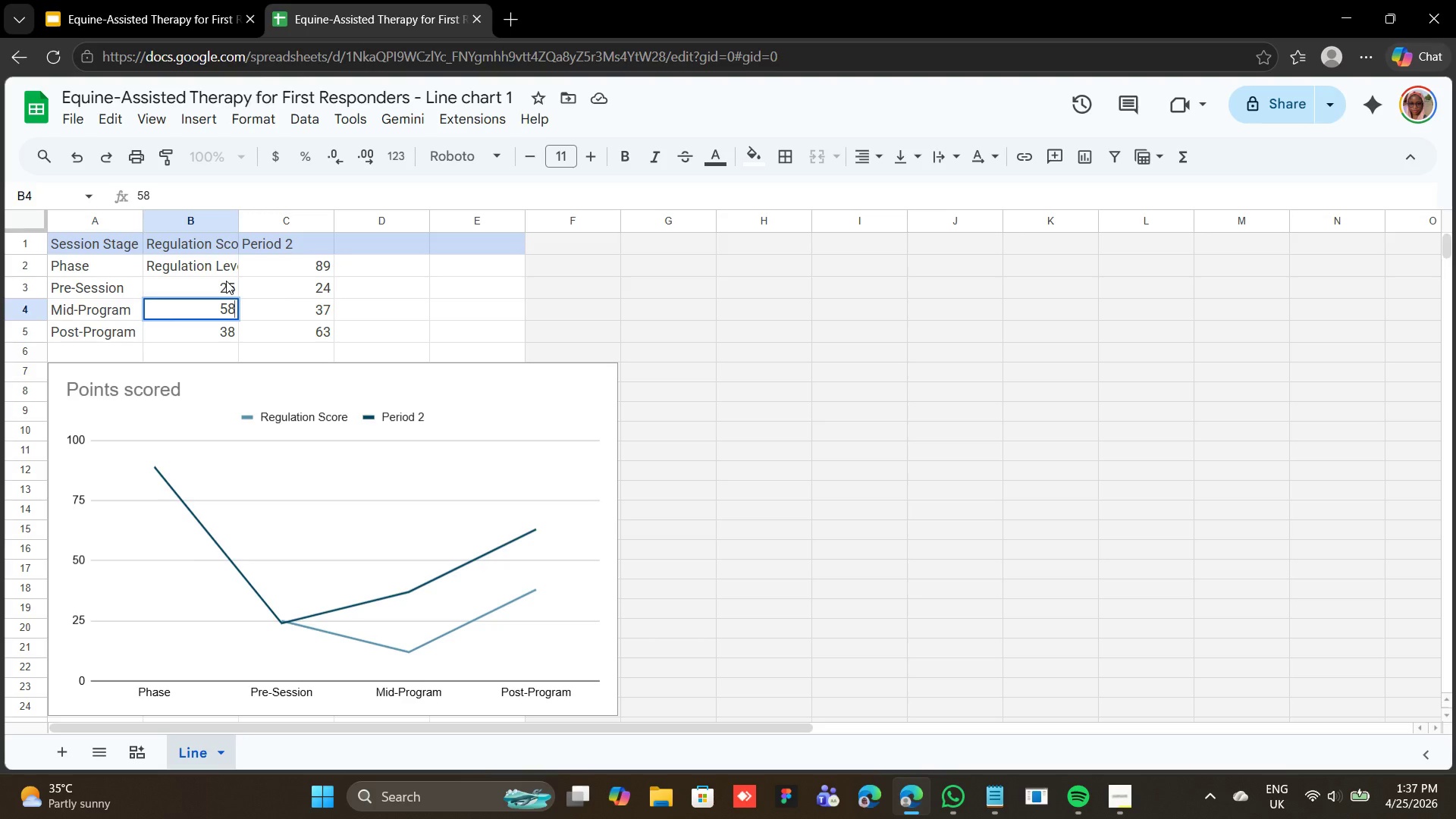 
key(ArrowDown)
 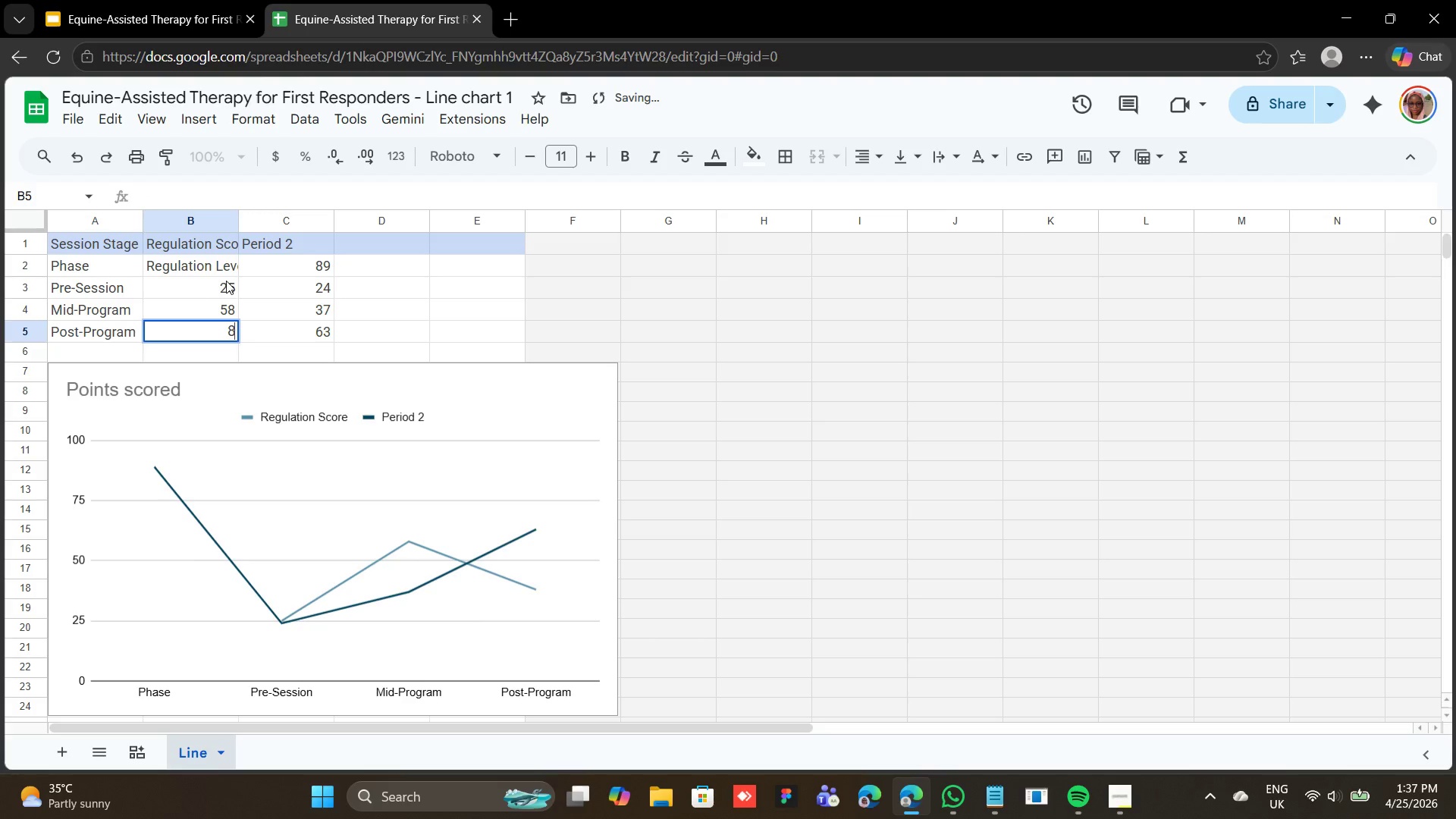 
type(85)
 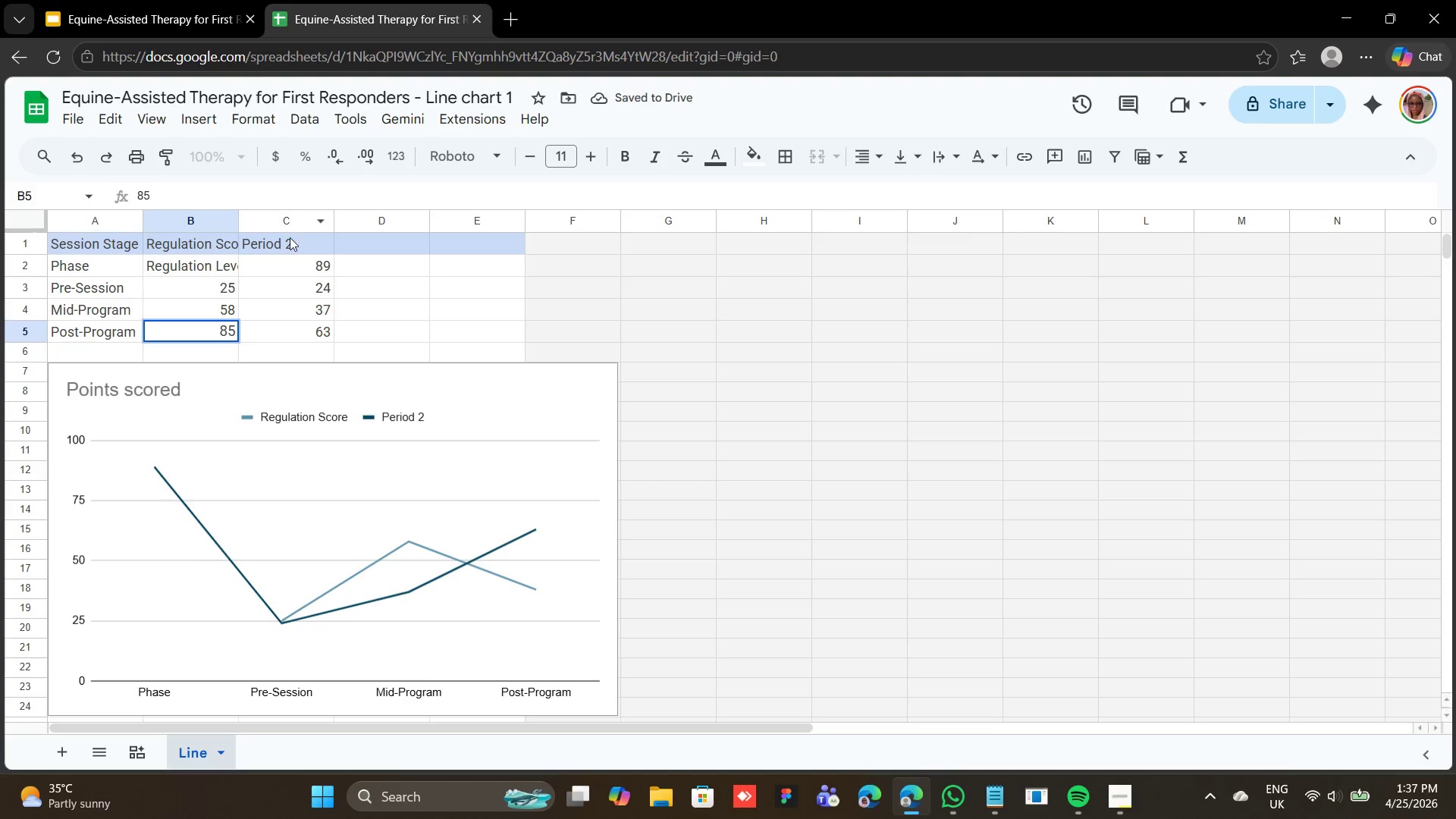 
left_click([290, 241])
 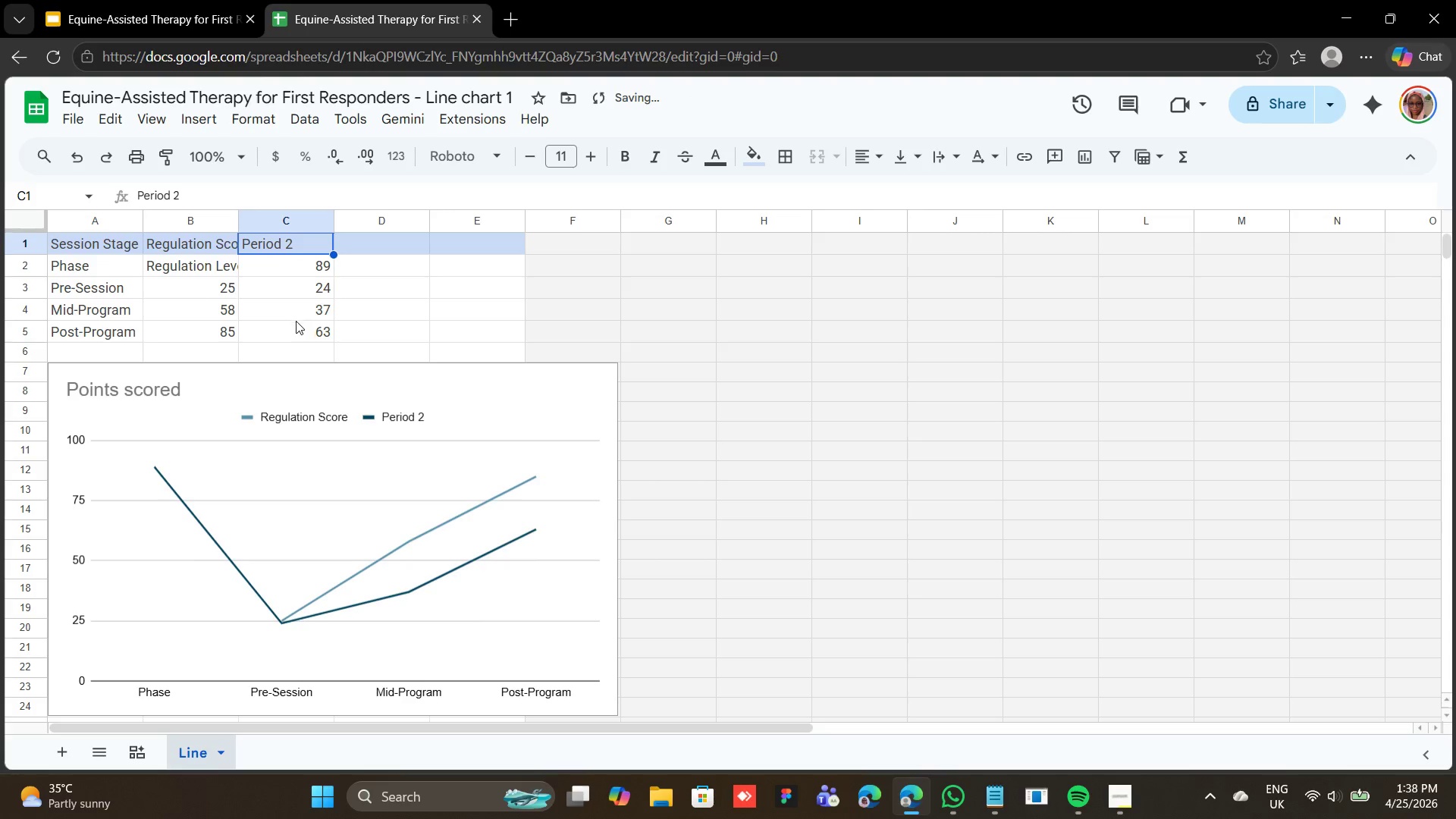 
hold_key(key=ShiftLeft, duration=0.56)
left_click([293, 323])
 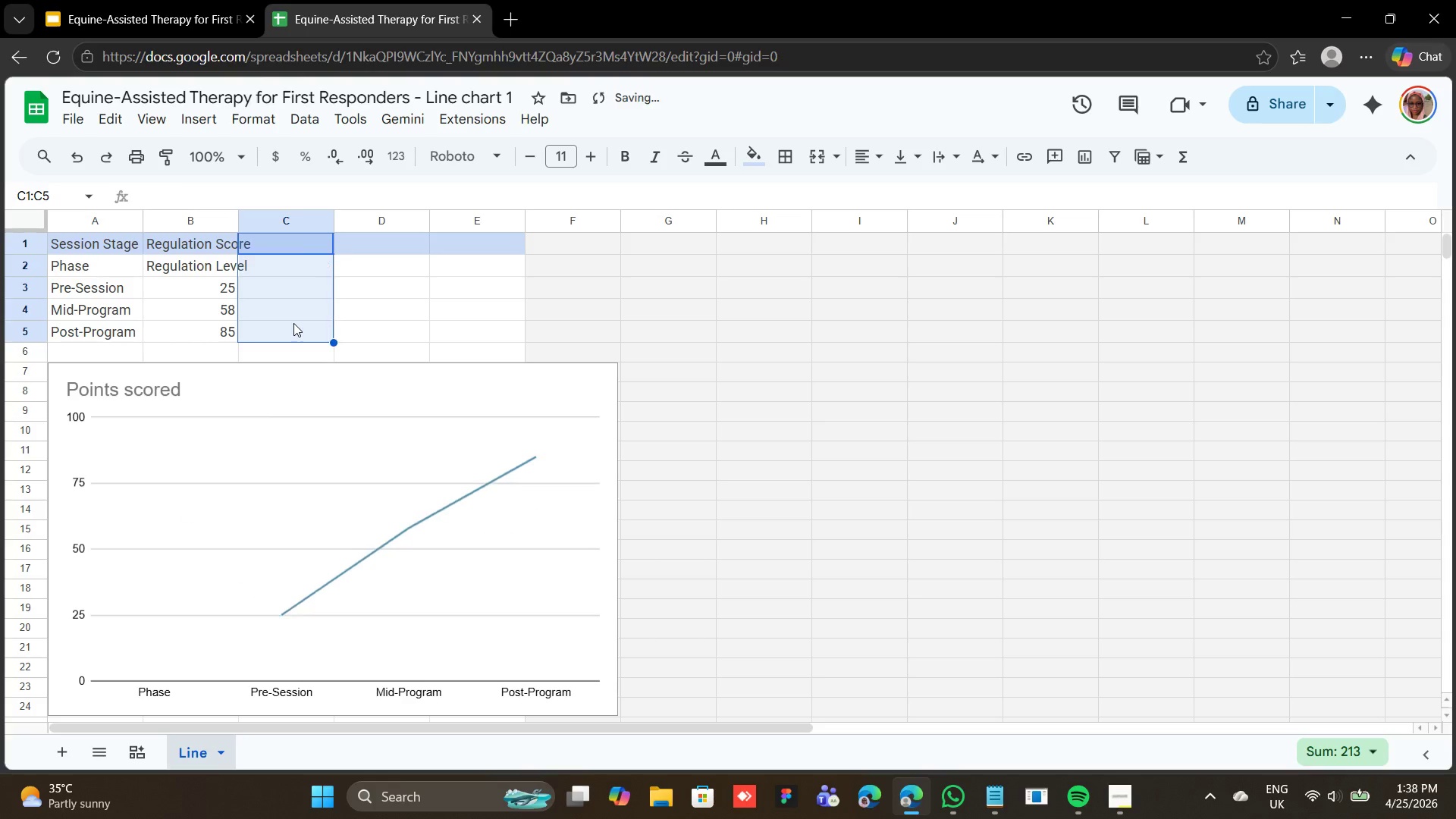 
key(Backspace)
 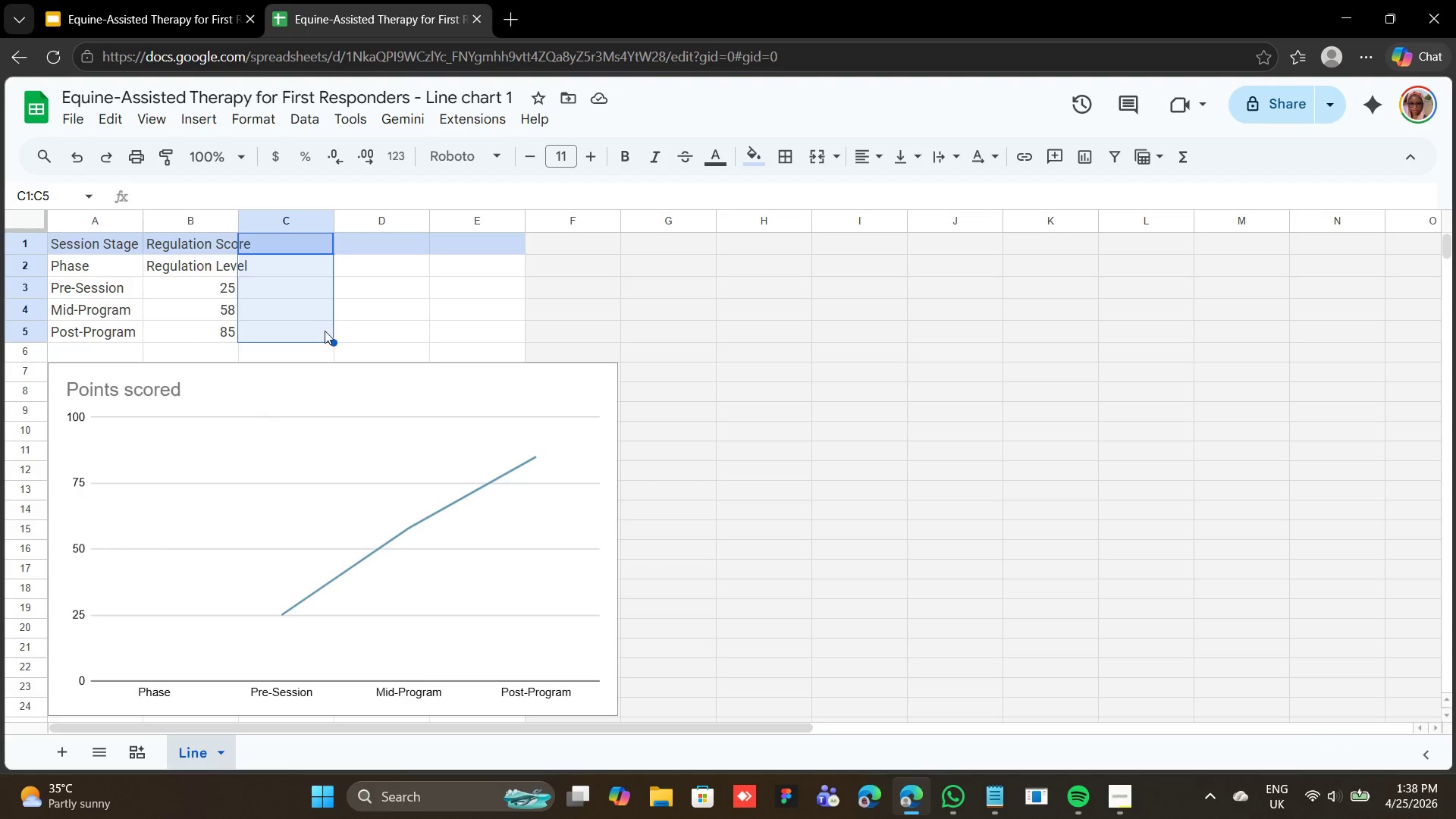 
wait(11.95)
 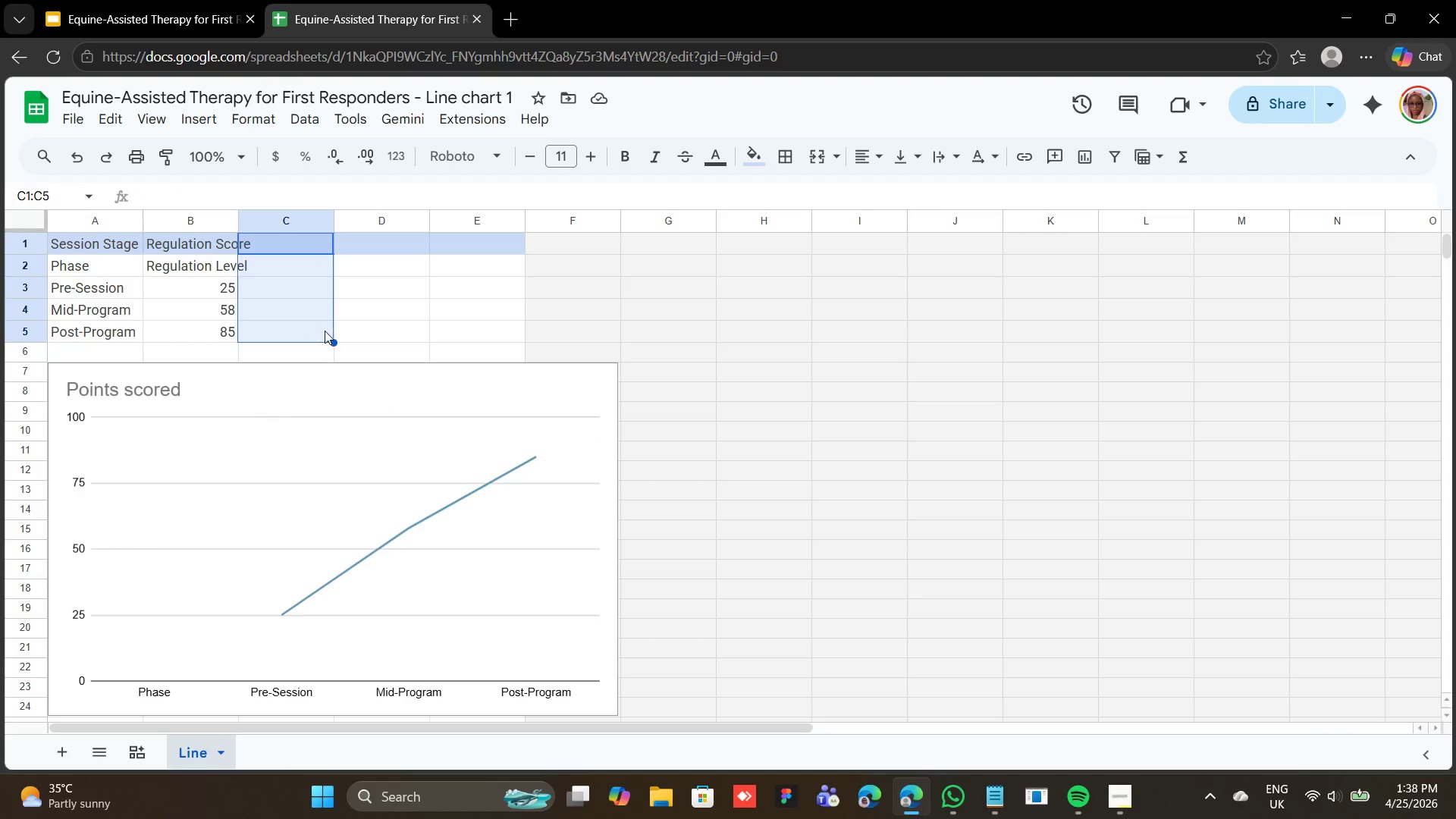 
double_click([577, 365])
 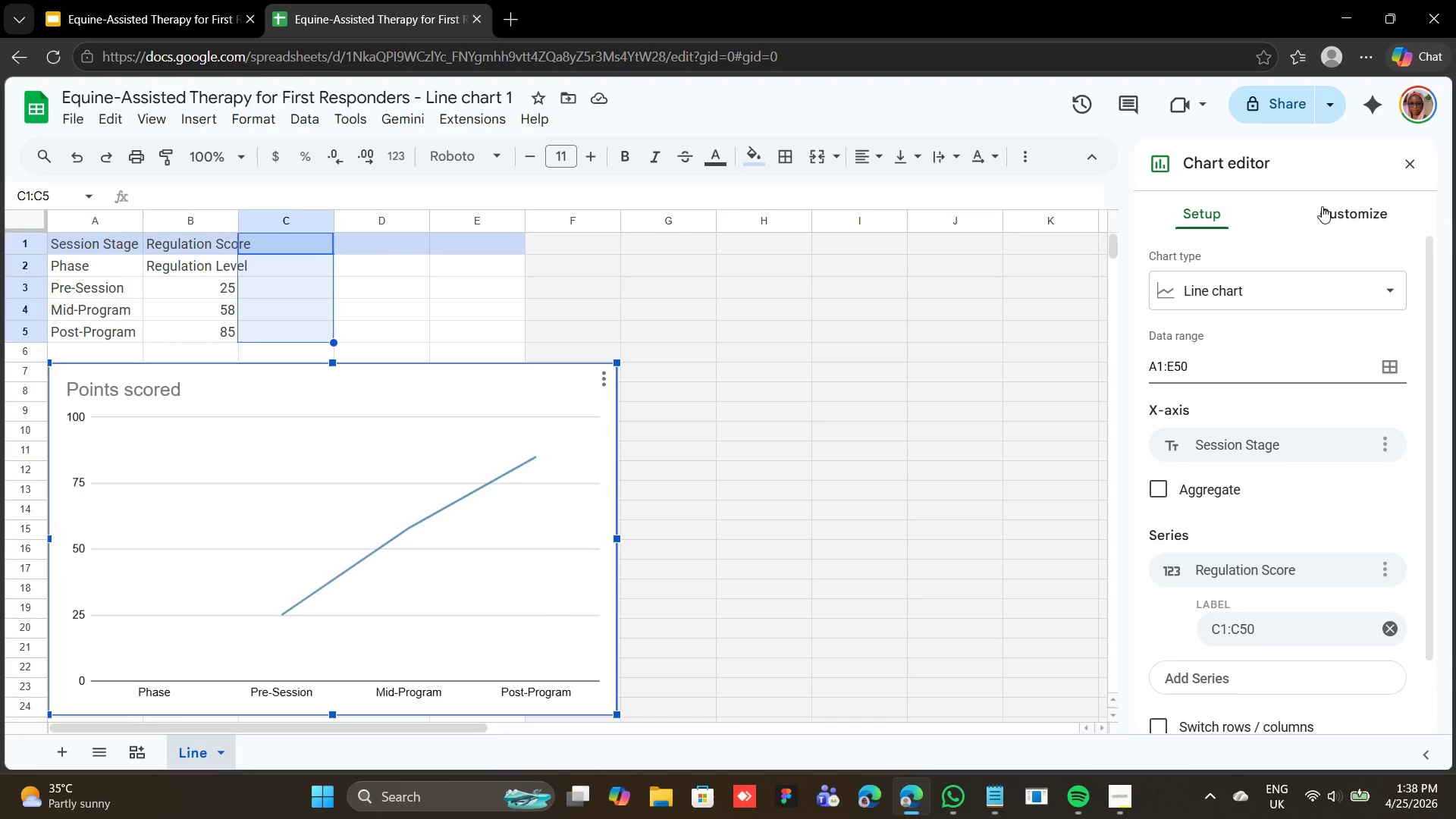 
left_click([1332, 213])
 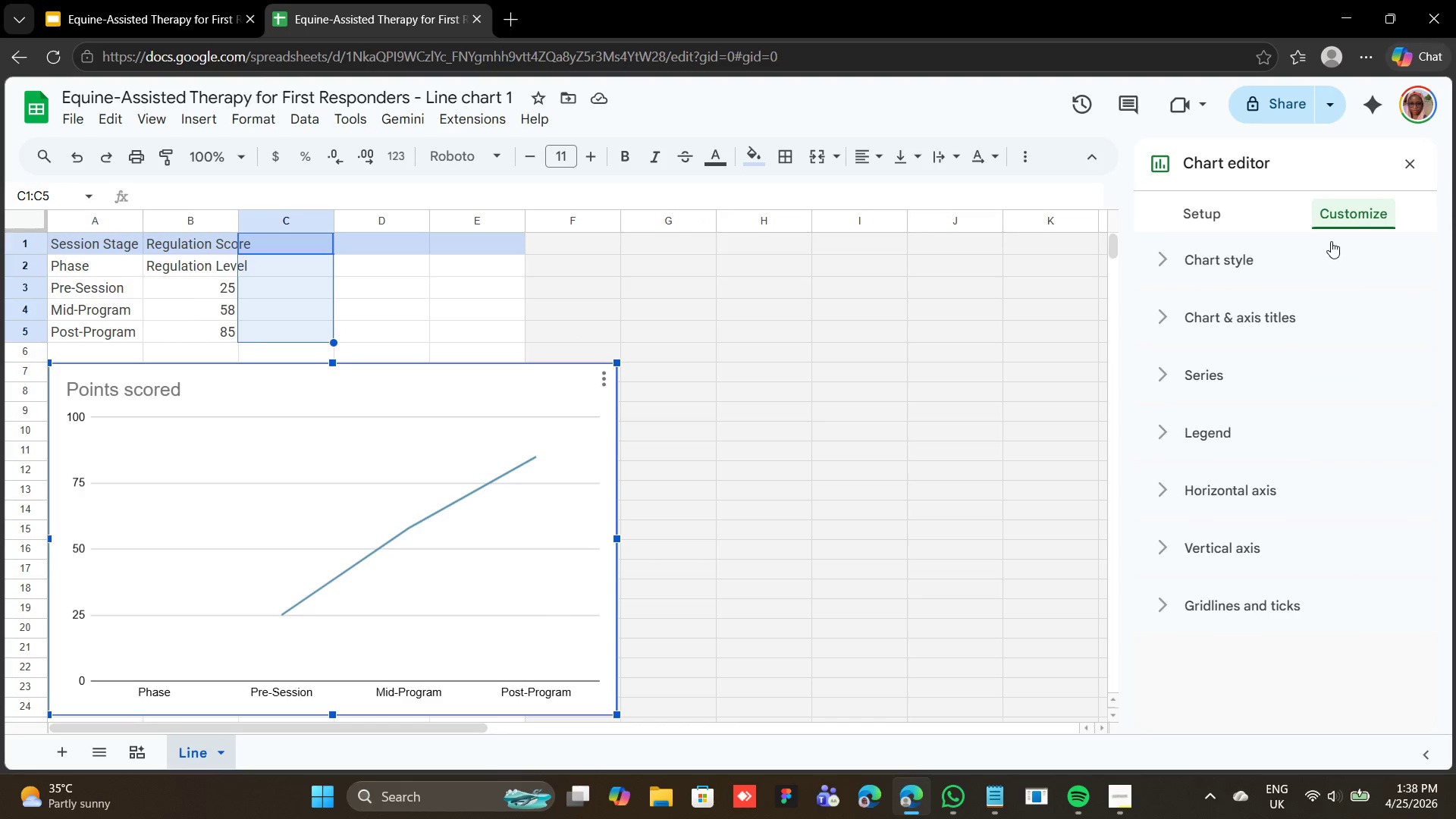 
left_click([1288, 254])
 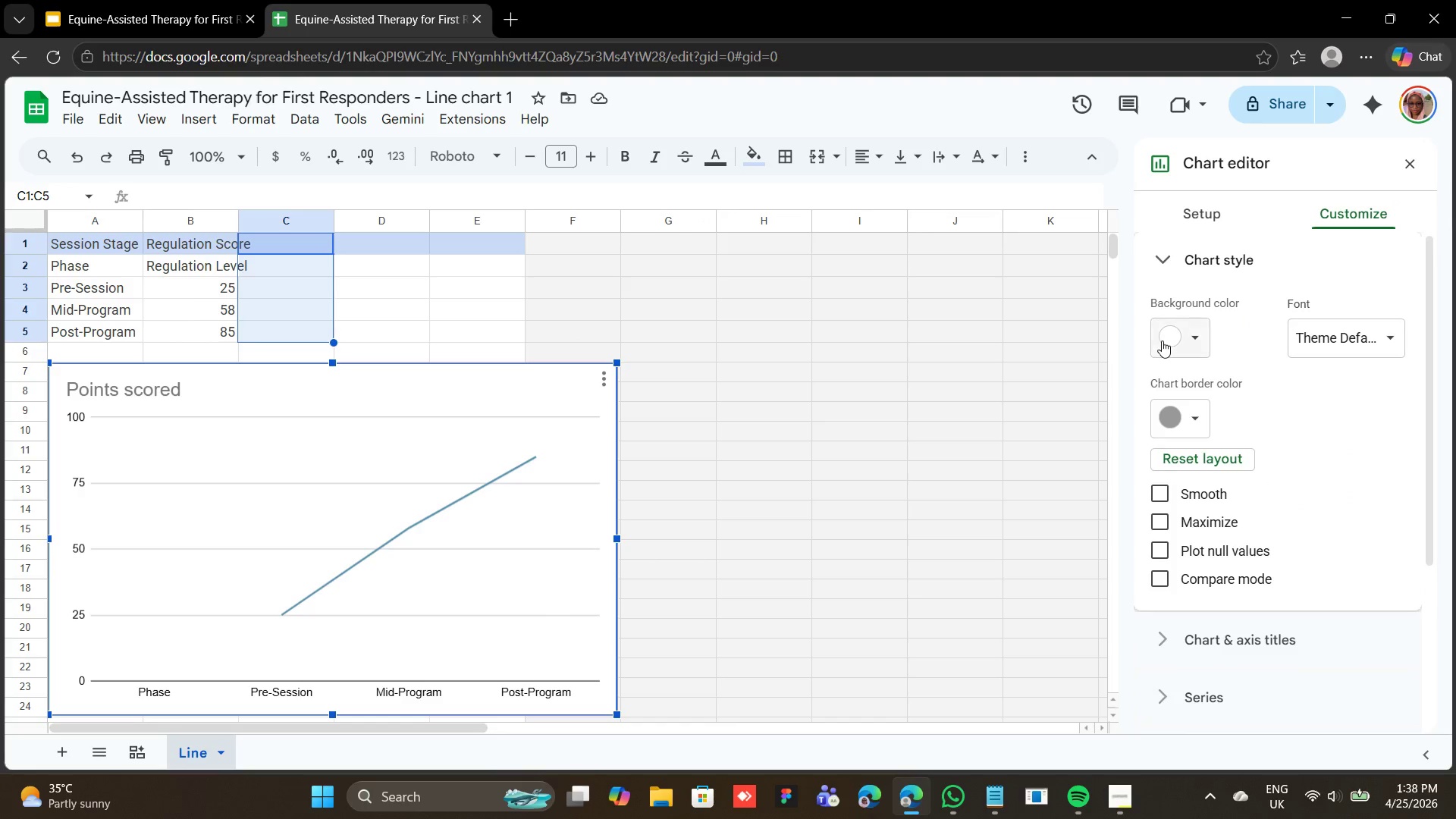 
left_click([1162, 340])
 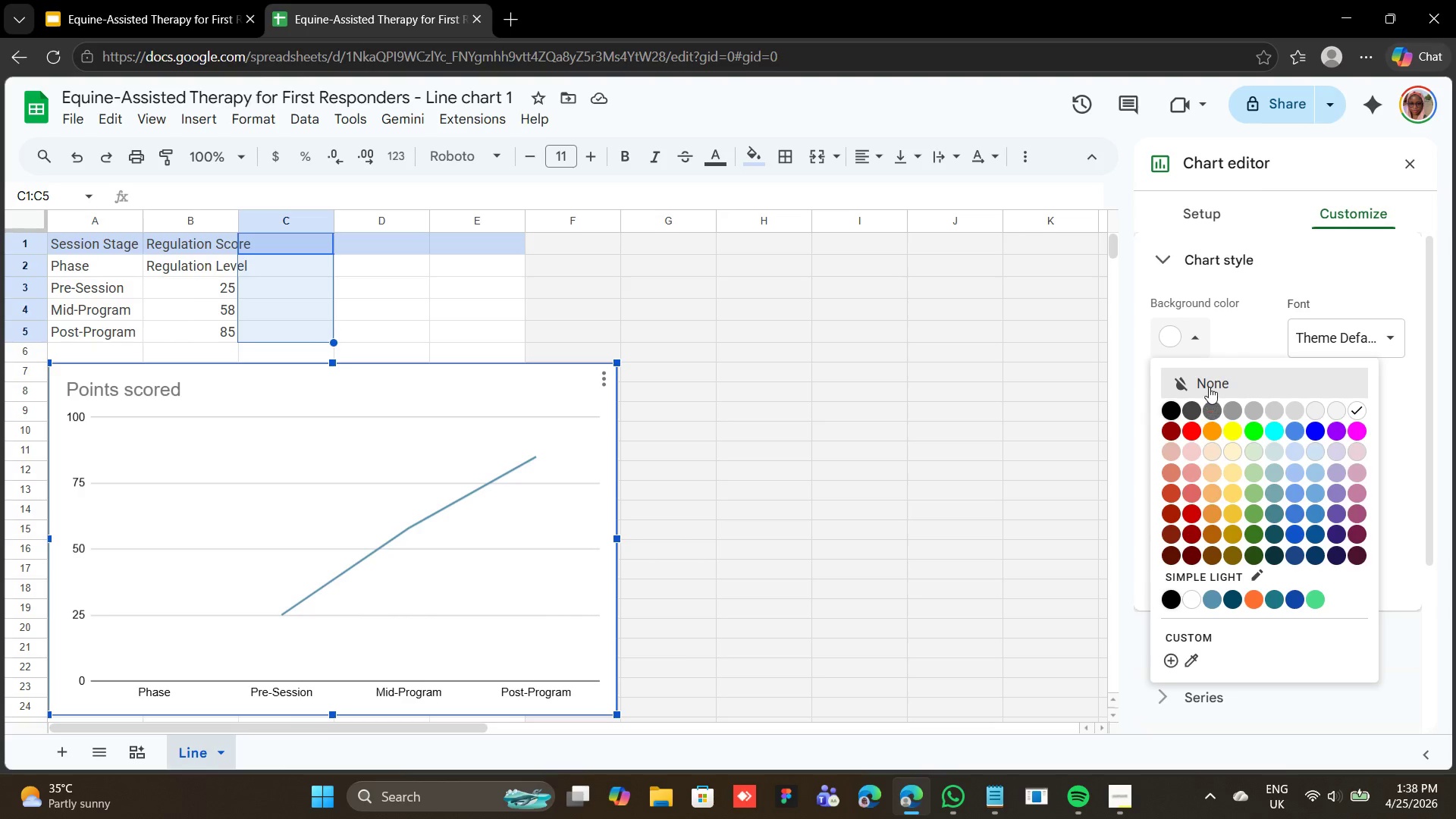 
left_click([1208, 386])
 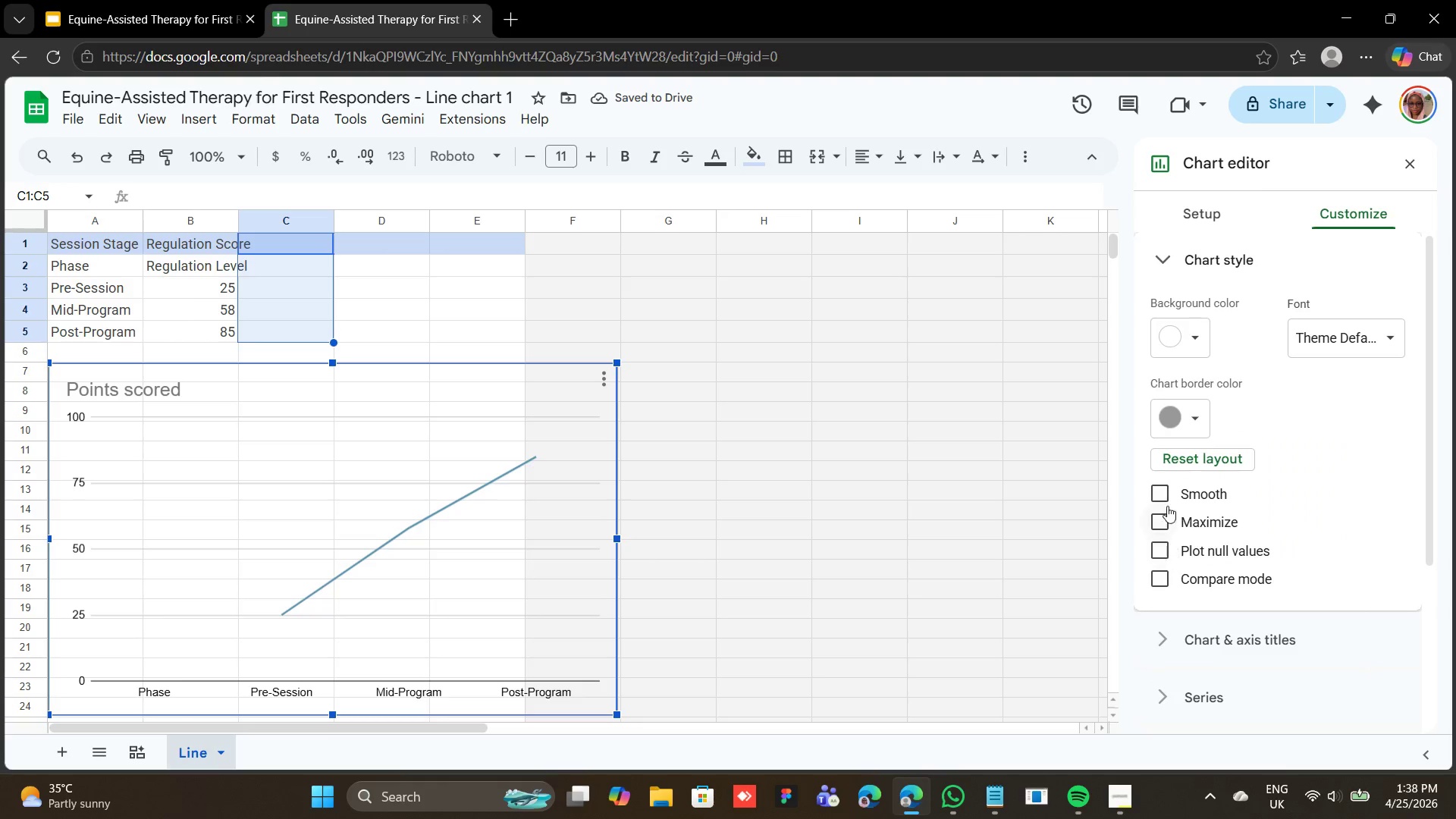 
left_click([1166, 496])
 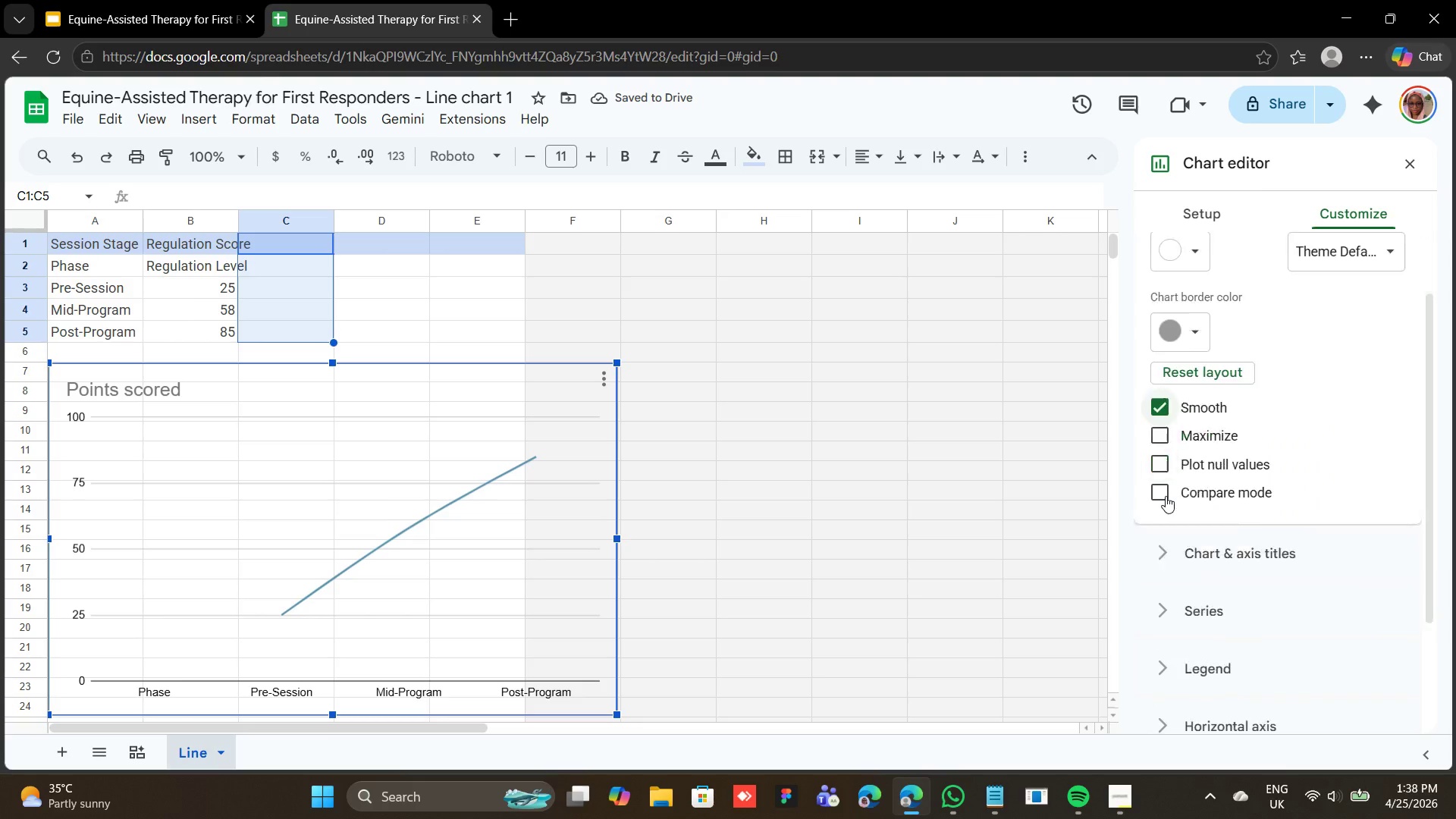 
wait(5.77)
 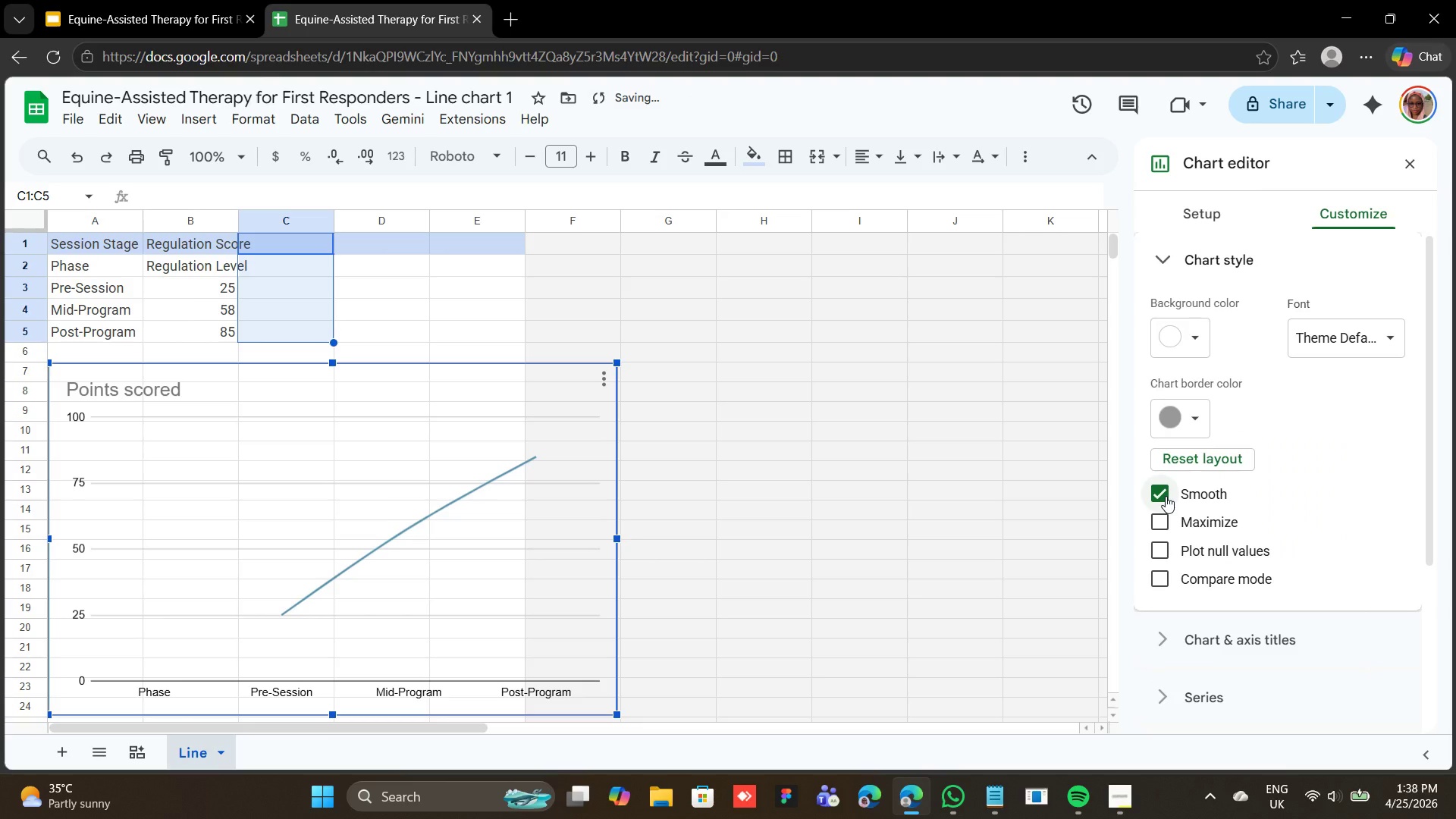 
left_click([1172, 547])
 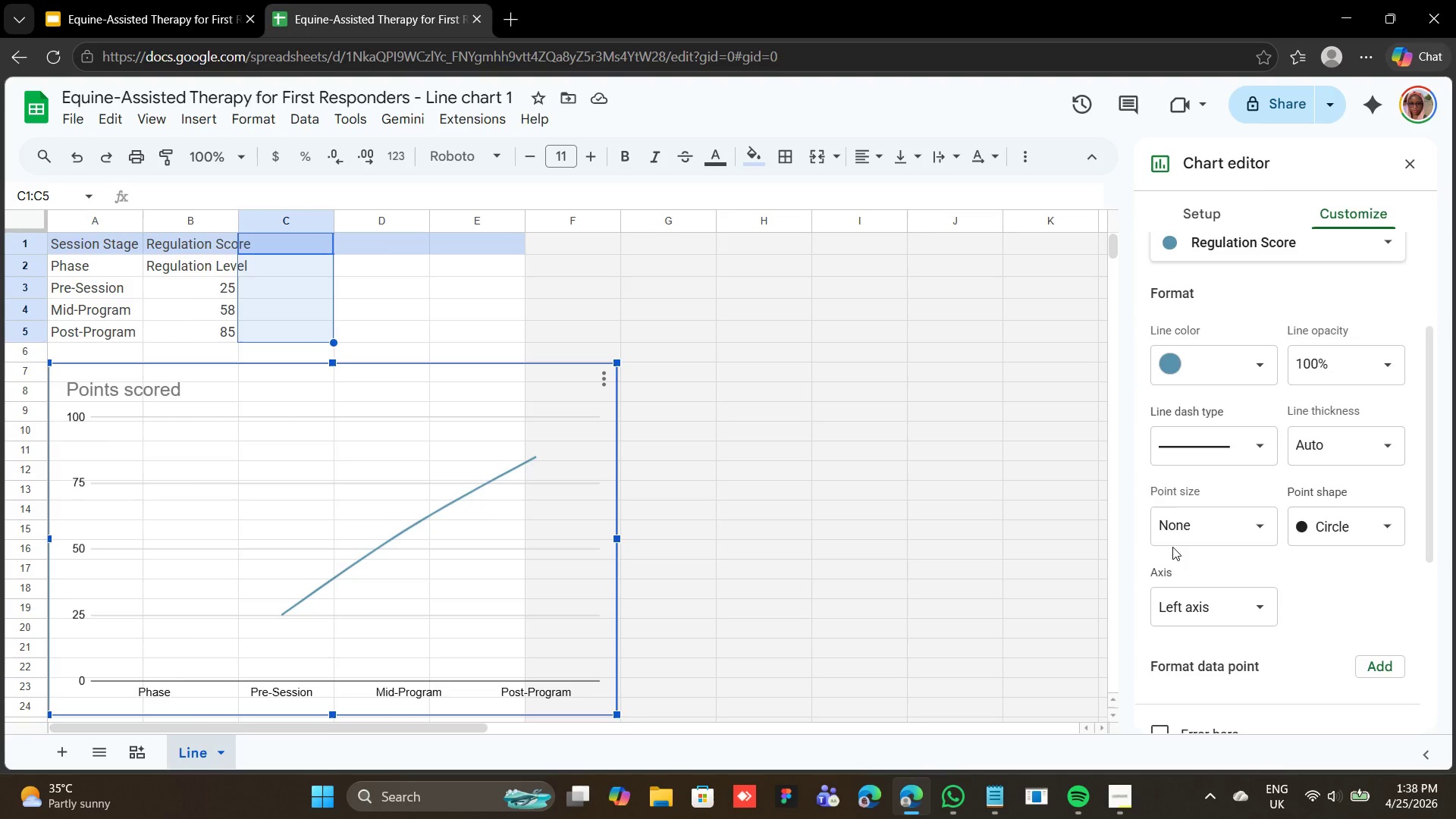 
wait(7.5)
 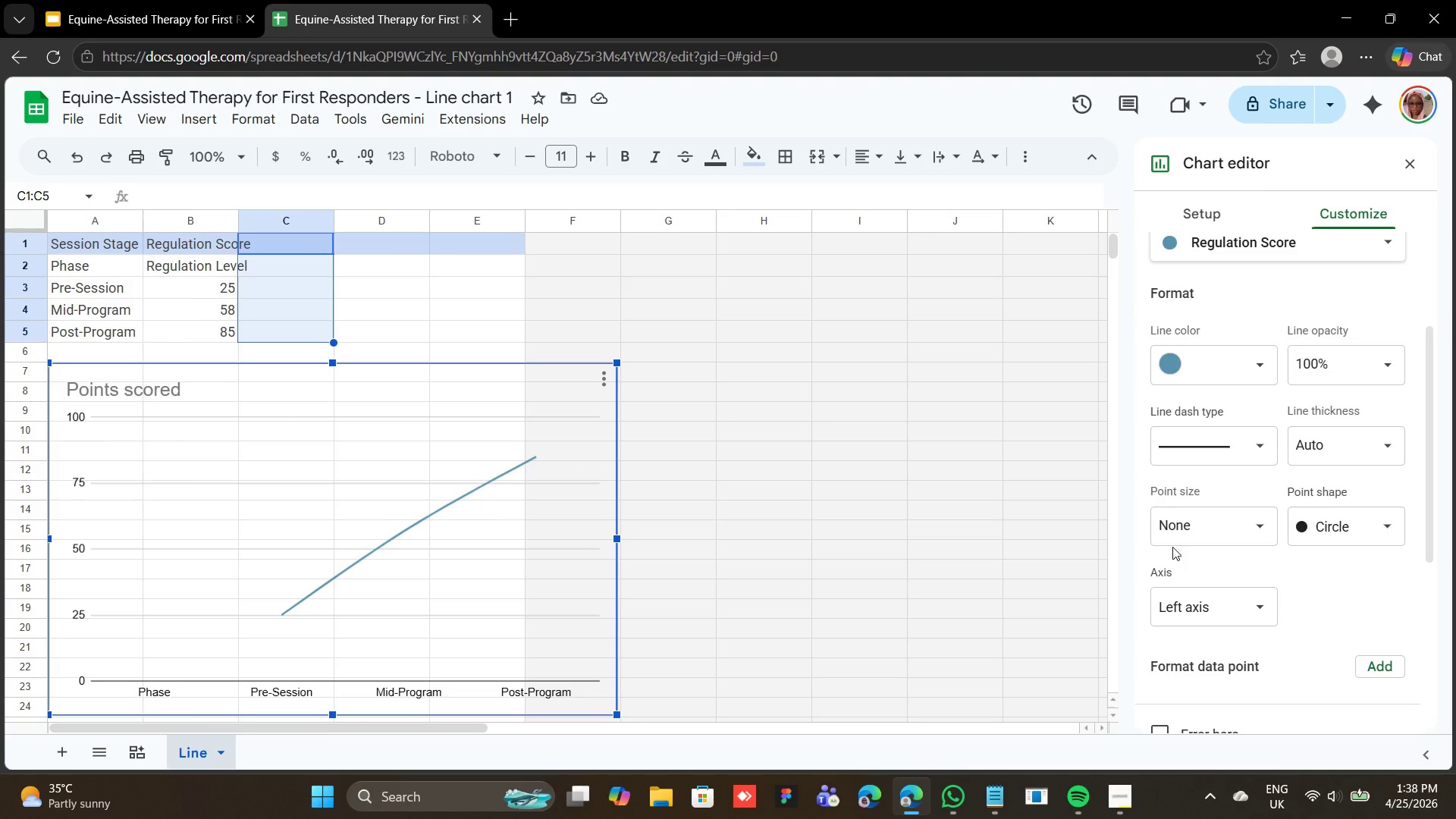 
left_click([1207, 370])
 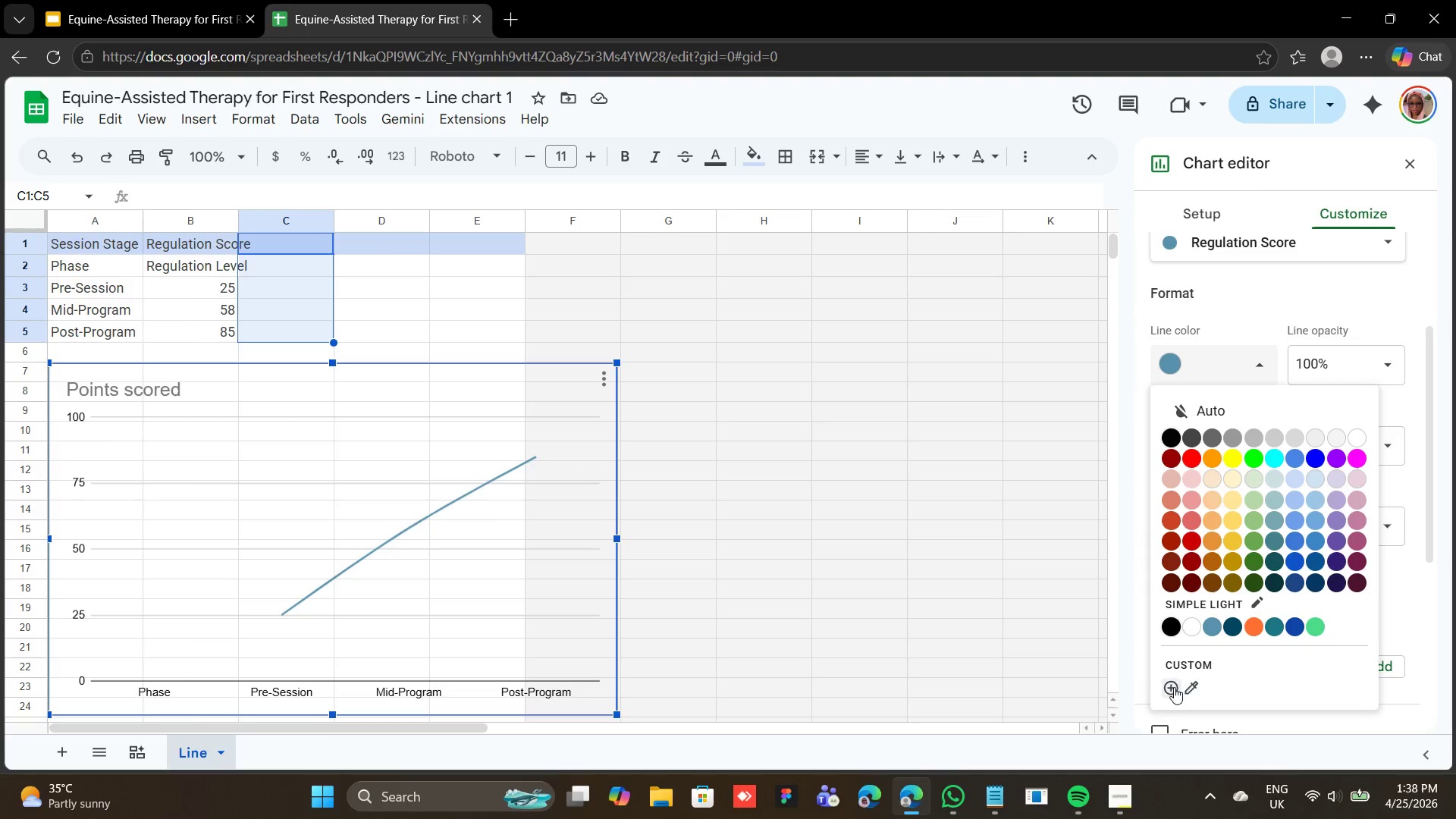 
left_click([1170, 687])
 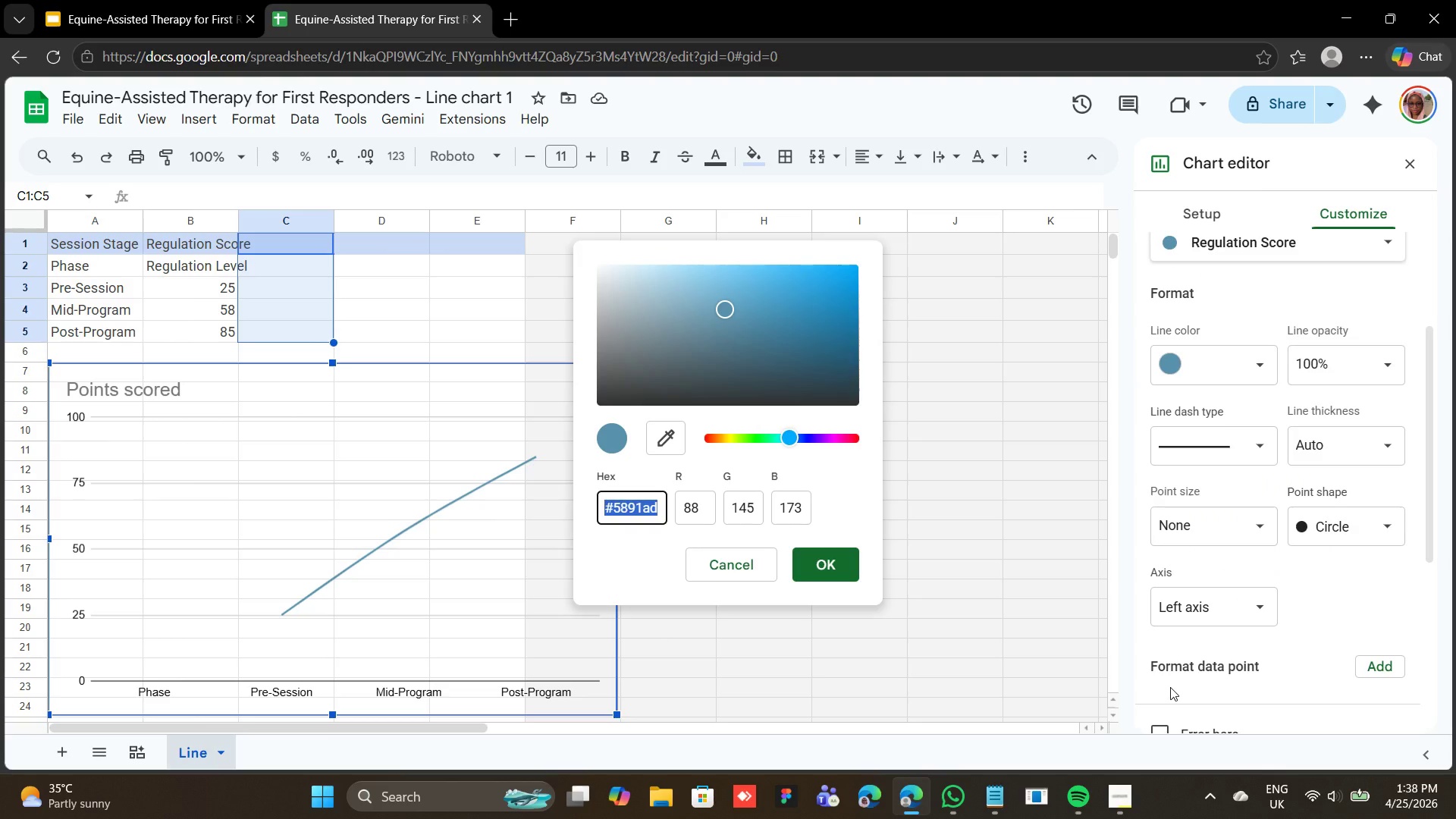 
type(2f3e33)
 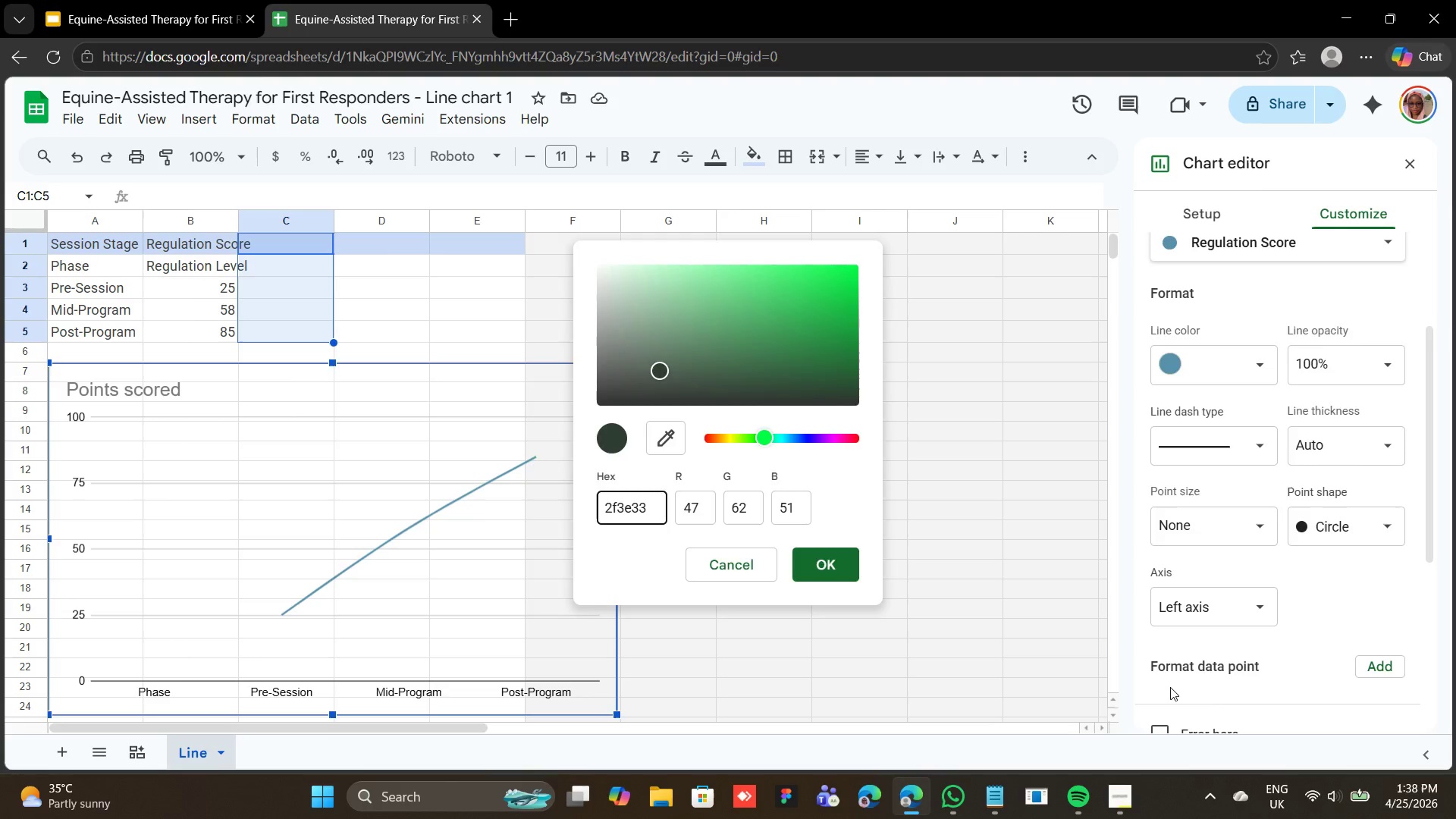 
key(Enter)
 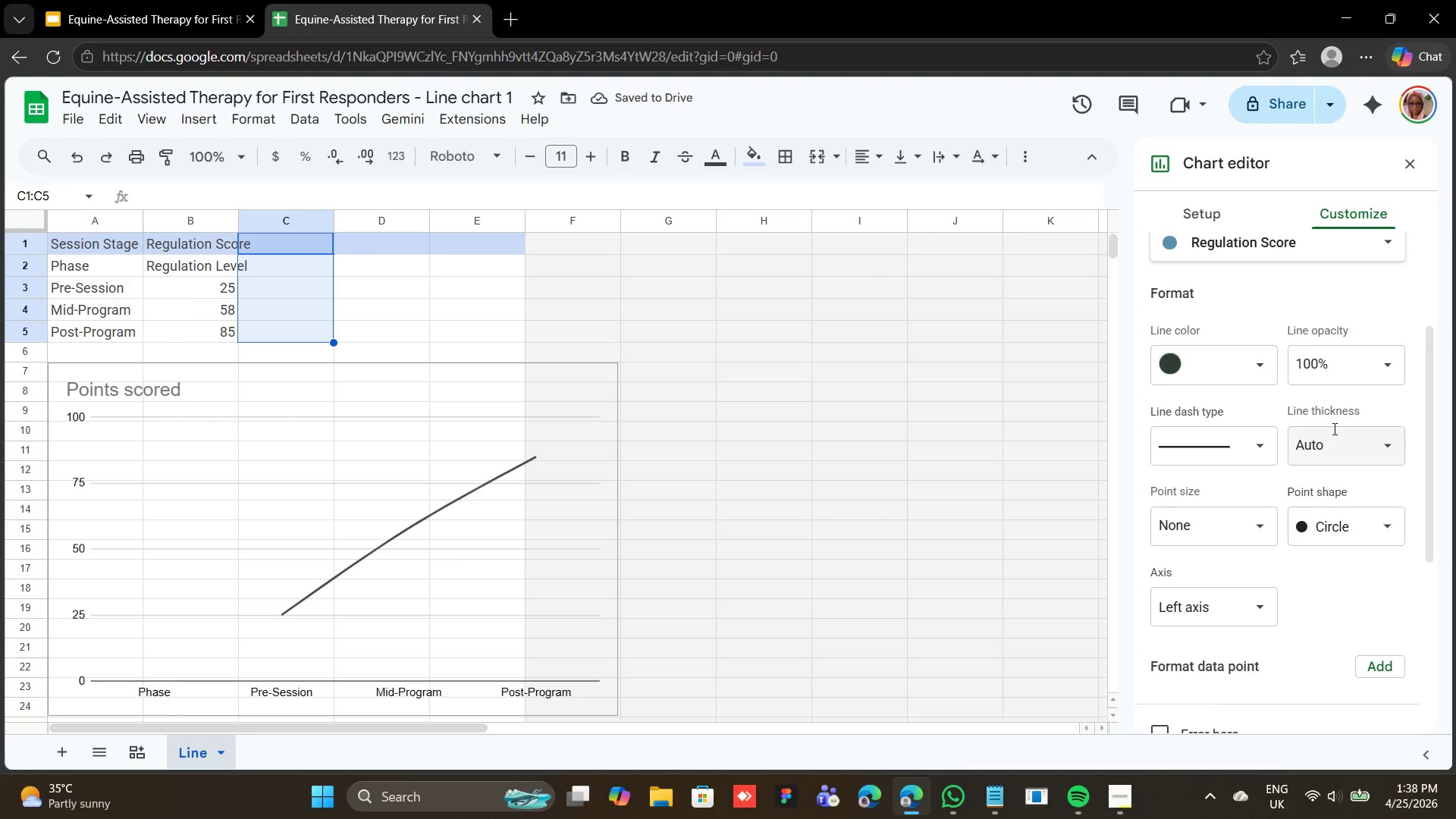 
left_click([1341, 436])
 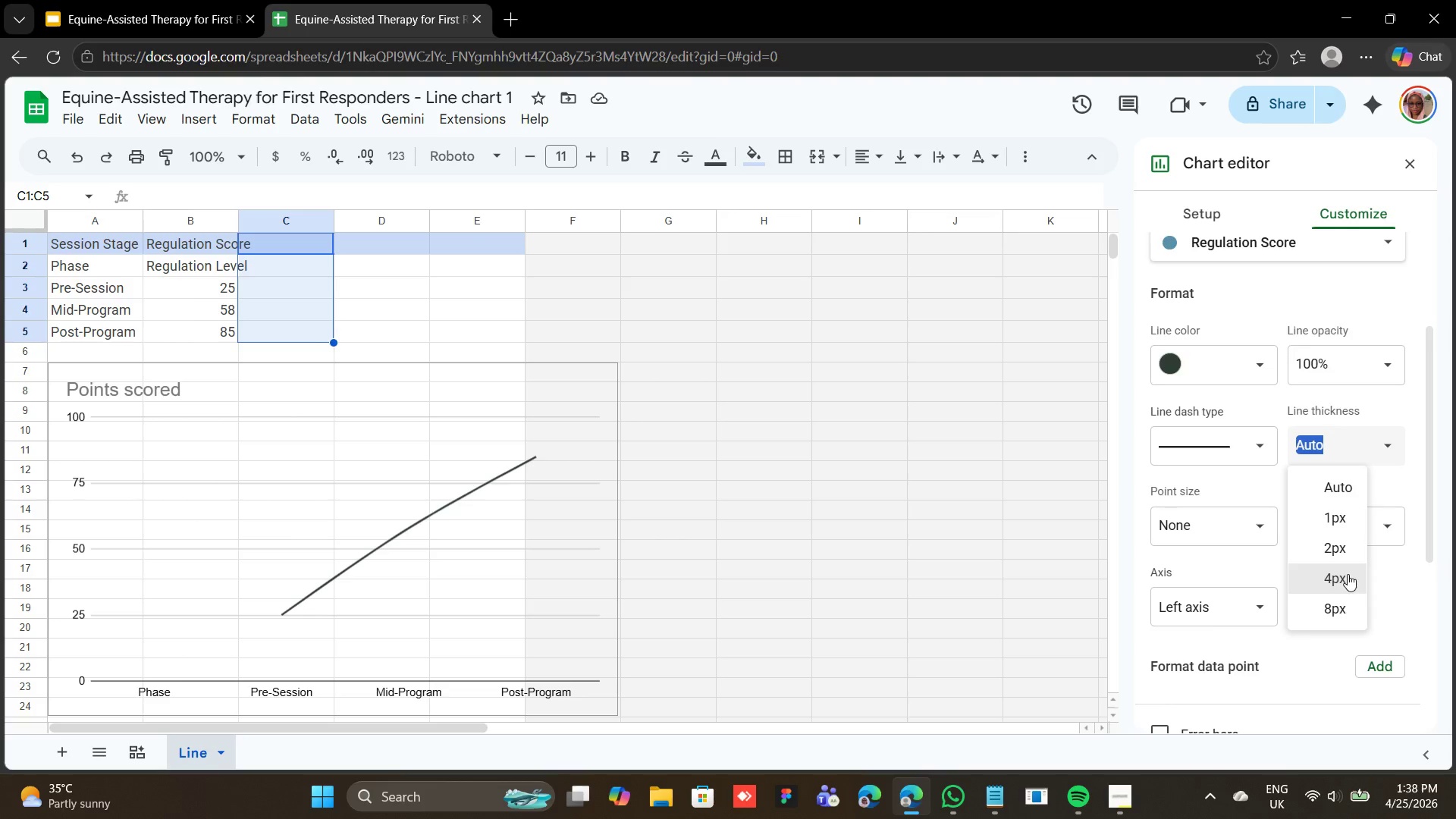 
left_click([1348, 574])
 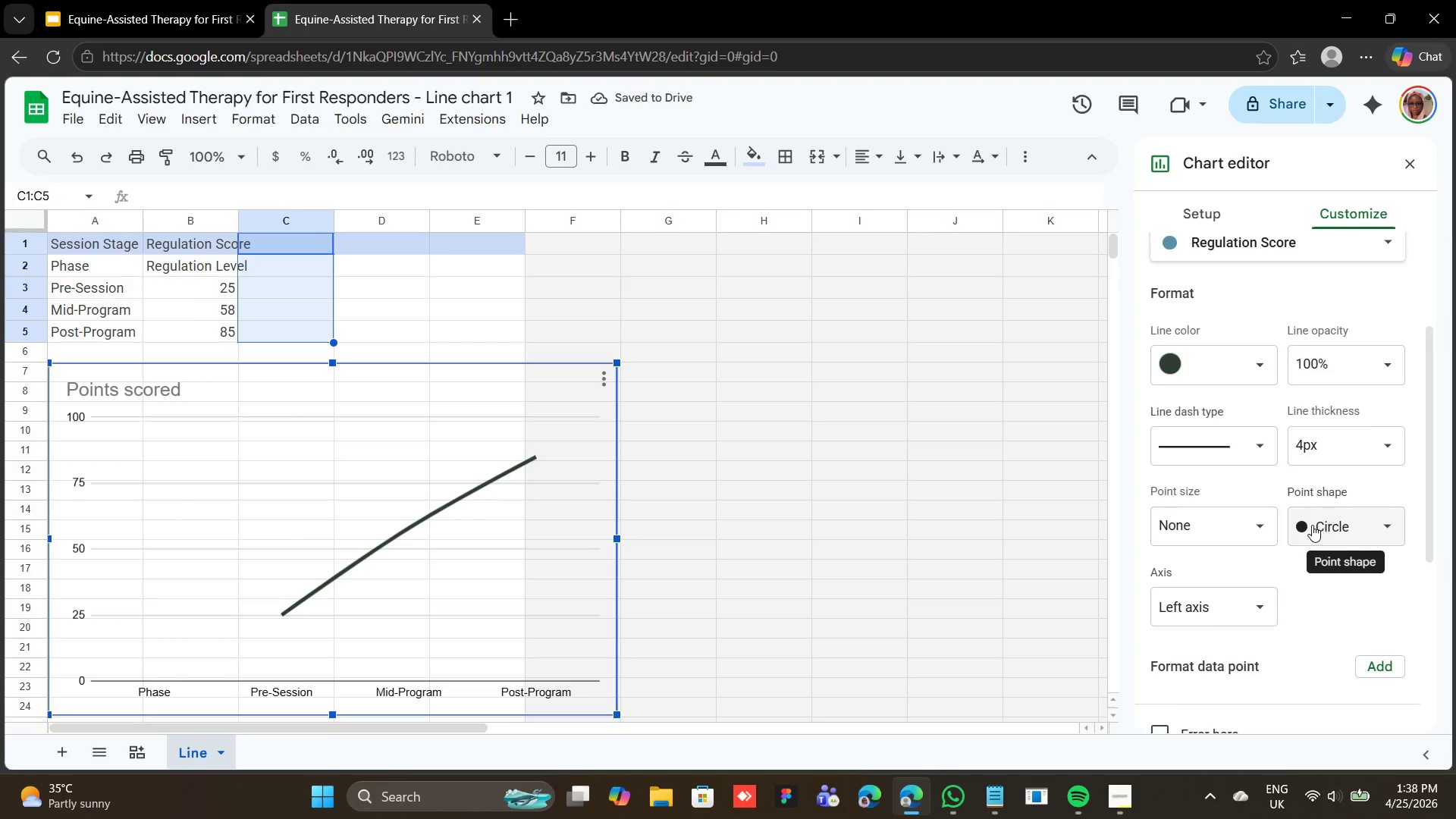 
left_click([1260, 526])
 